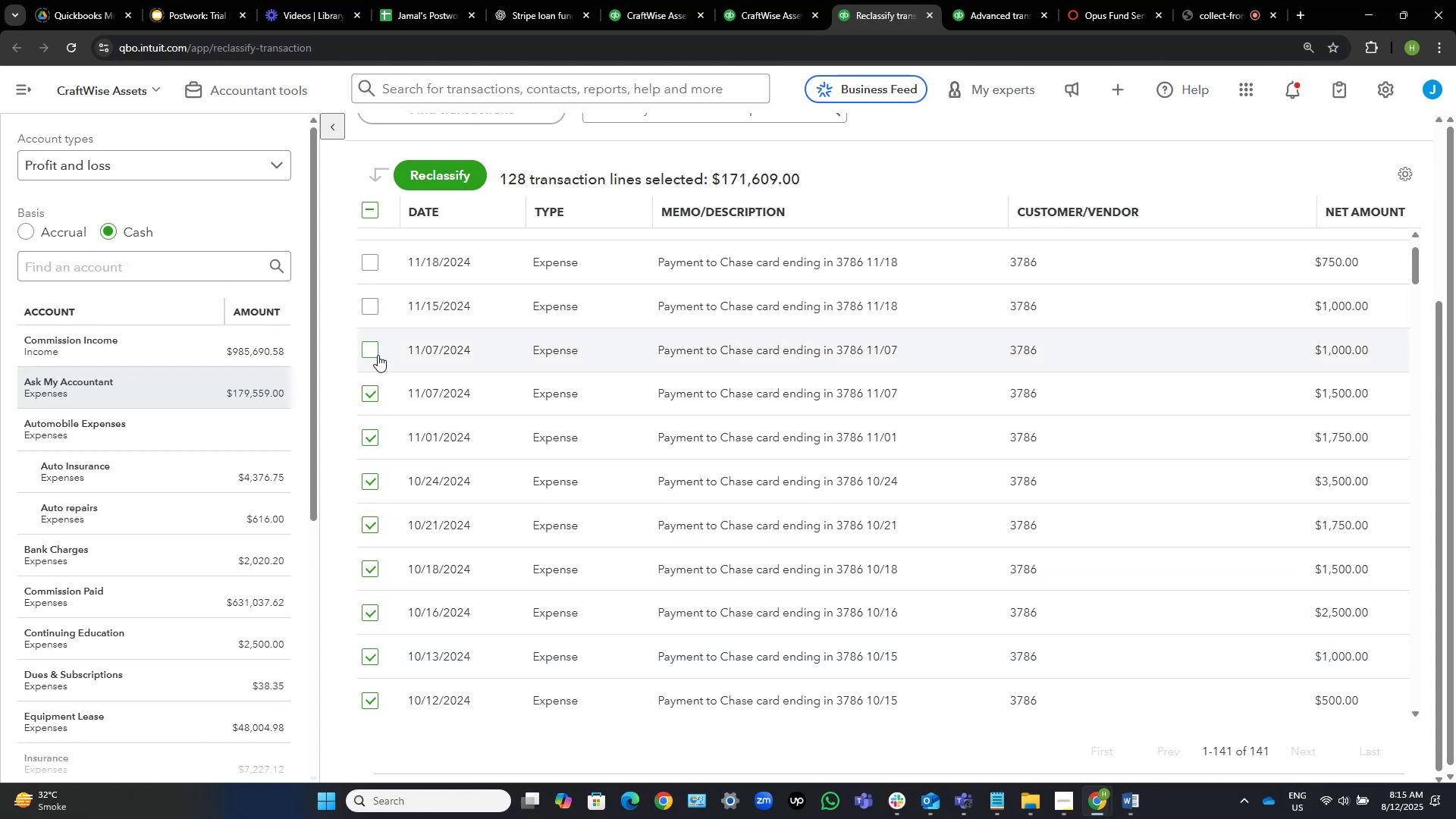 
left_click([374, 350])
 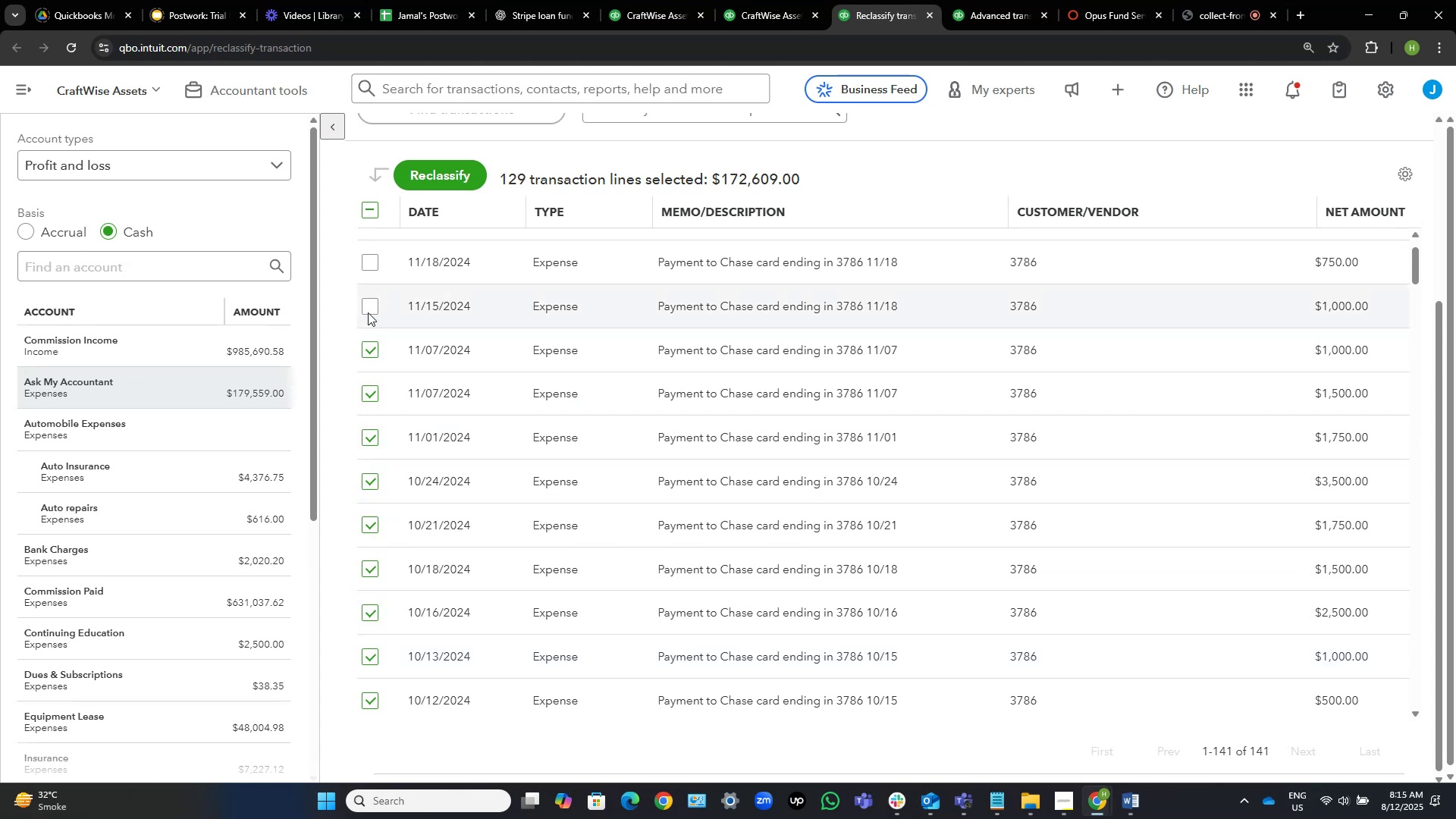 
left_click([367, 304])
 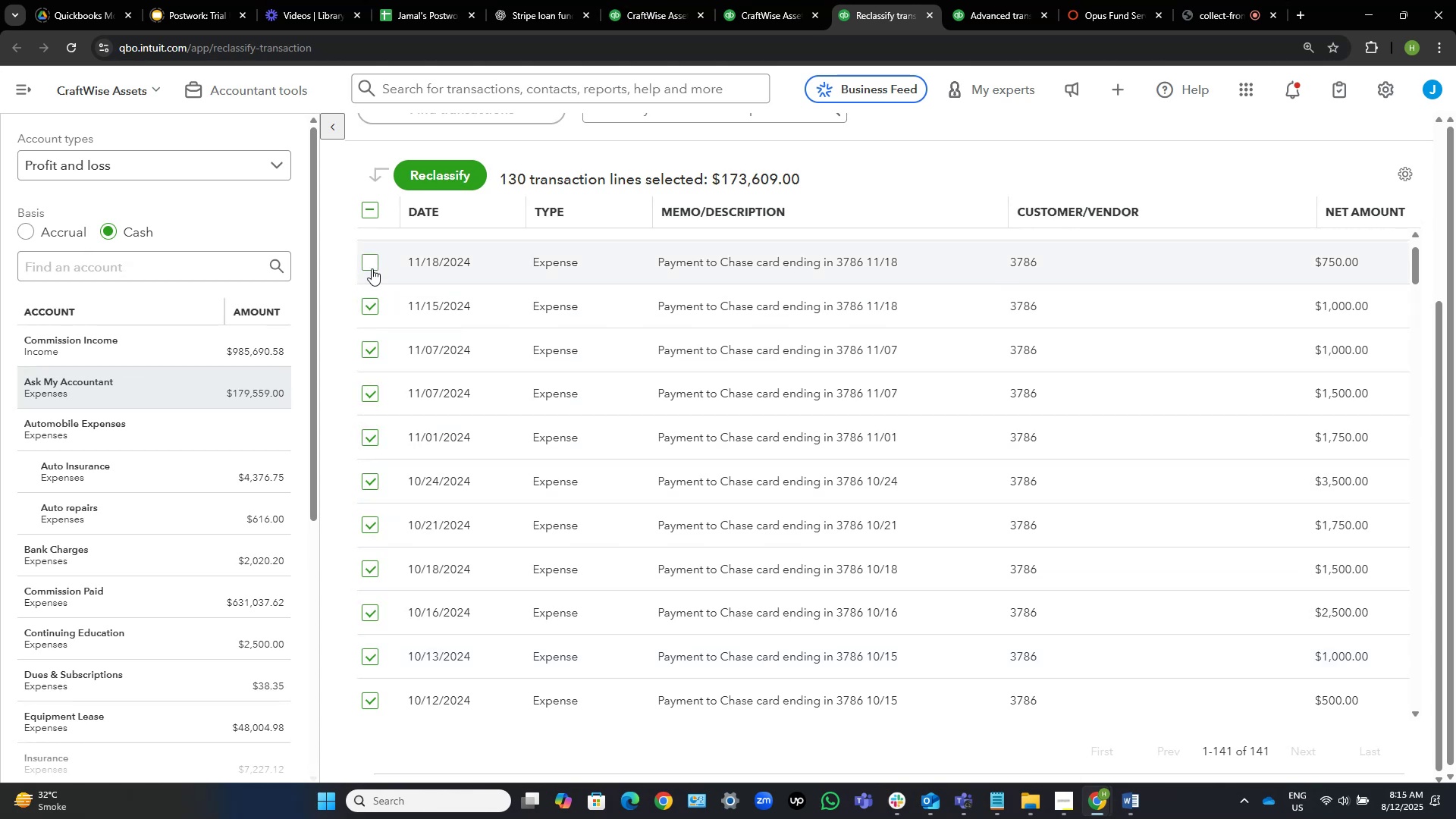 
left_click([372, 268])
 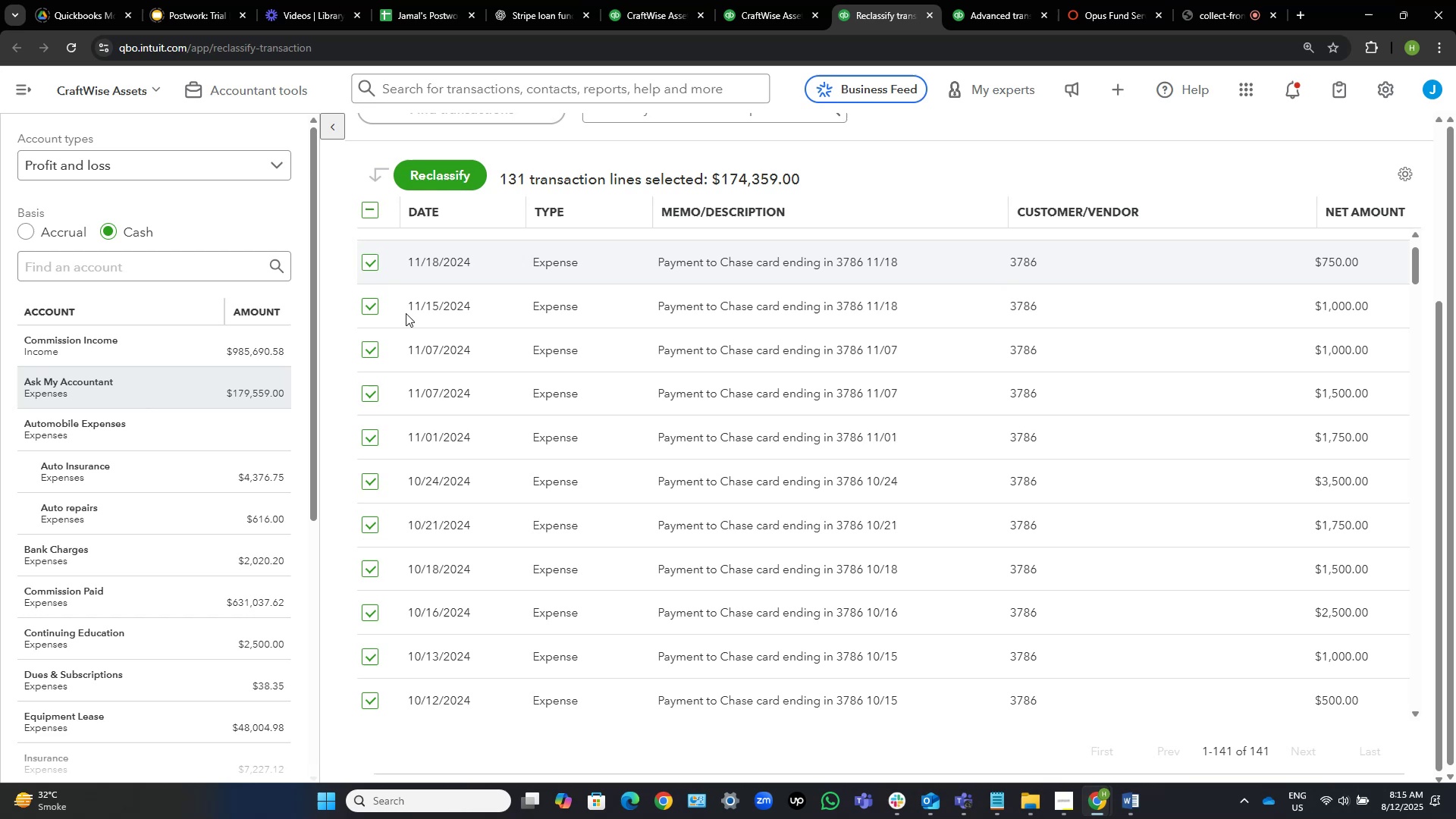 
scroll: coordinate [589, 554], scroll_direction: up, amount: 4.0
 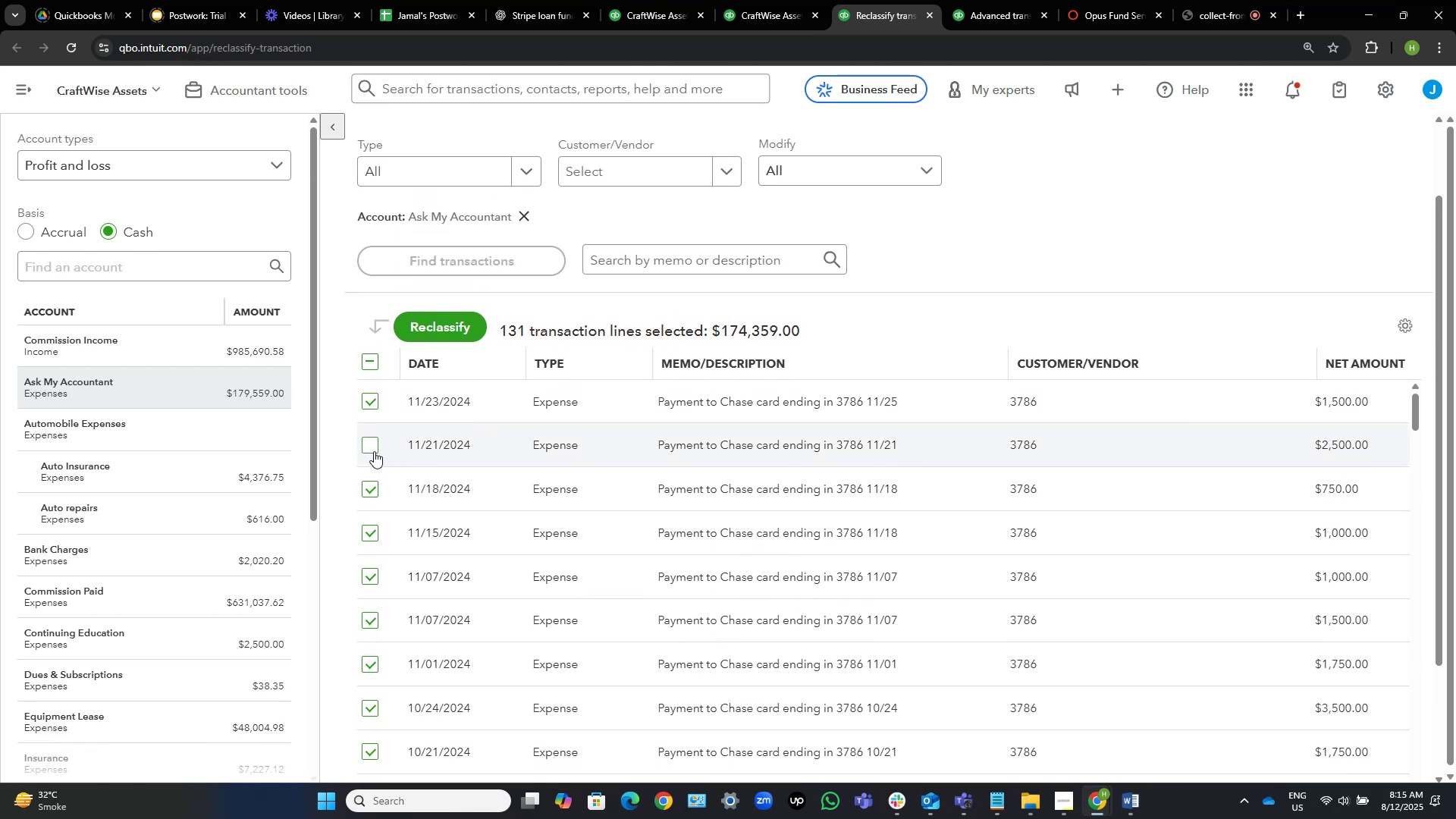 
left_click([365, 449])
 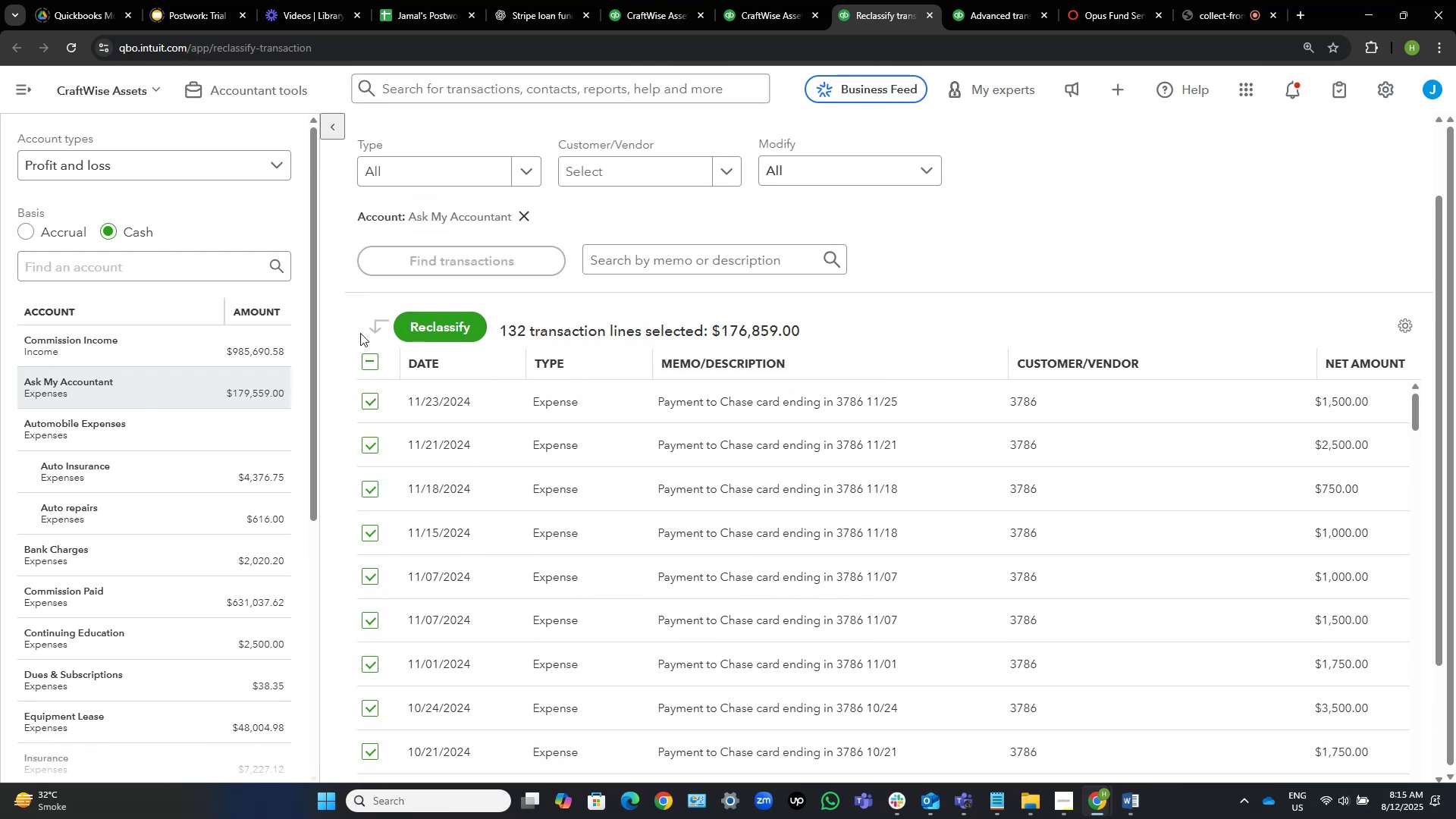 
left_click([458, 328])
 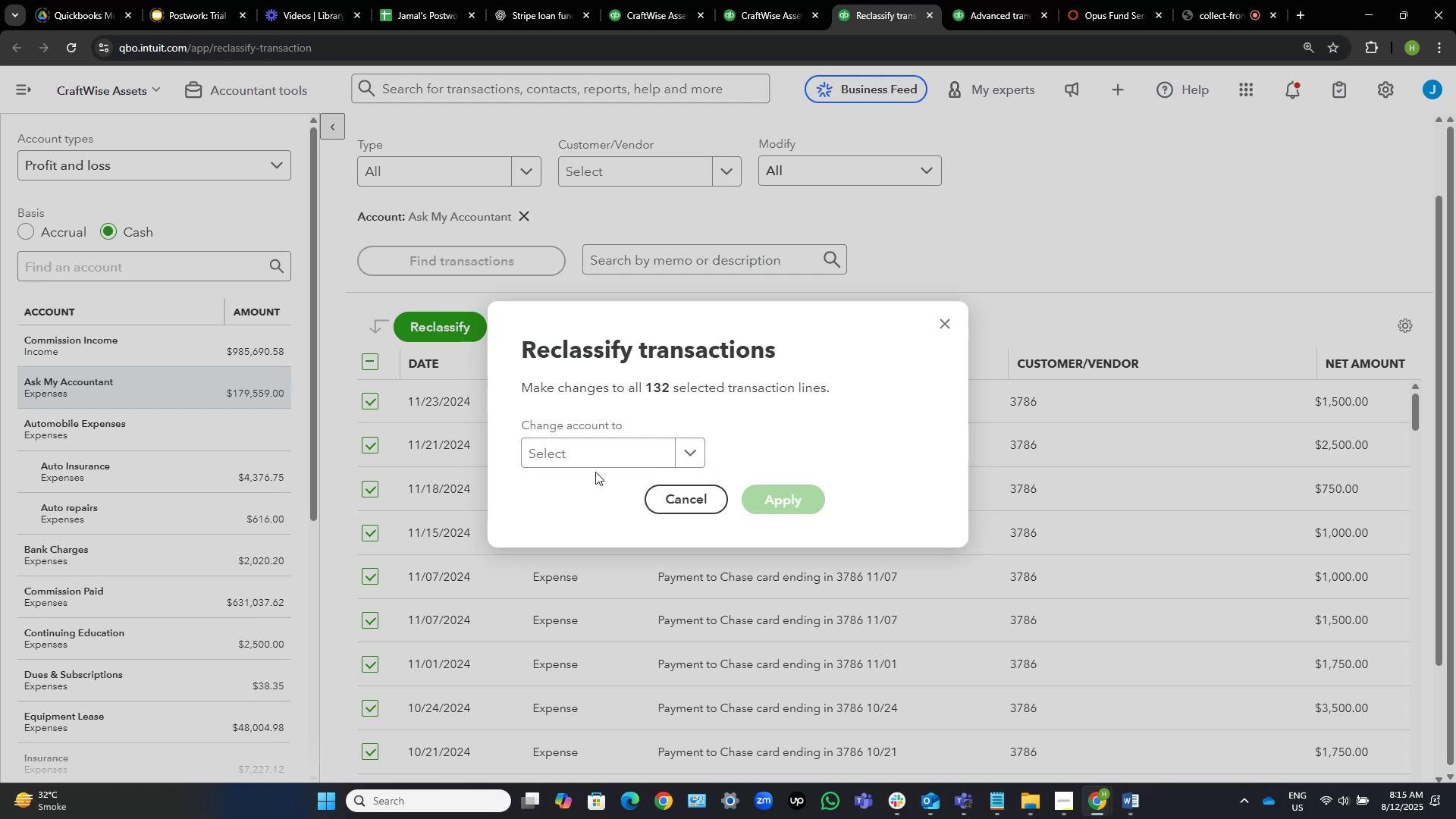 
wait(7.58)
 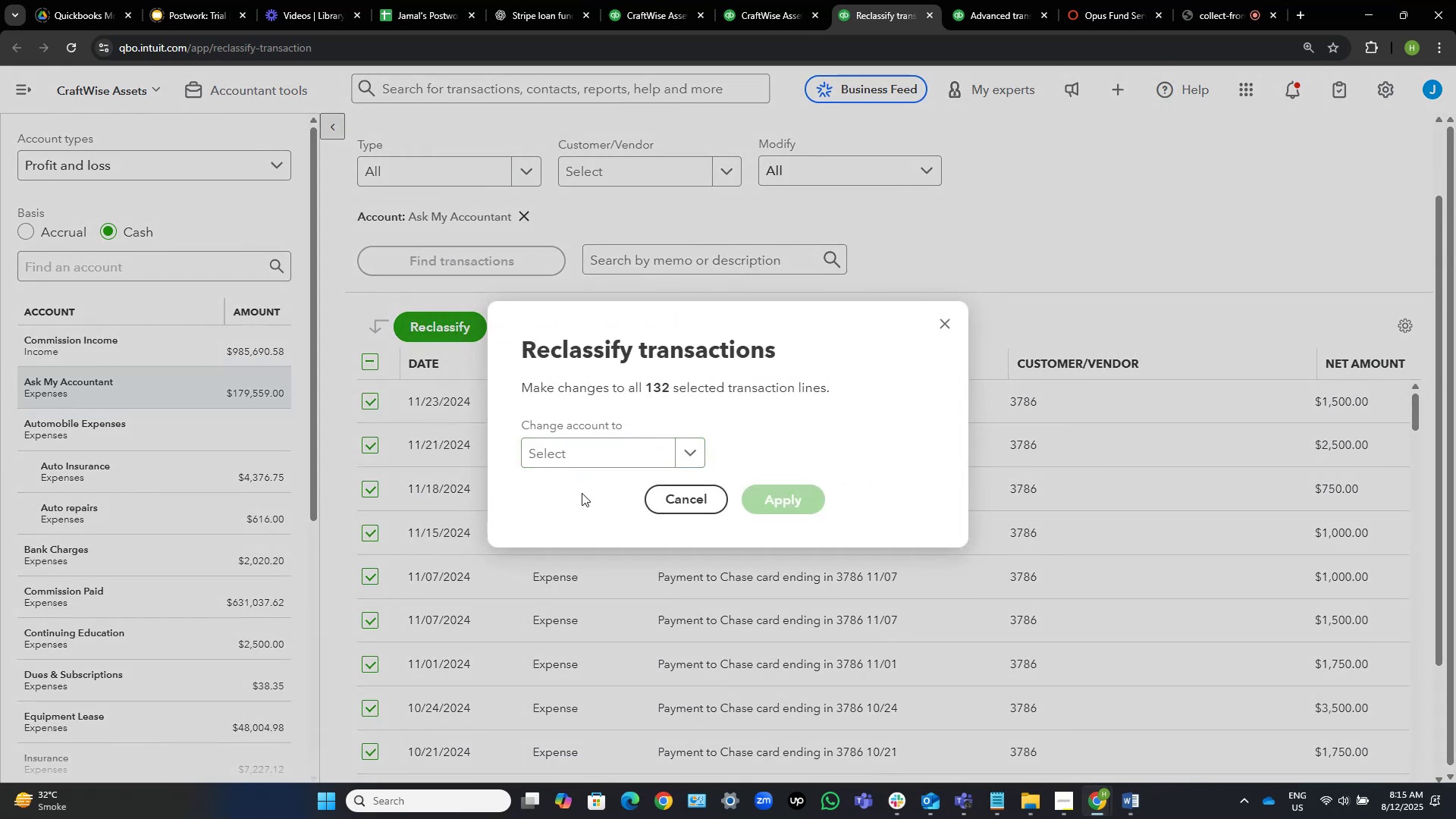 
left_click([620, 454])
 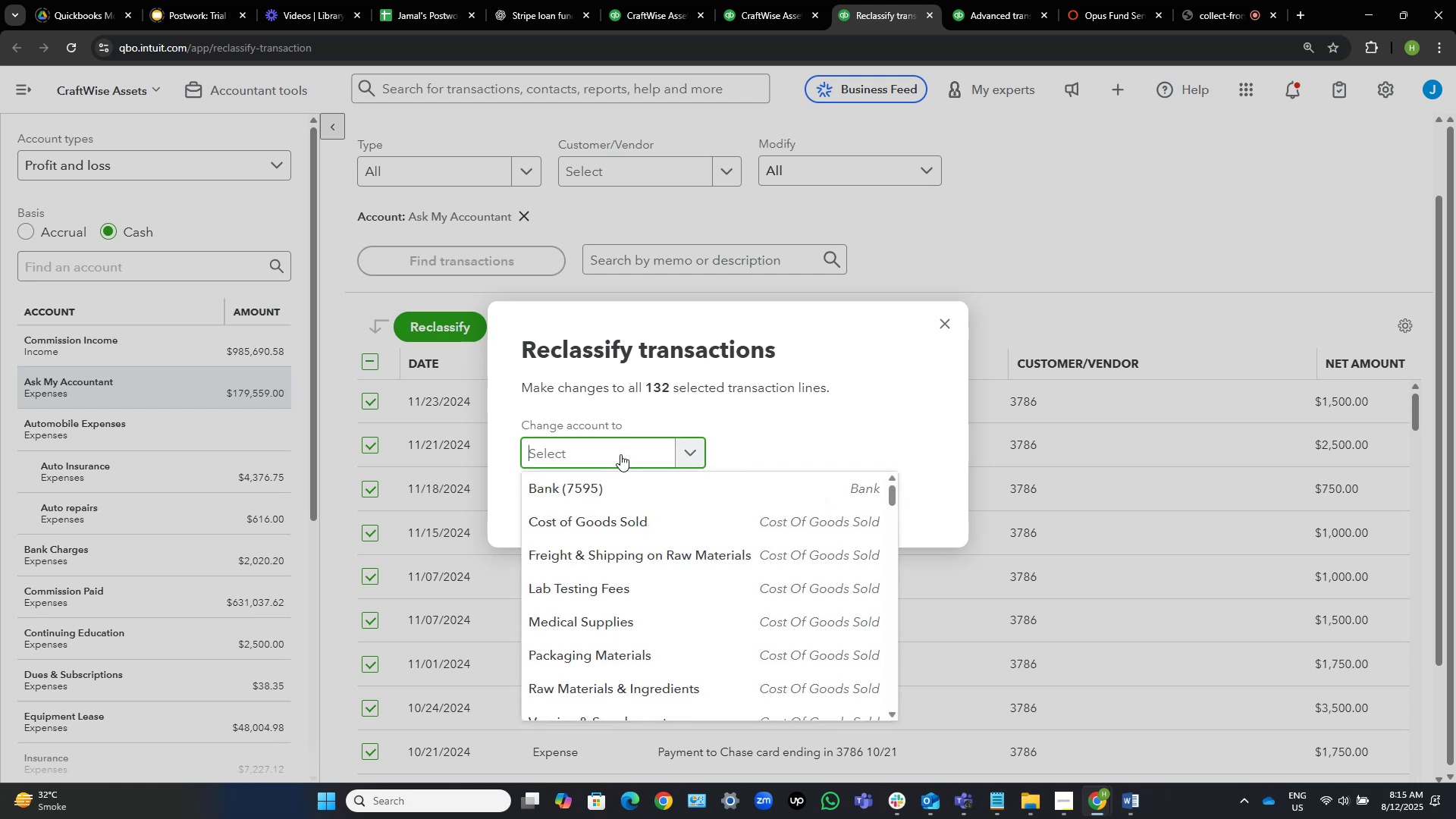 
wait(8.17)
 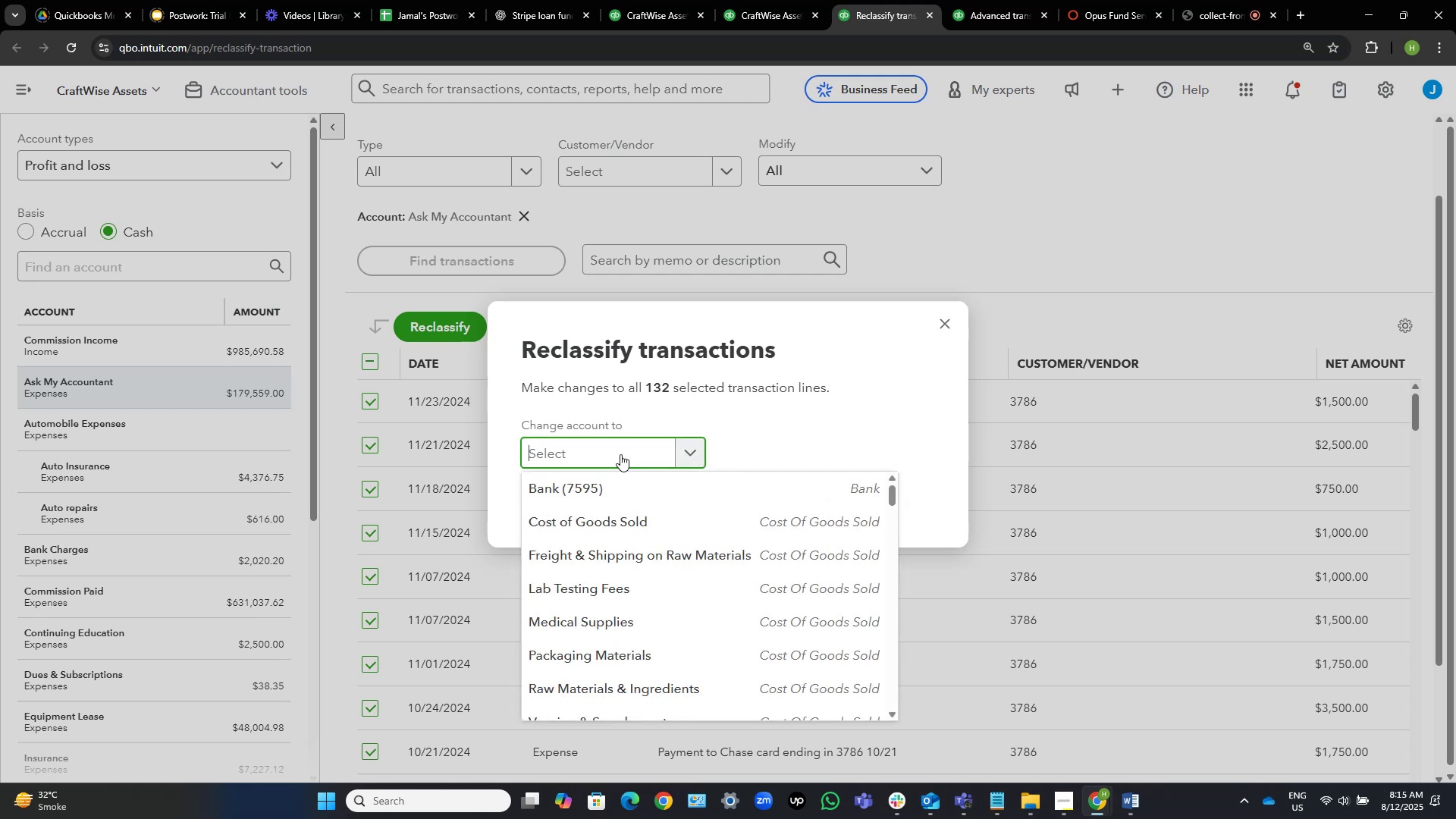 
type(ownr)
 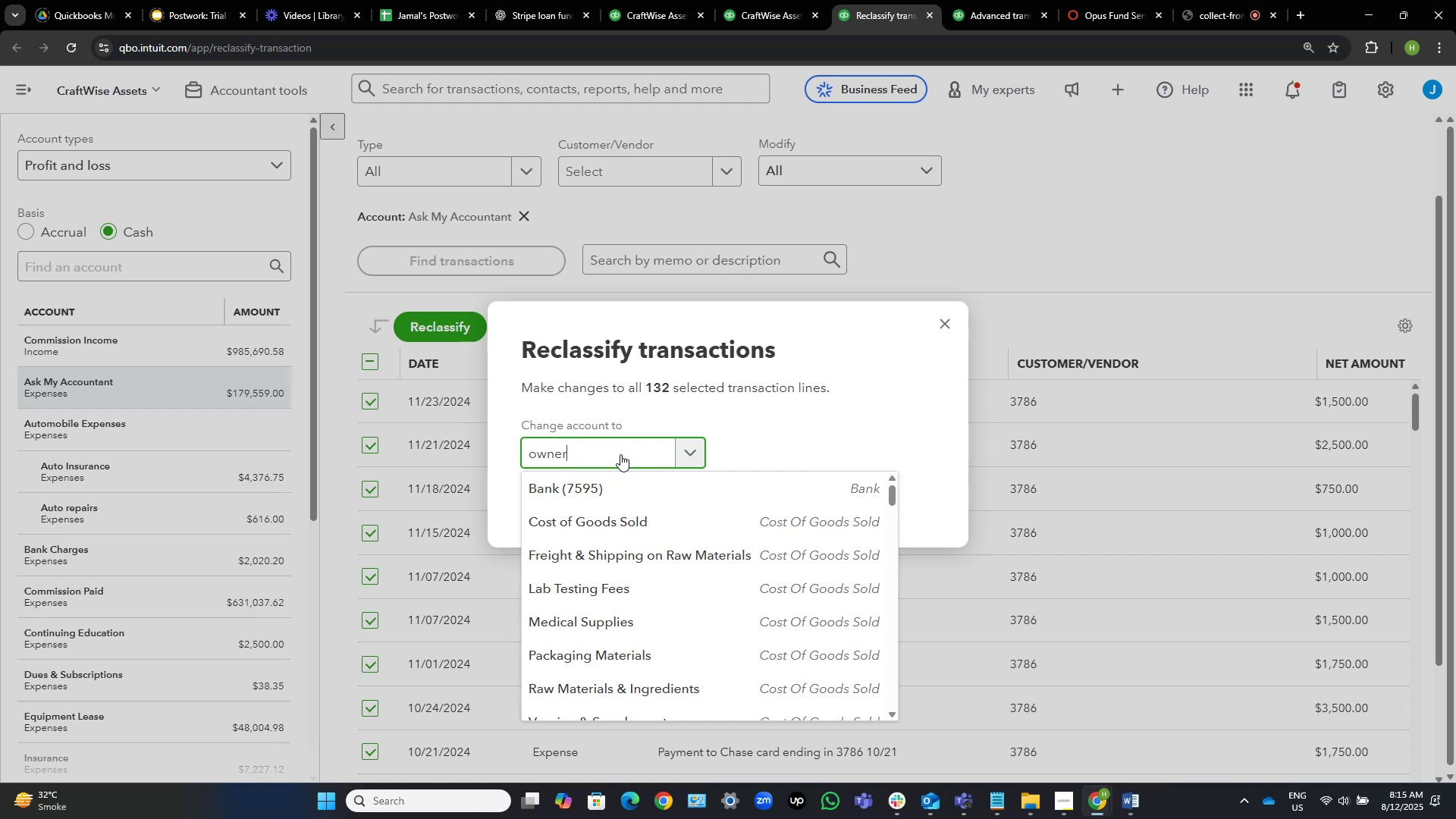 
hold_key(key=E, duration=0.3)
 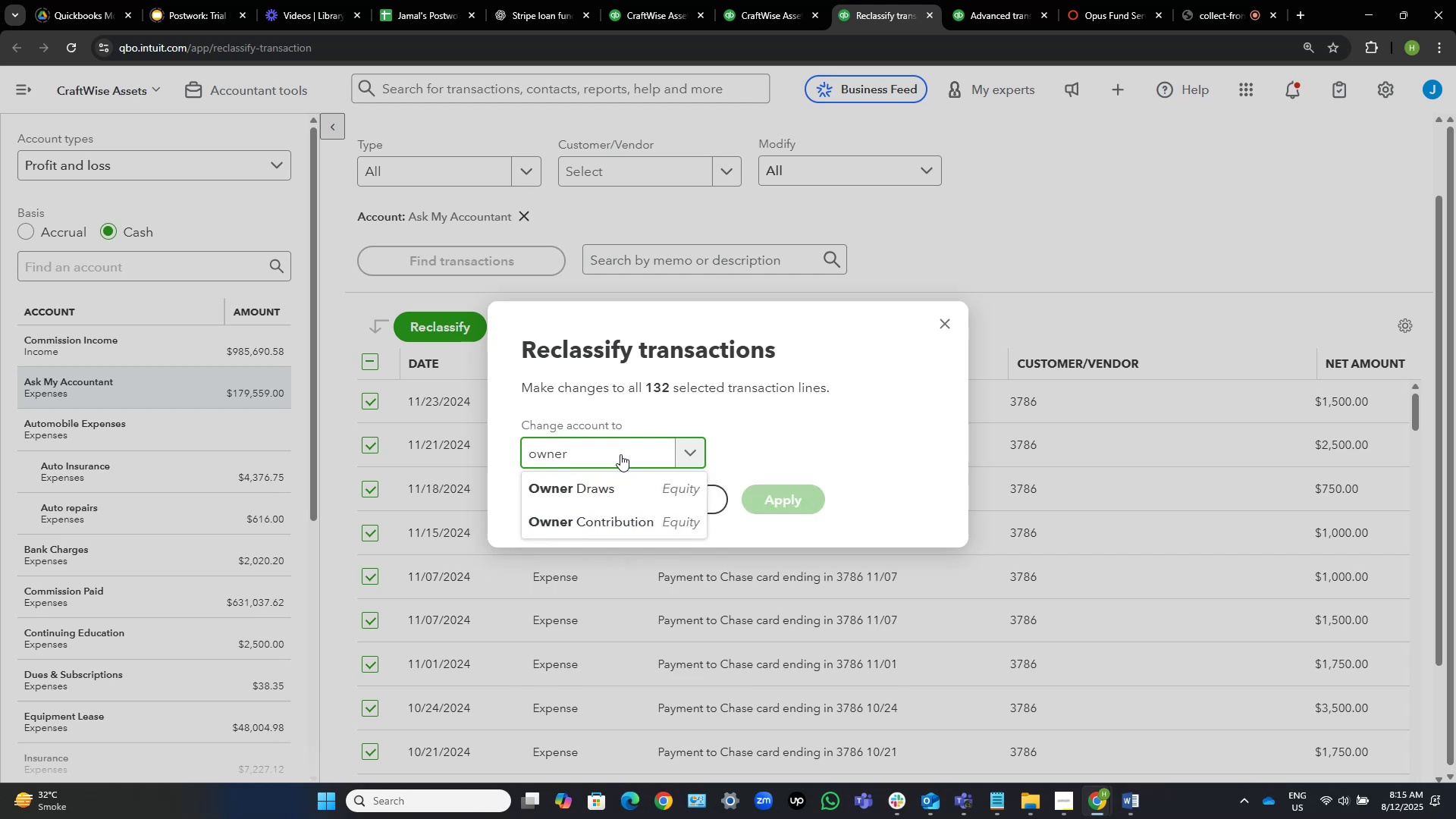 
key(ArrowDown)
 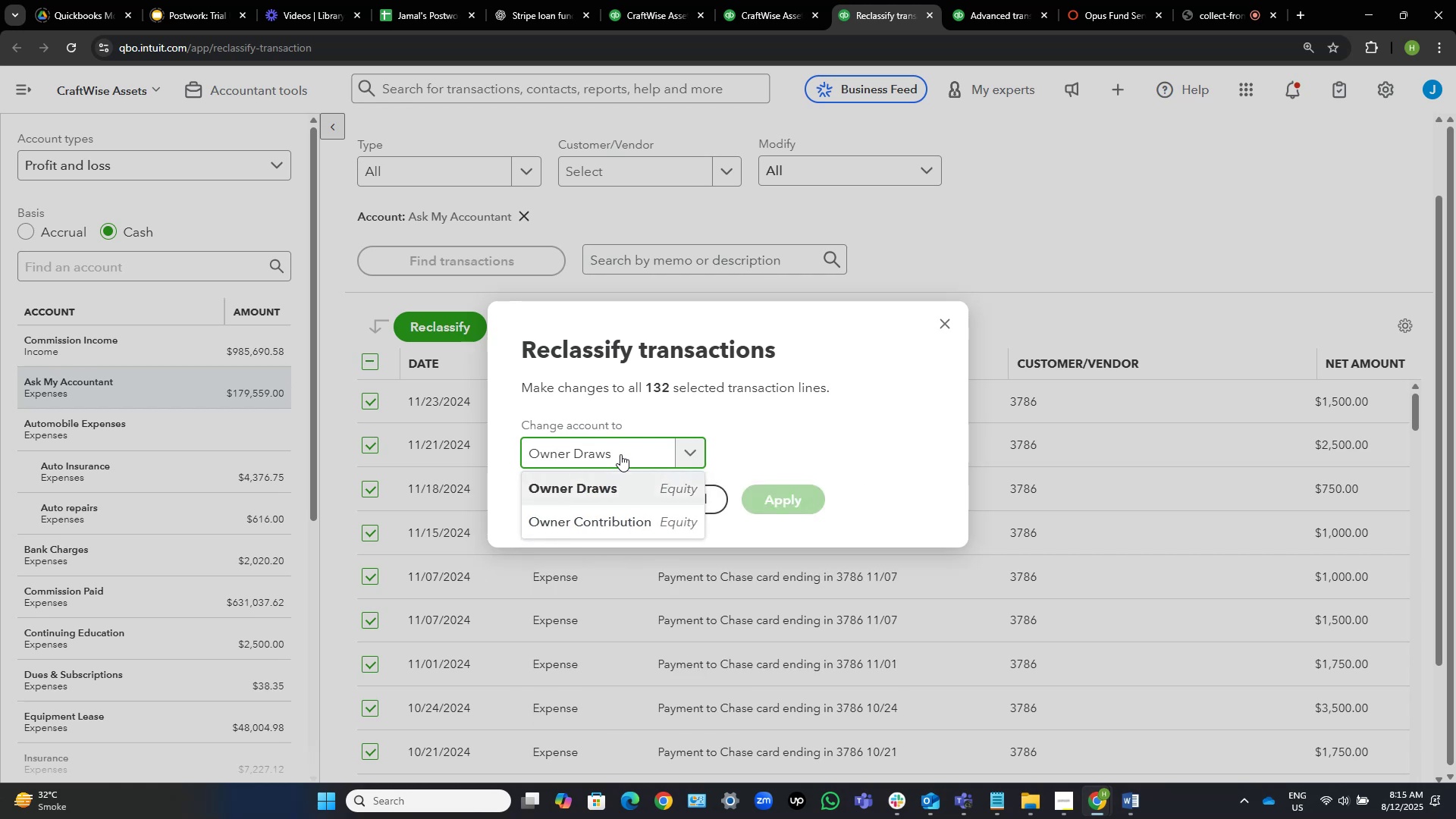 
key(NumpadEnter)
 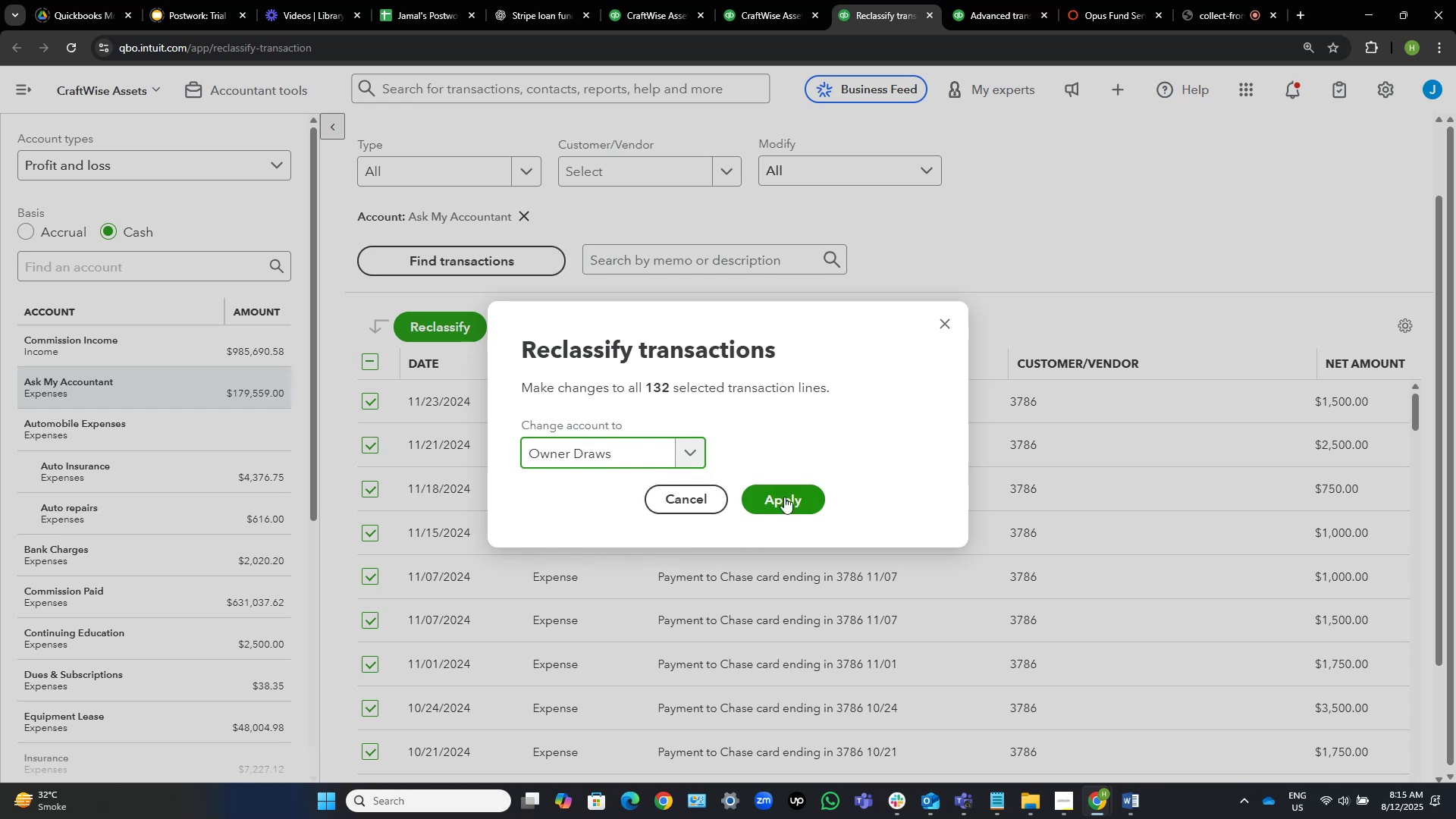 
left_click([784, 503])
 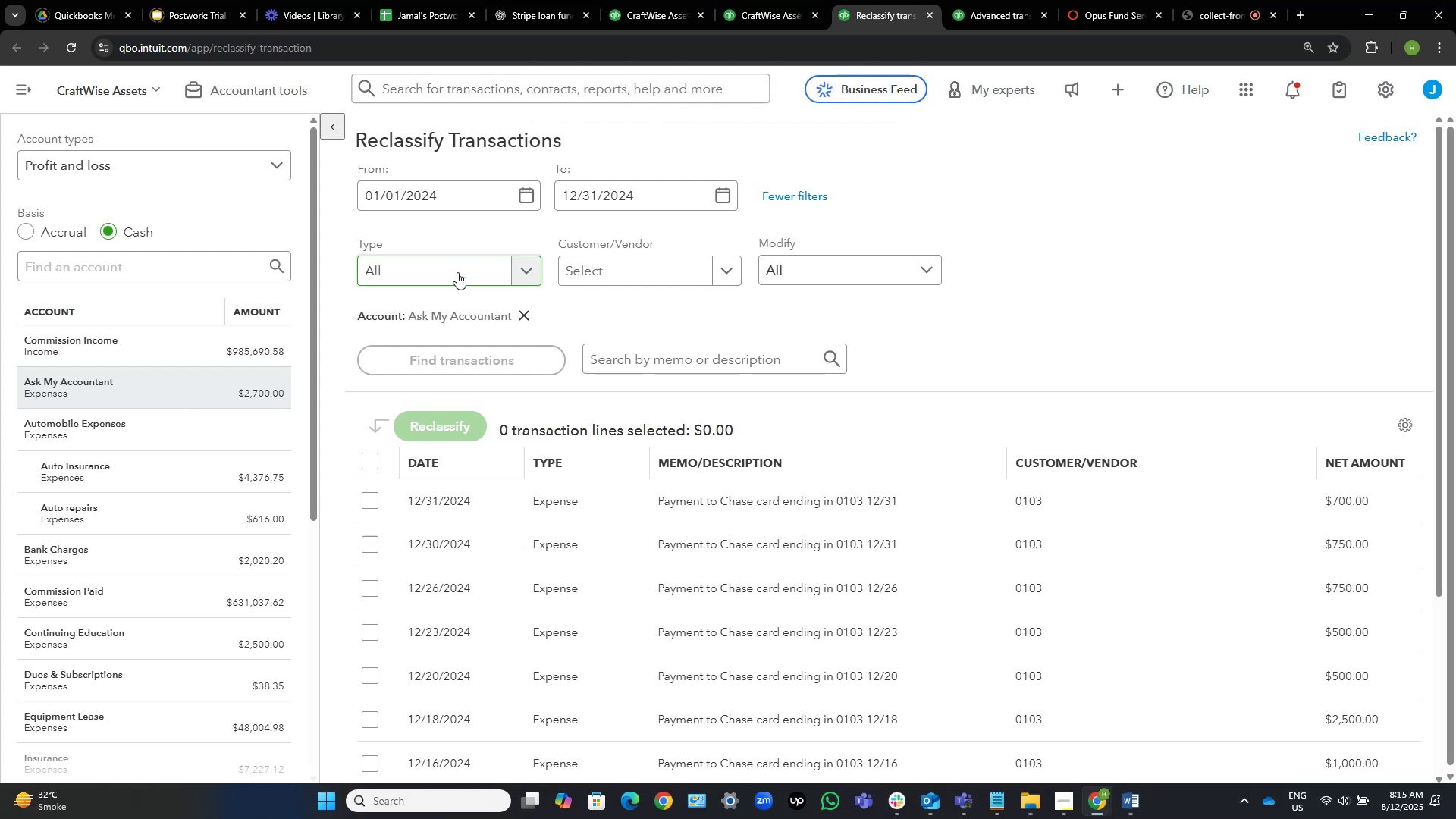 
wait(20.02)
 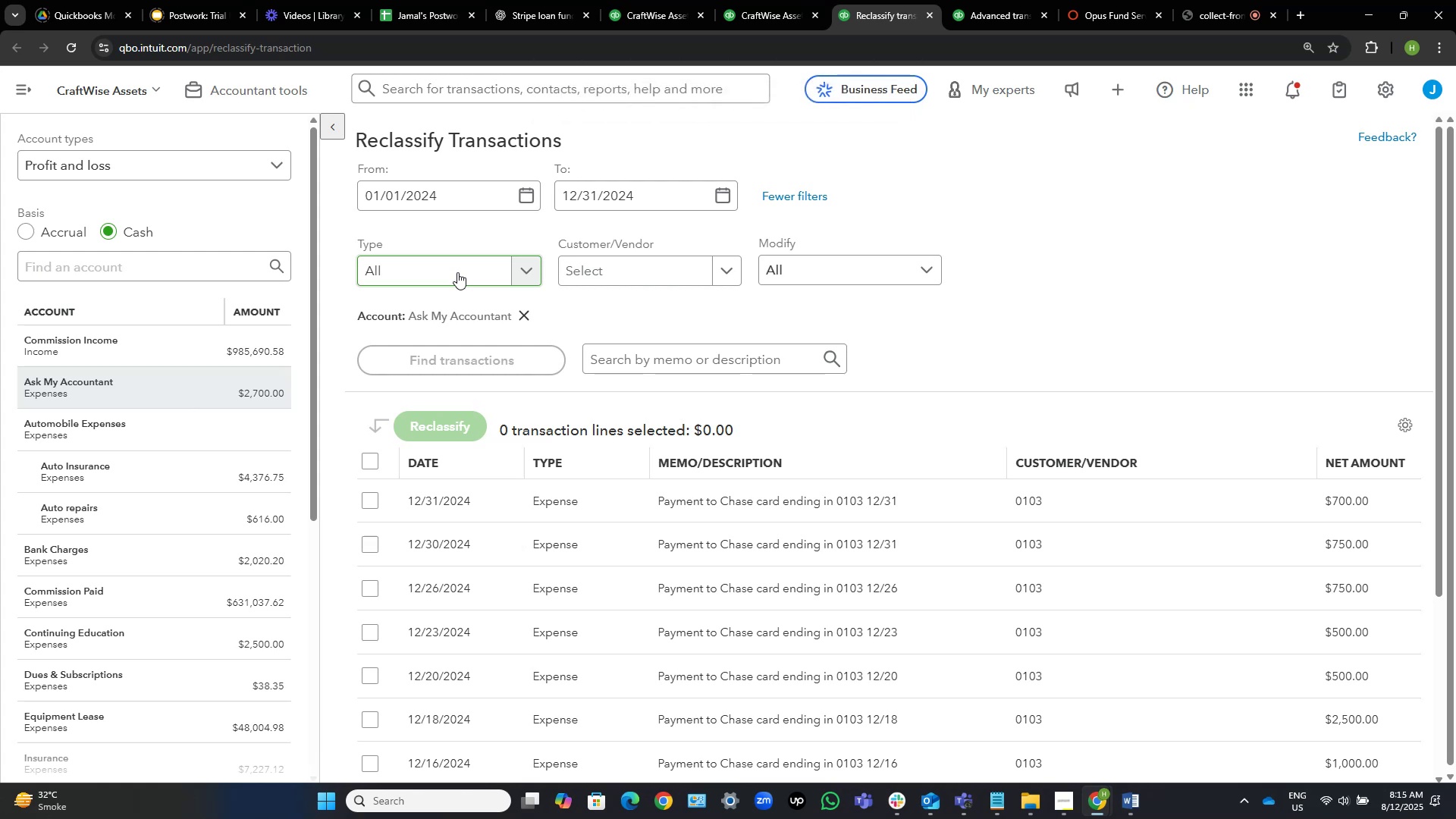 
left_click_drag(start_coordinate=[652, 491], to_coordinate=[1077, 342])
 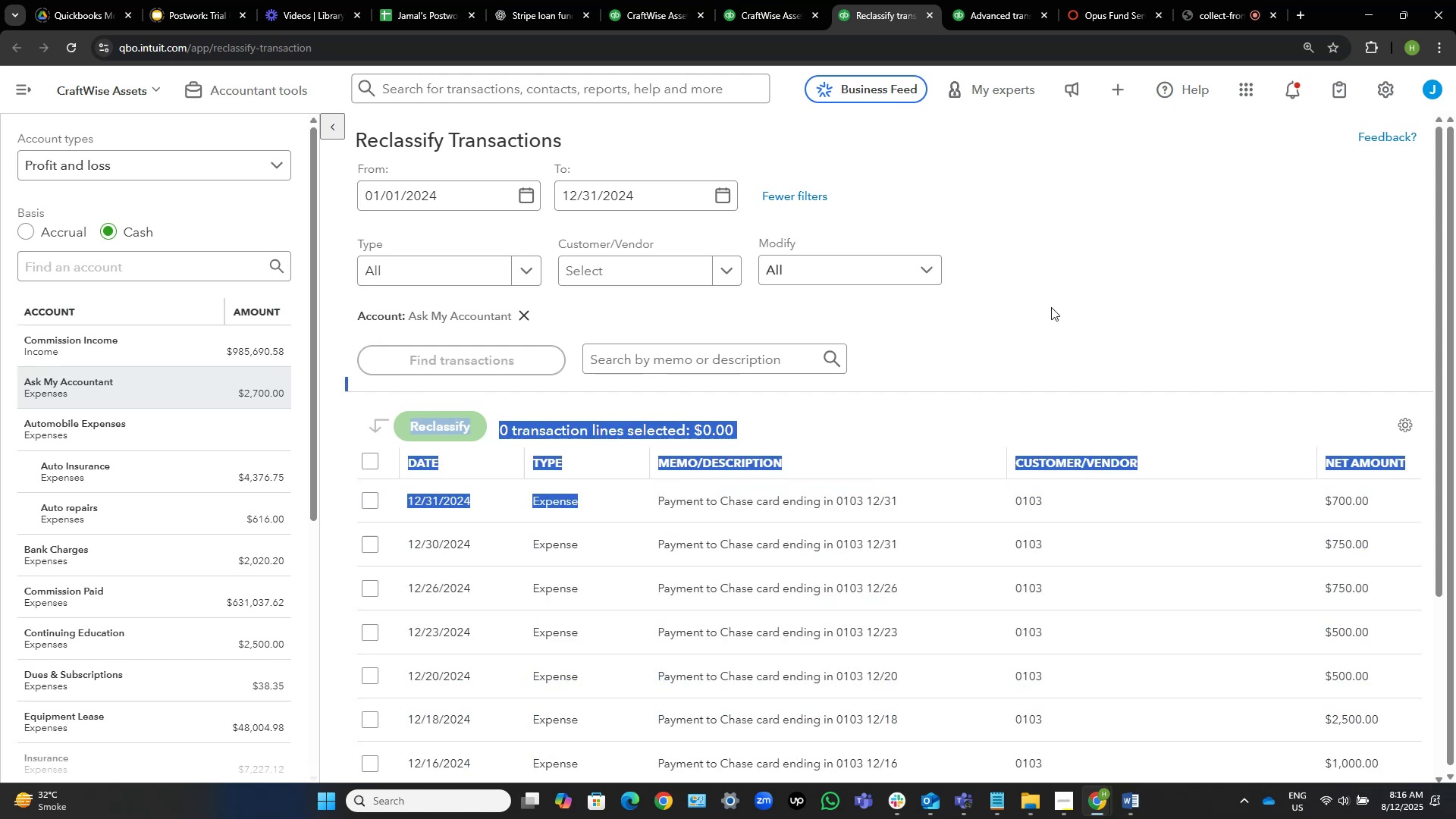 
left_click([1045, 302])
 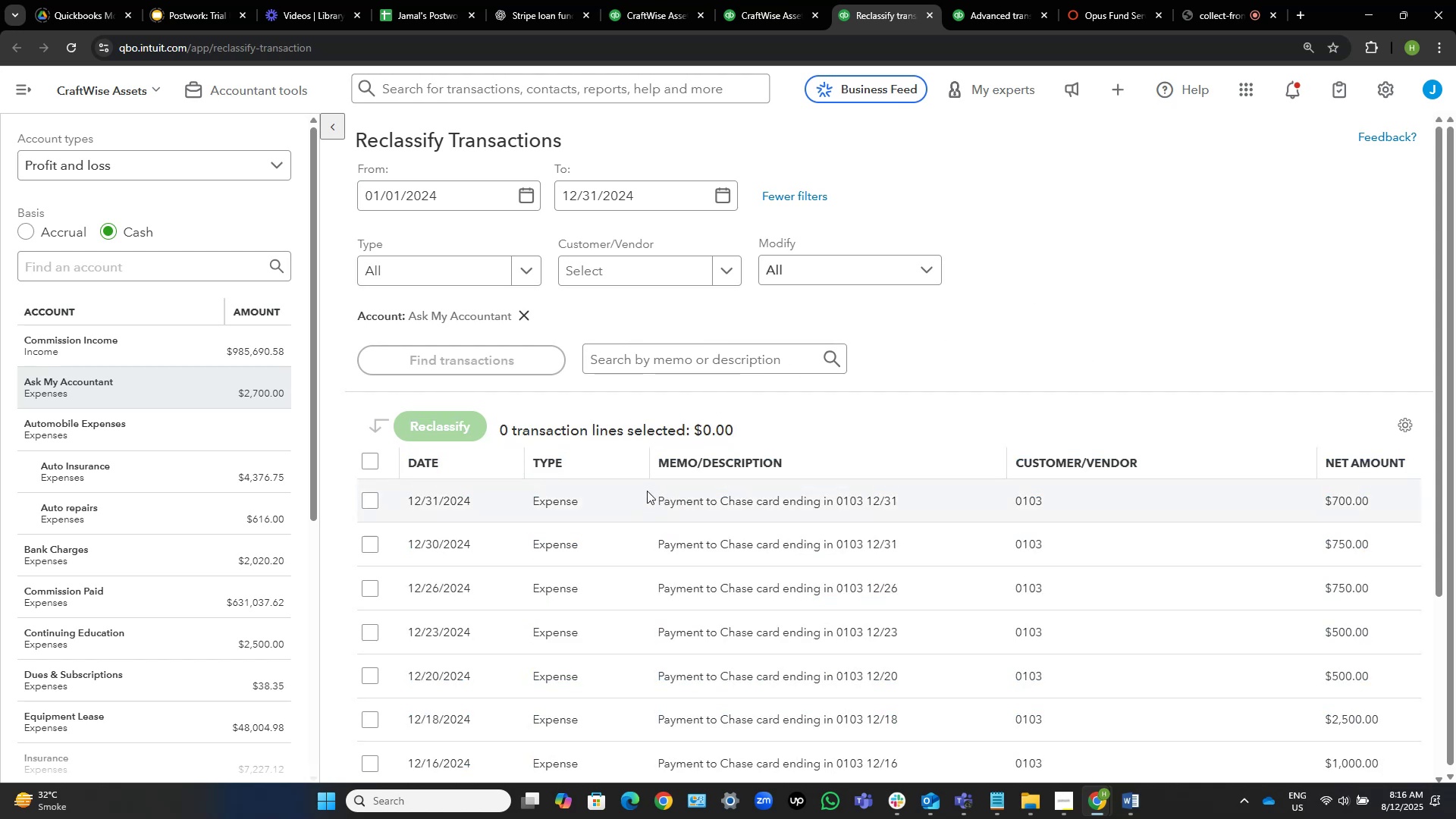 
left_click_drag(start_coordinate=[648, 488], to_coordinate=[1031, 344])
 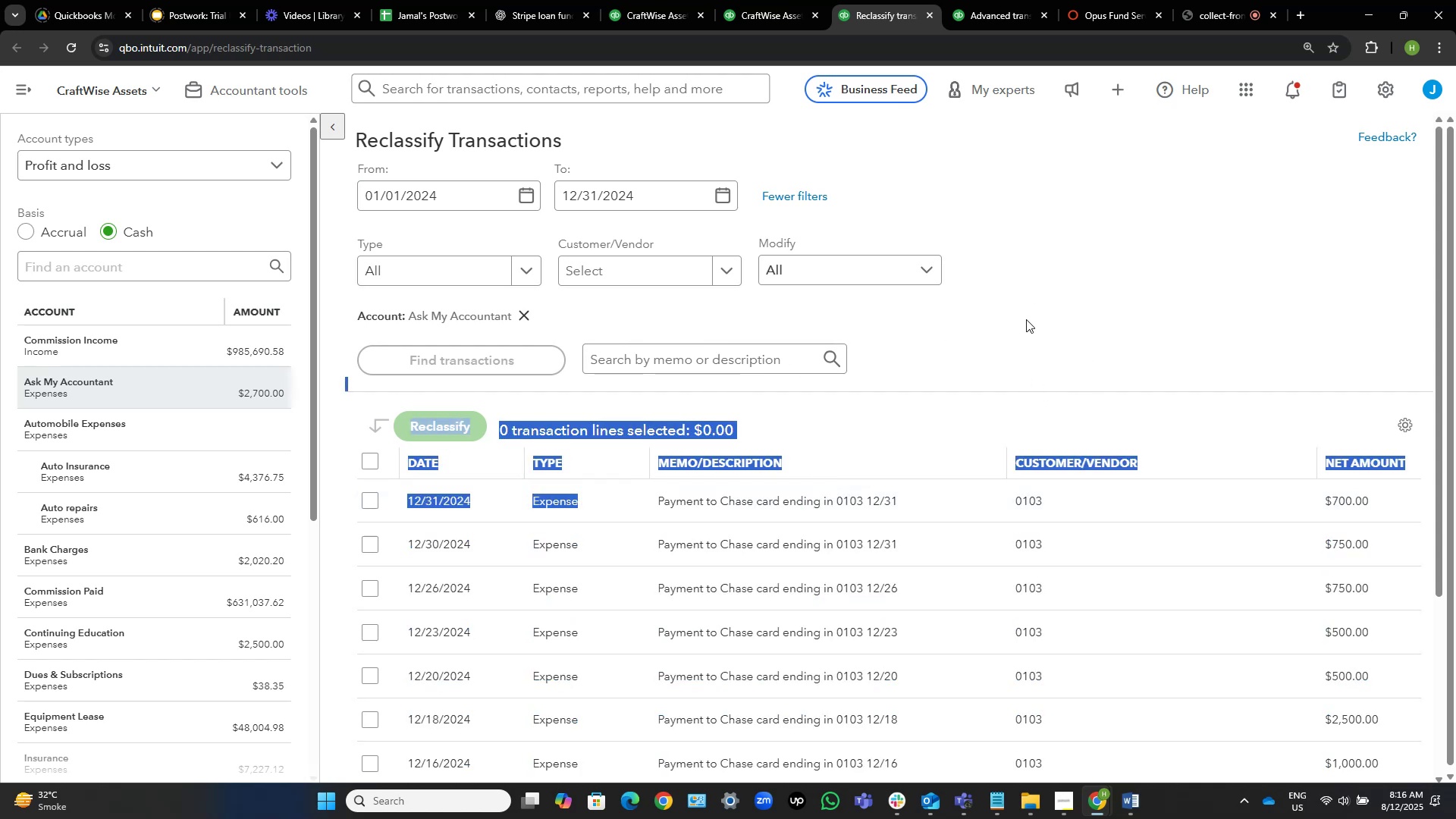 
left_click([1026, 319])
 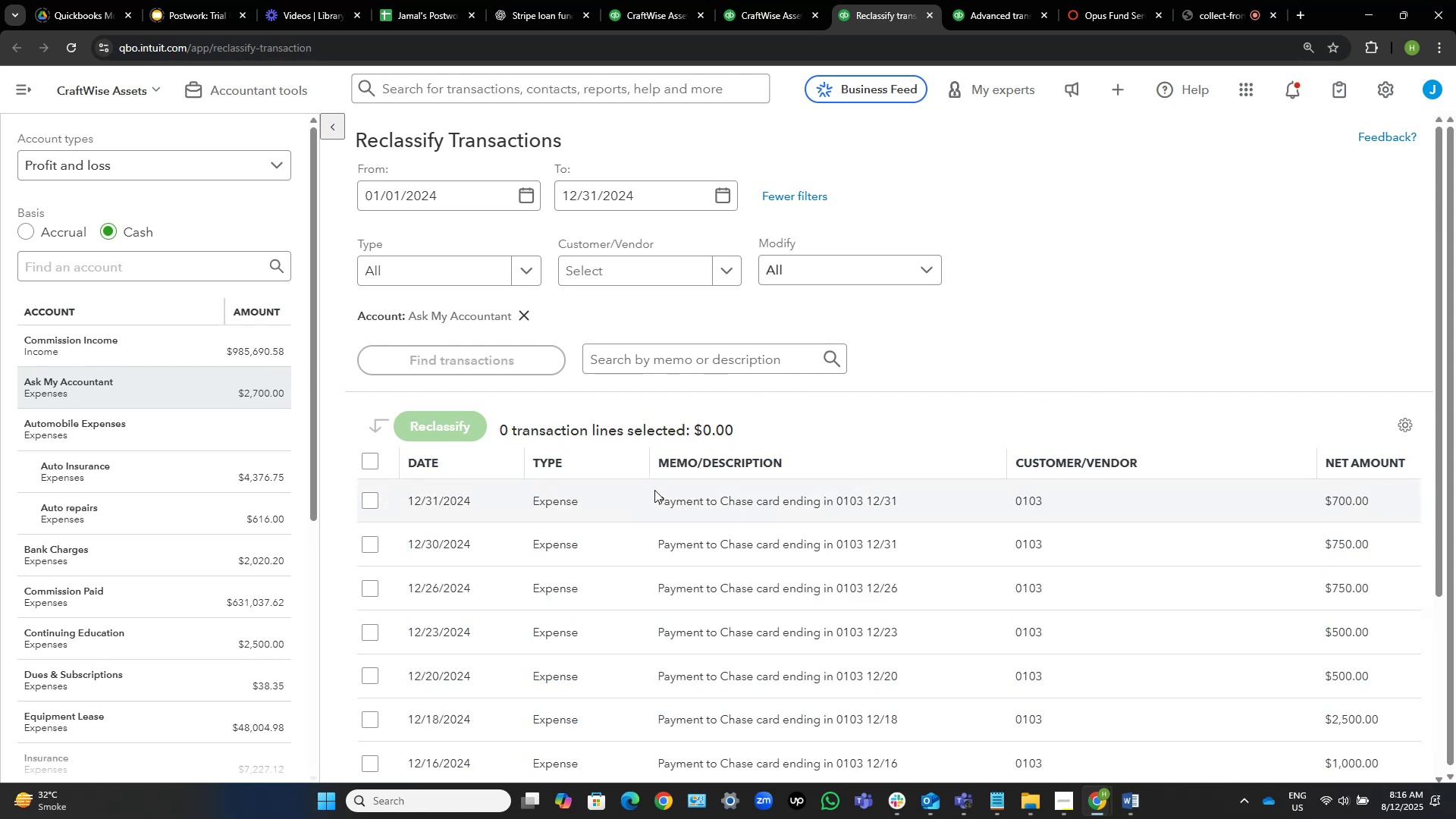 
left_click_drag(start_coordinate=[655, 490], to_coordinate=[1009, 353])
 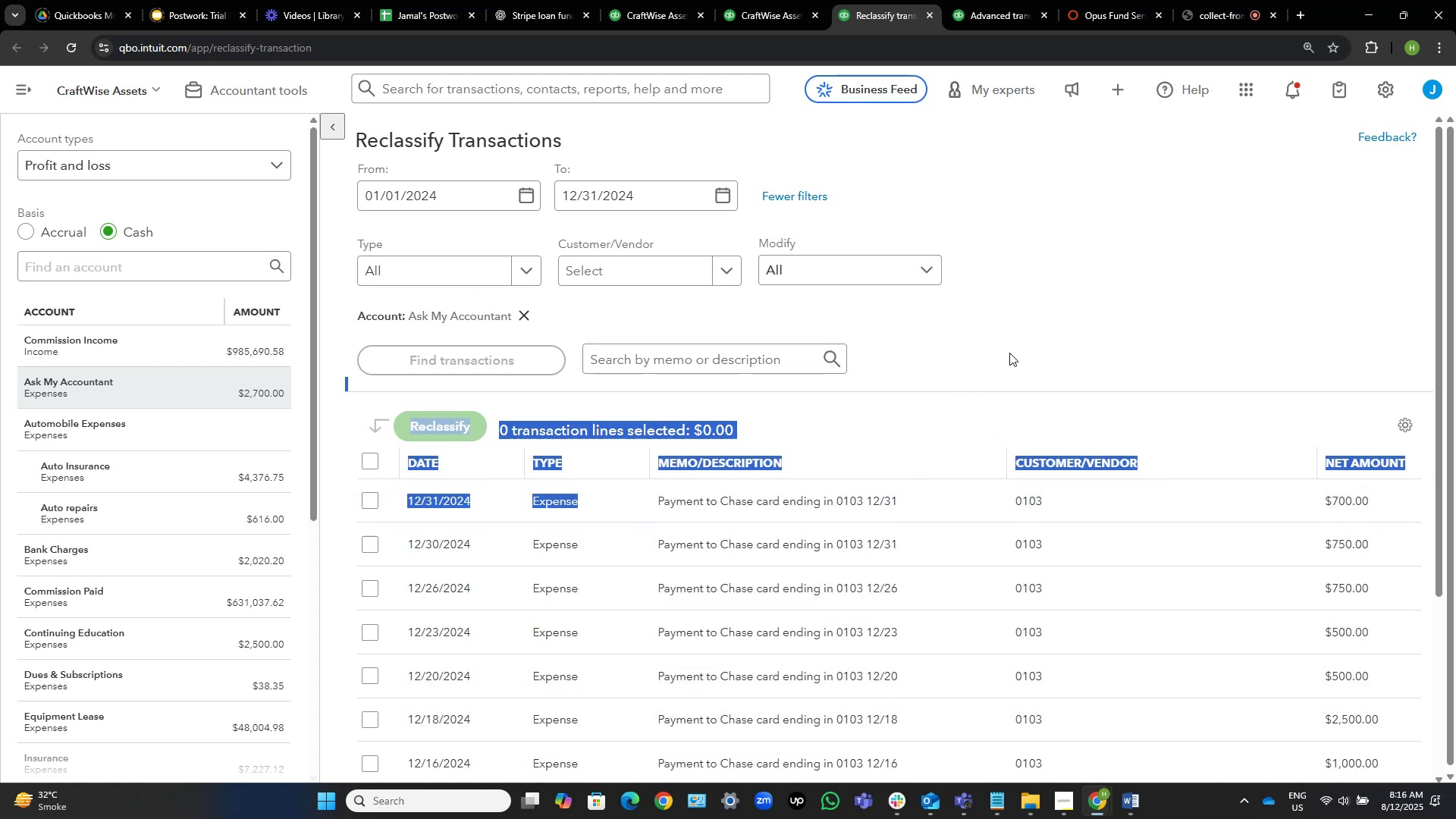 
left_click([1009, 353])
 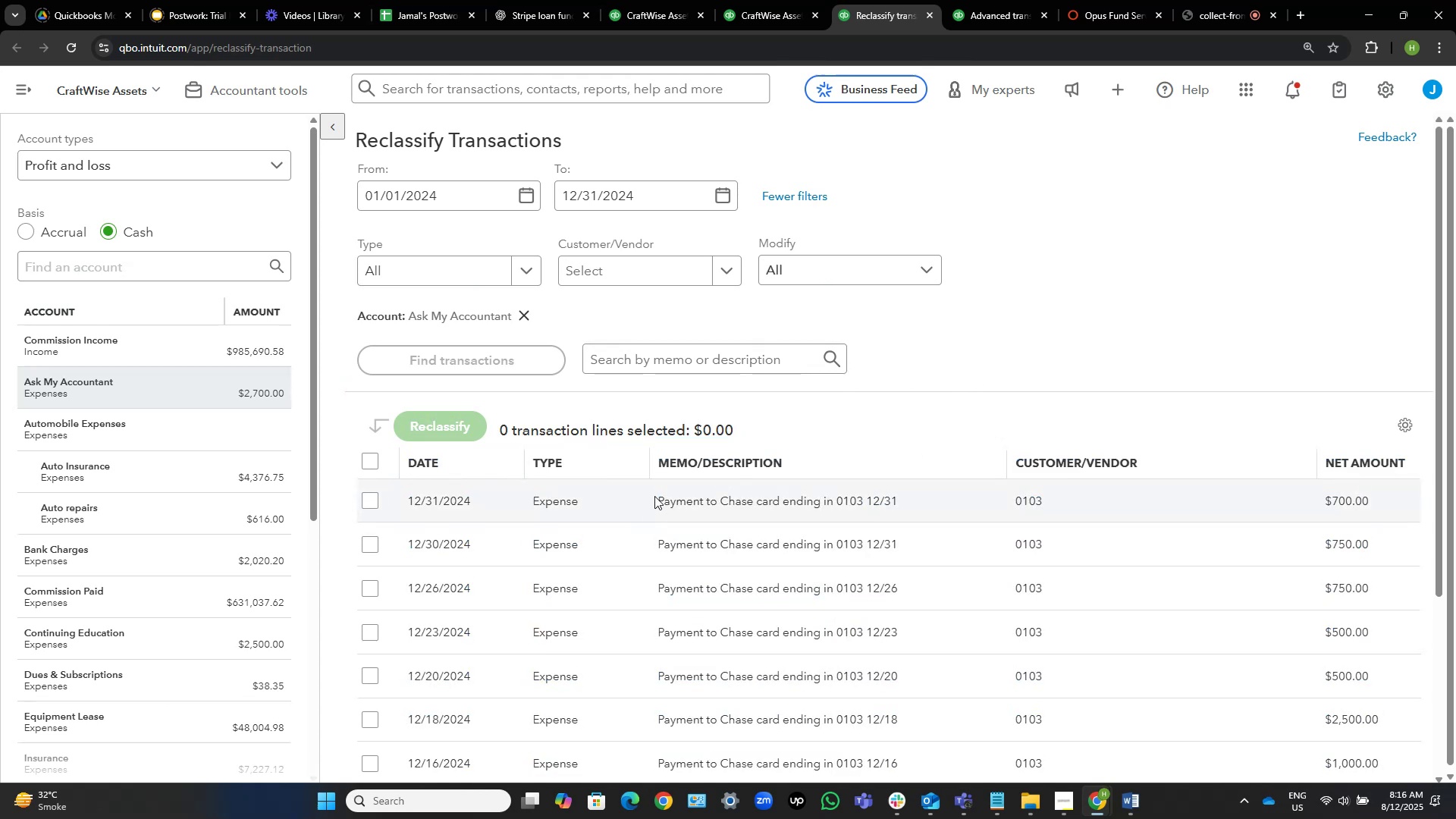 
left_click_drag(start_coordinate=[654, 486], to_coordinate=[864, 520])
 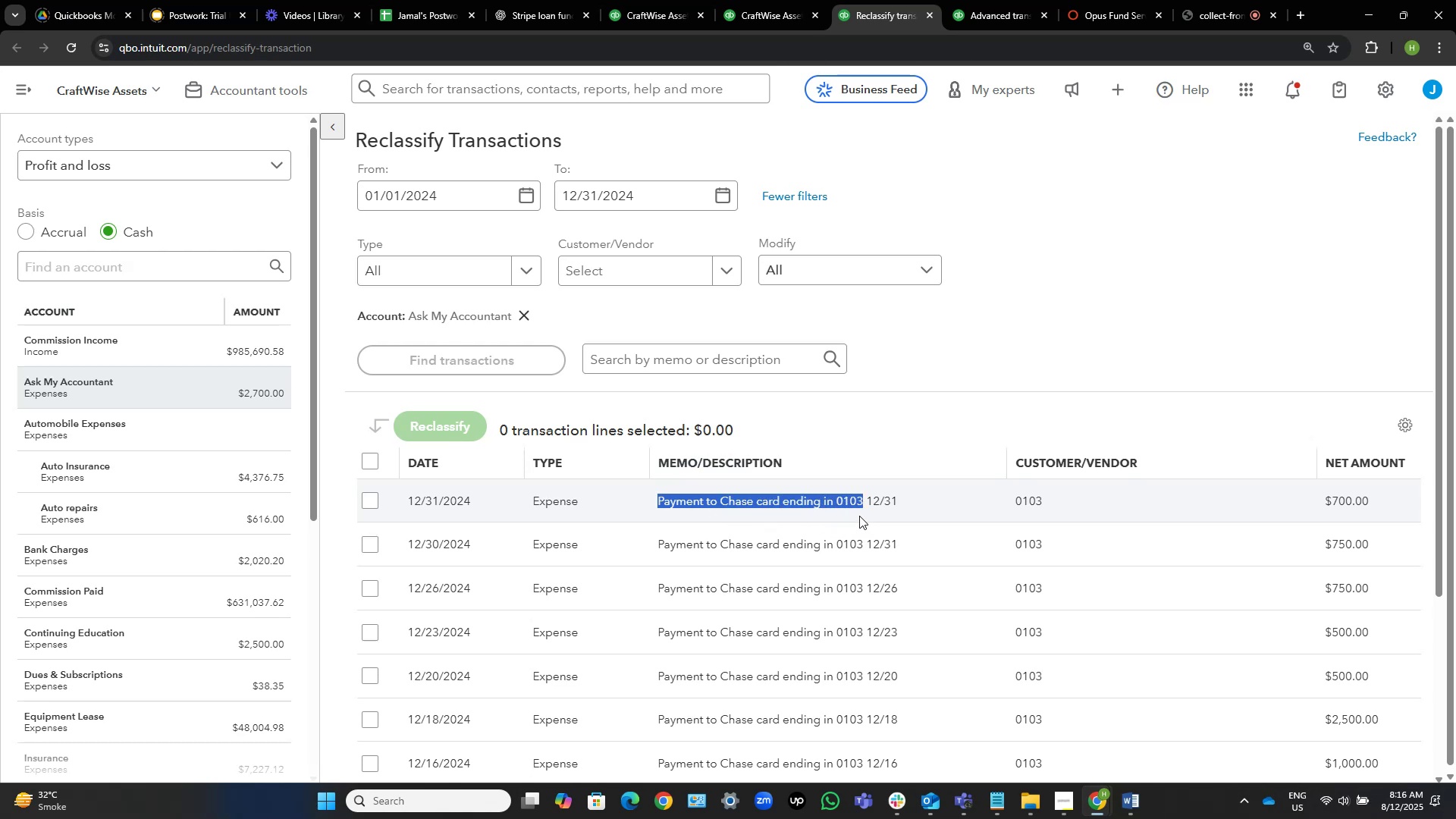 
key(Control+C)
 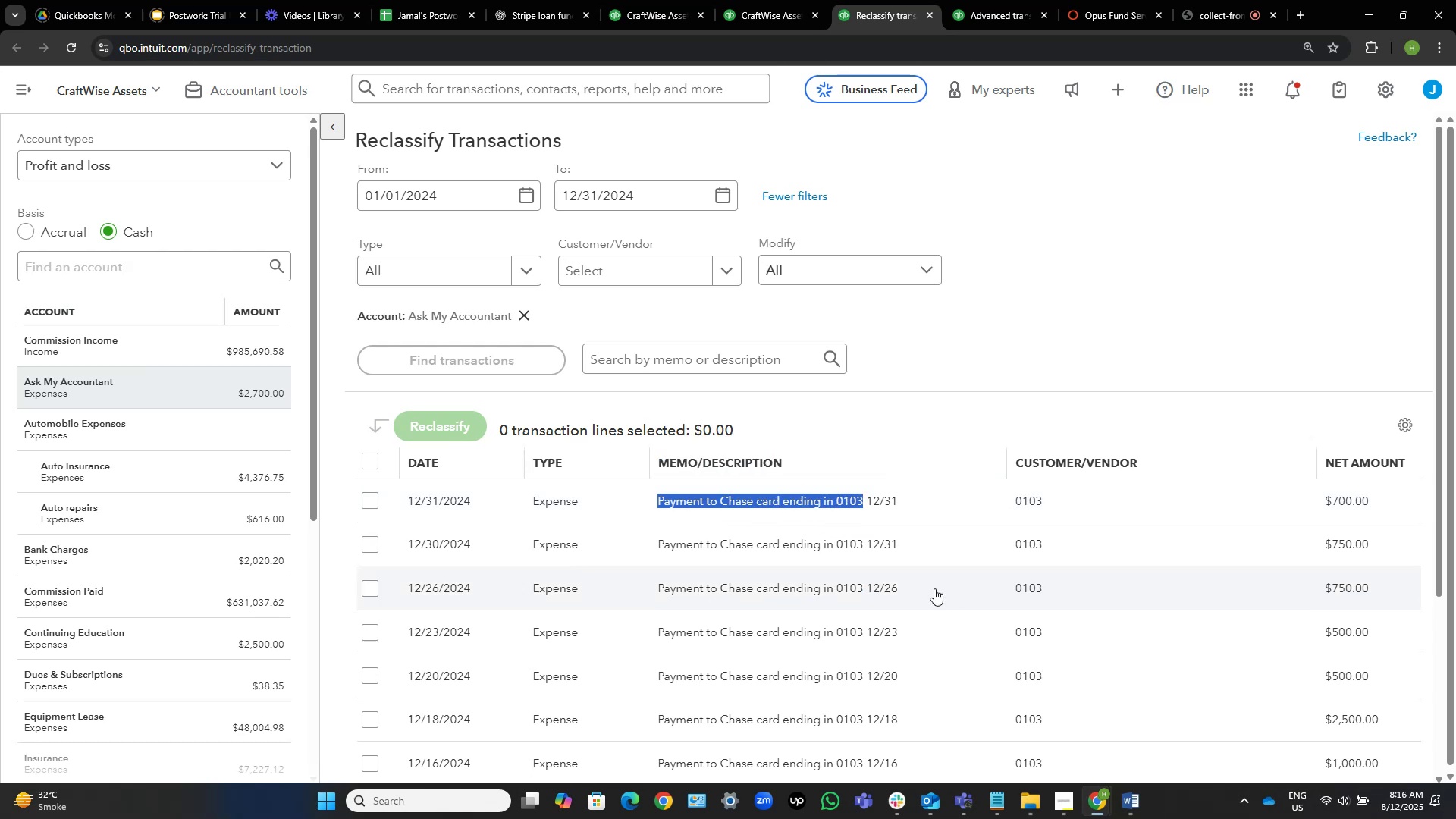 
wait(5.1)
 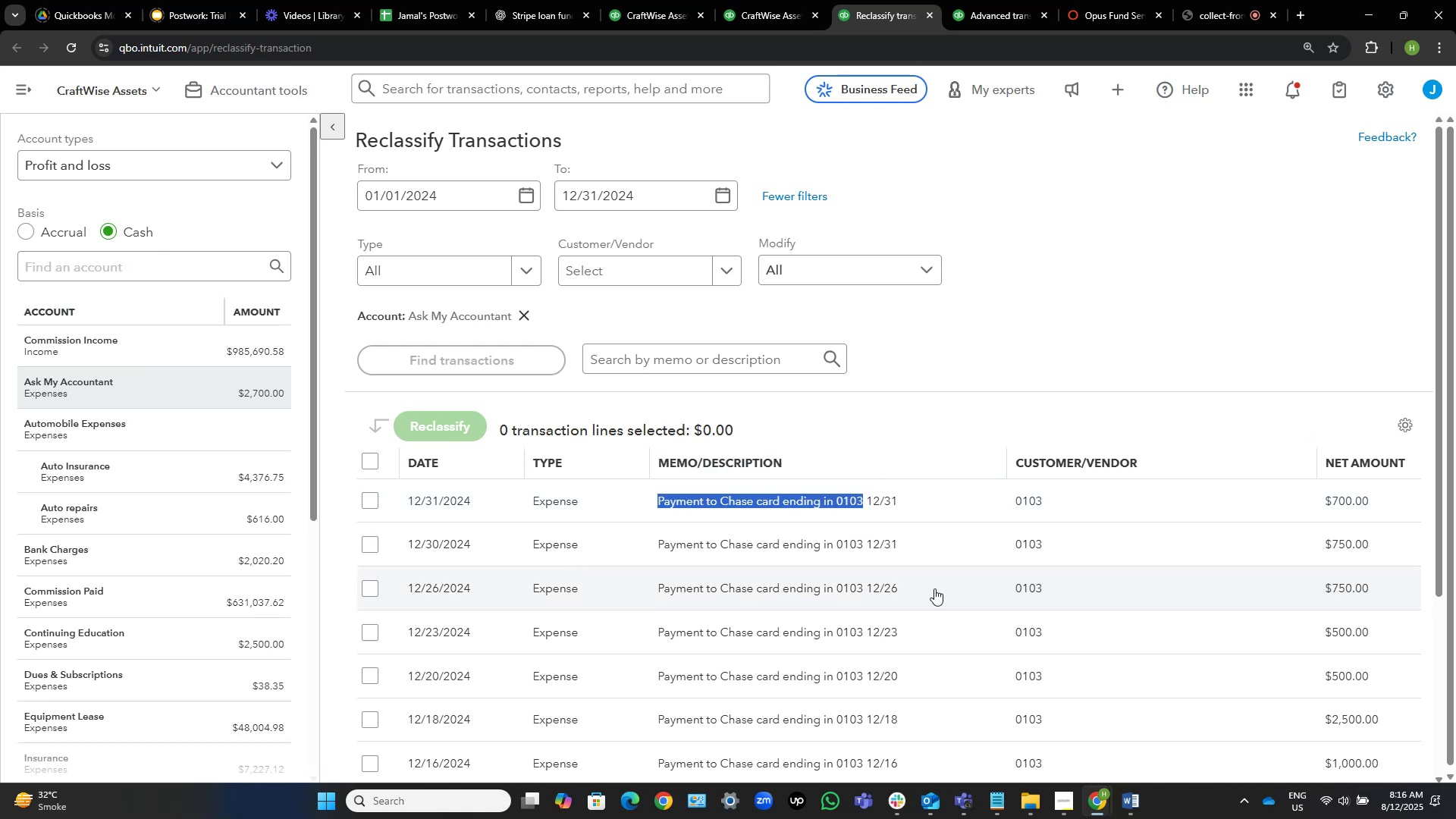 
left_click([1135, 806])
 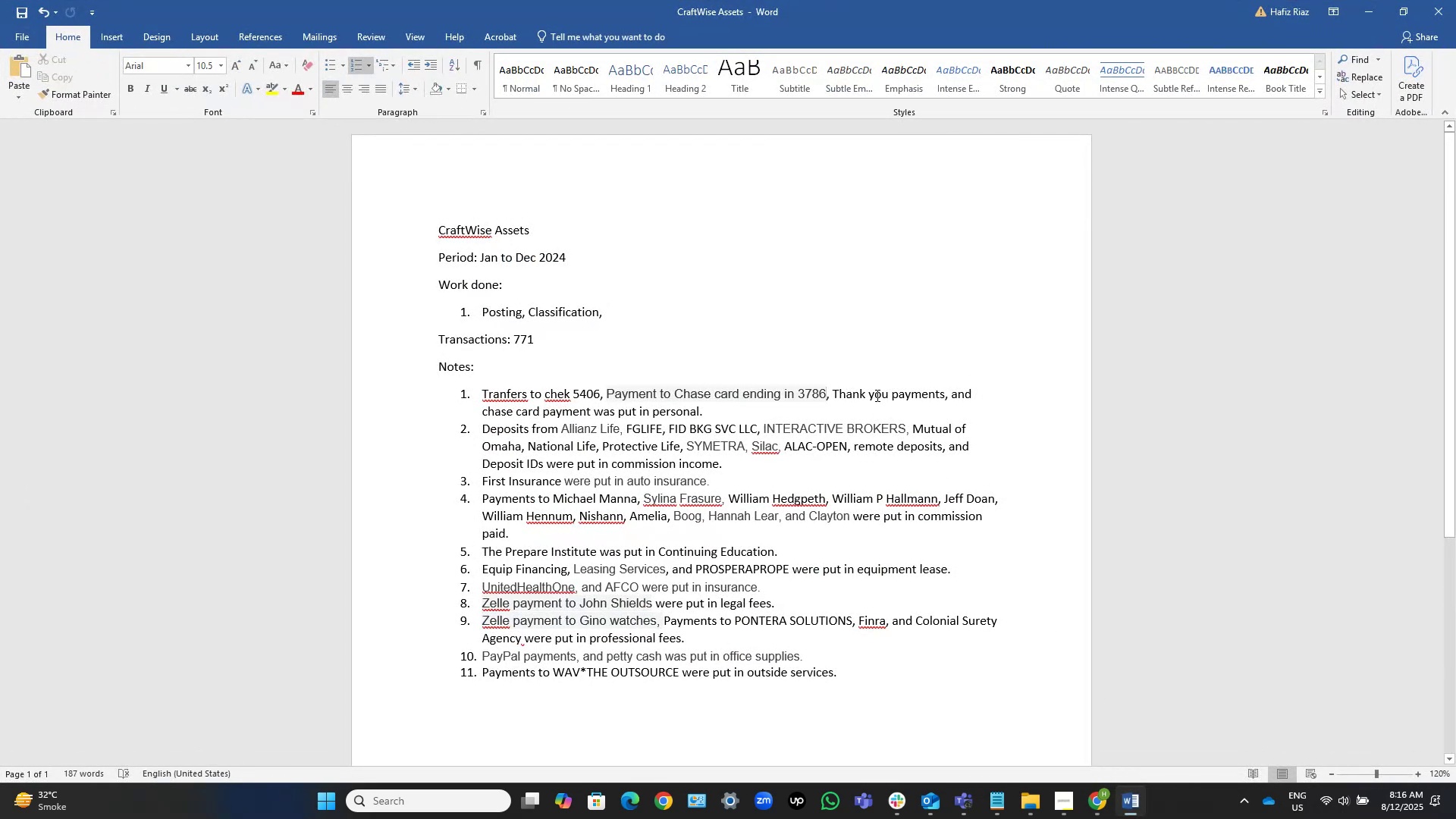 
key(Control+ArrowRight)
 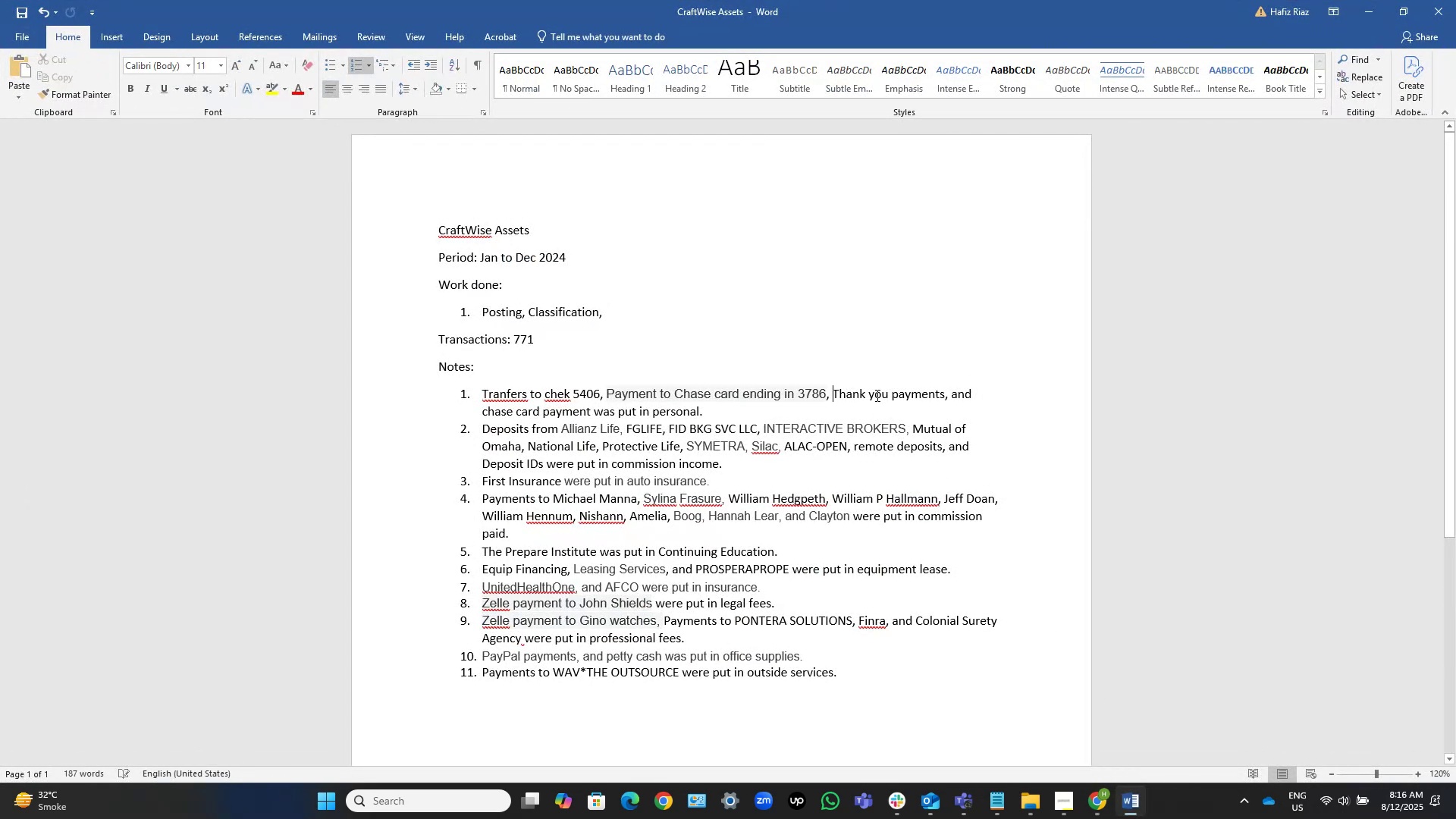 
key(Control+V)
 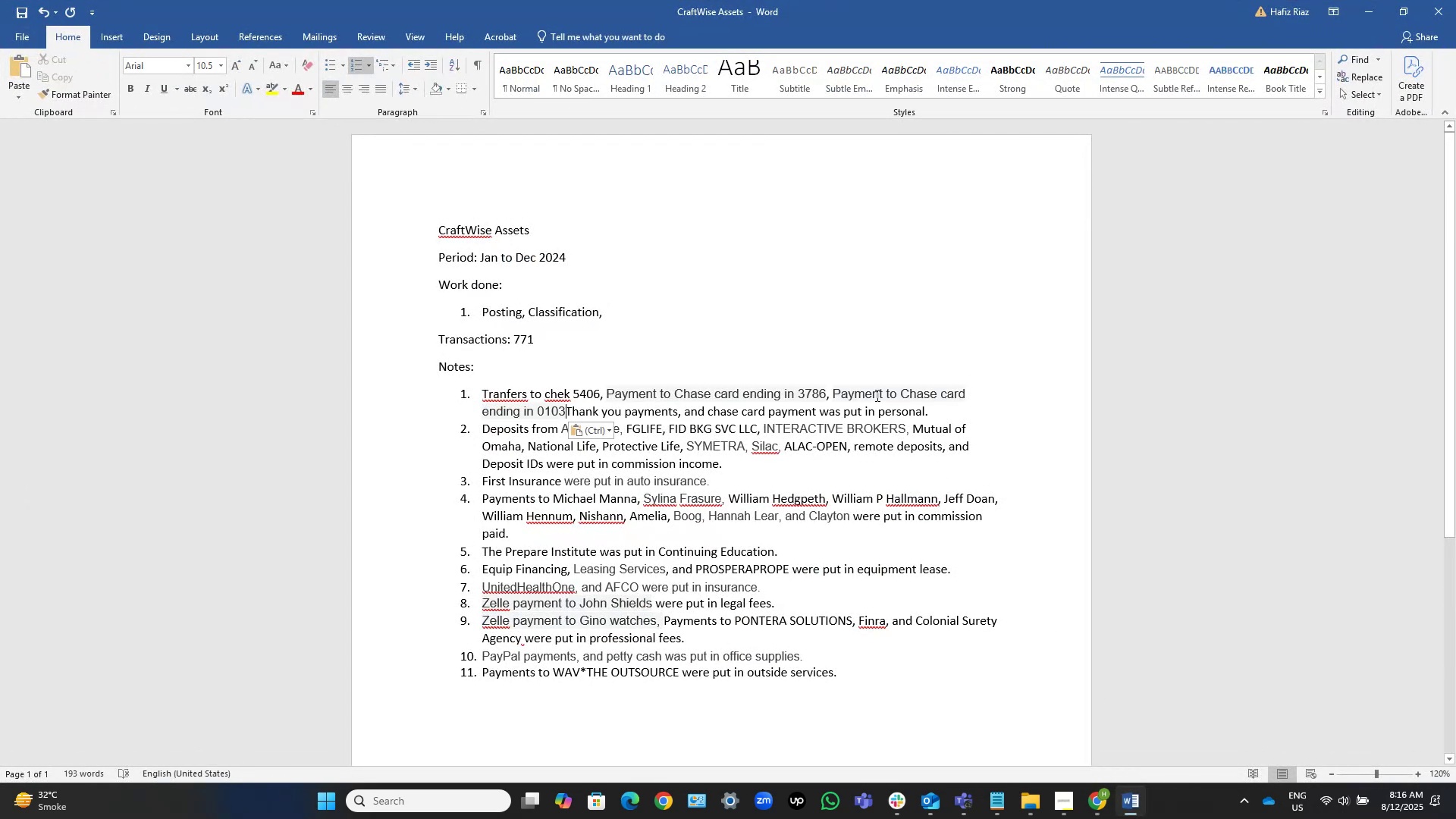 
key(ArrowRight)
 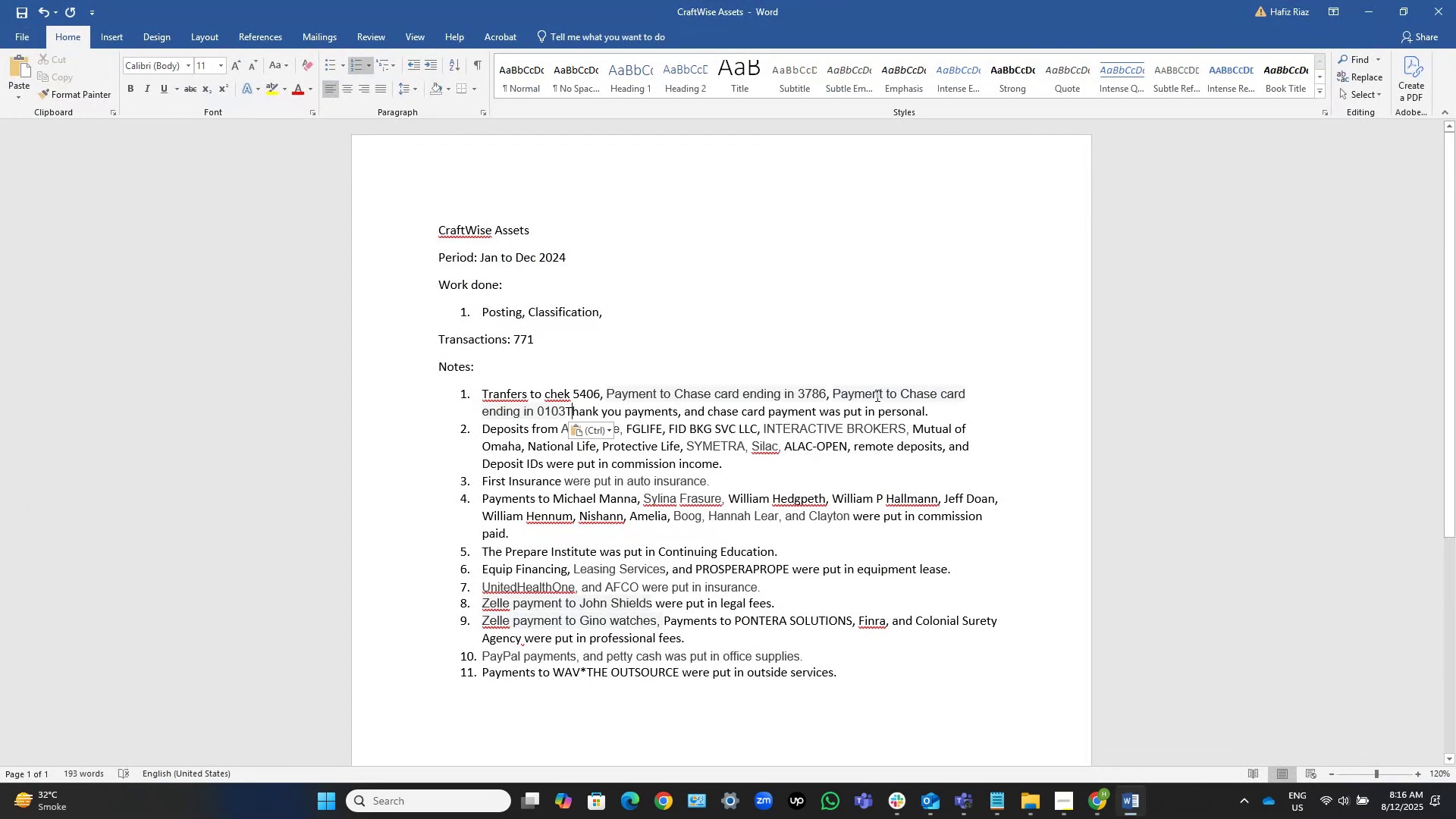 
key(ArrowLeft)
 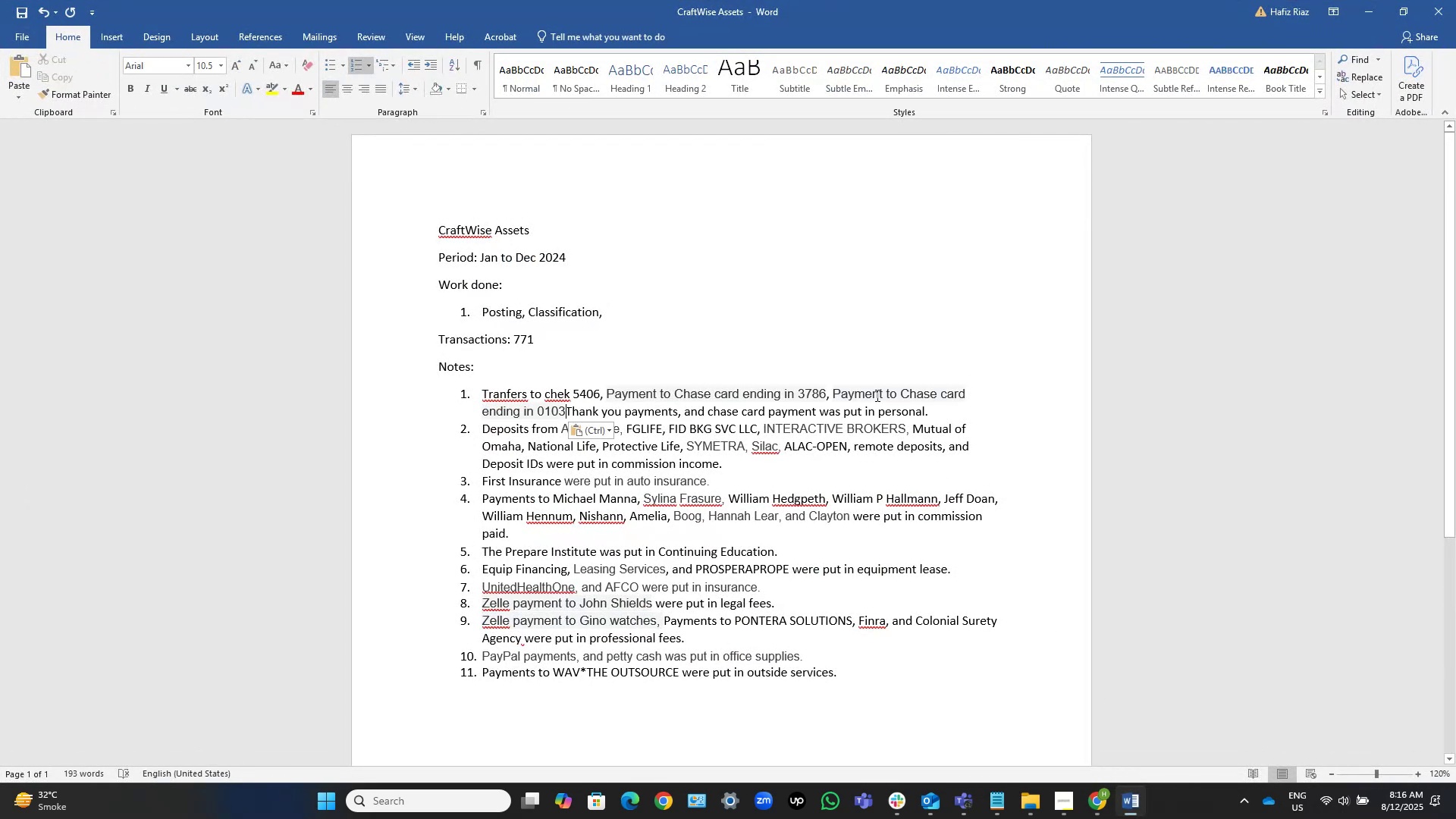 
key(ArrowLeft)
 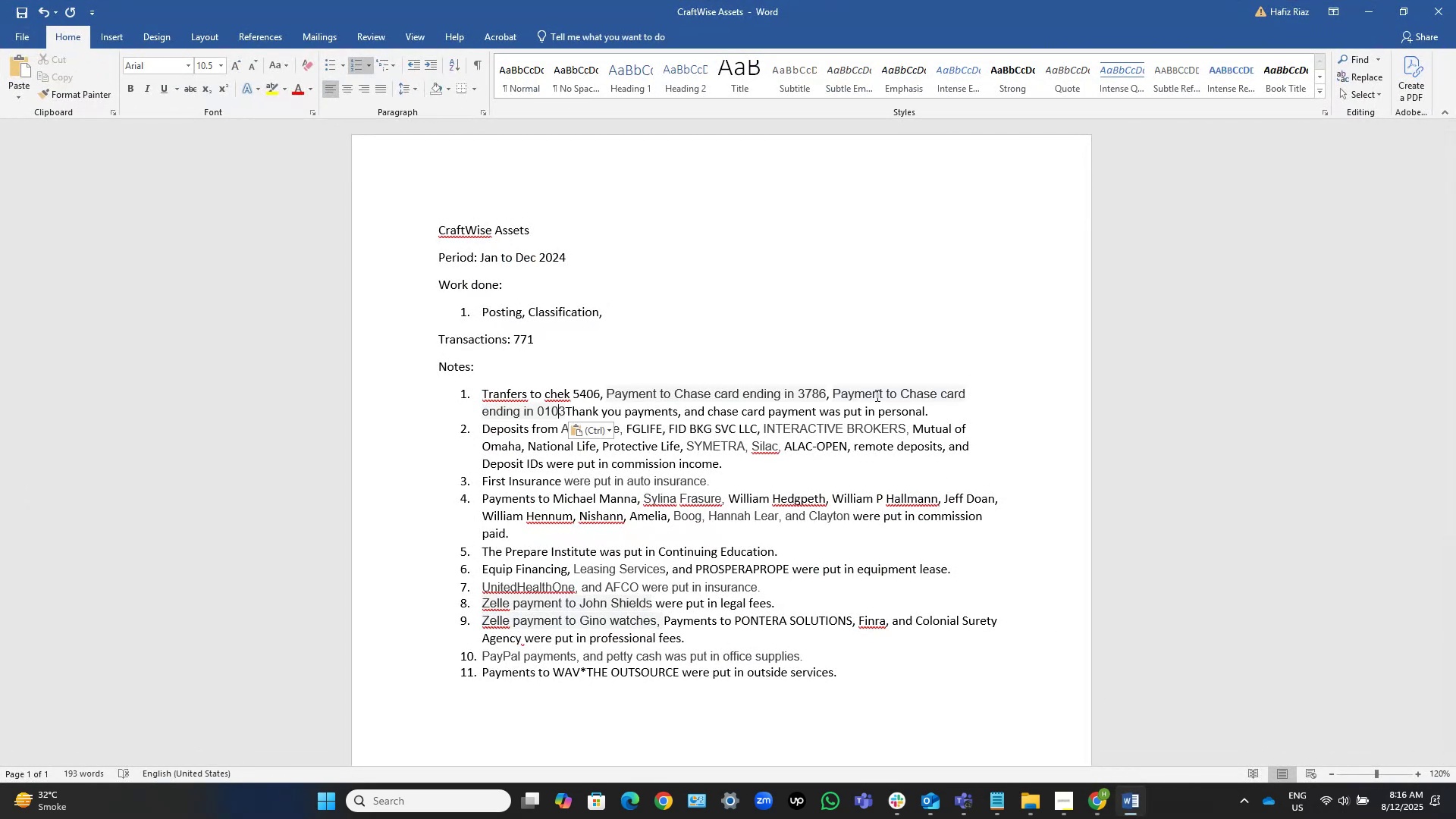 
key(ArrowRight)
 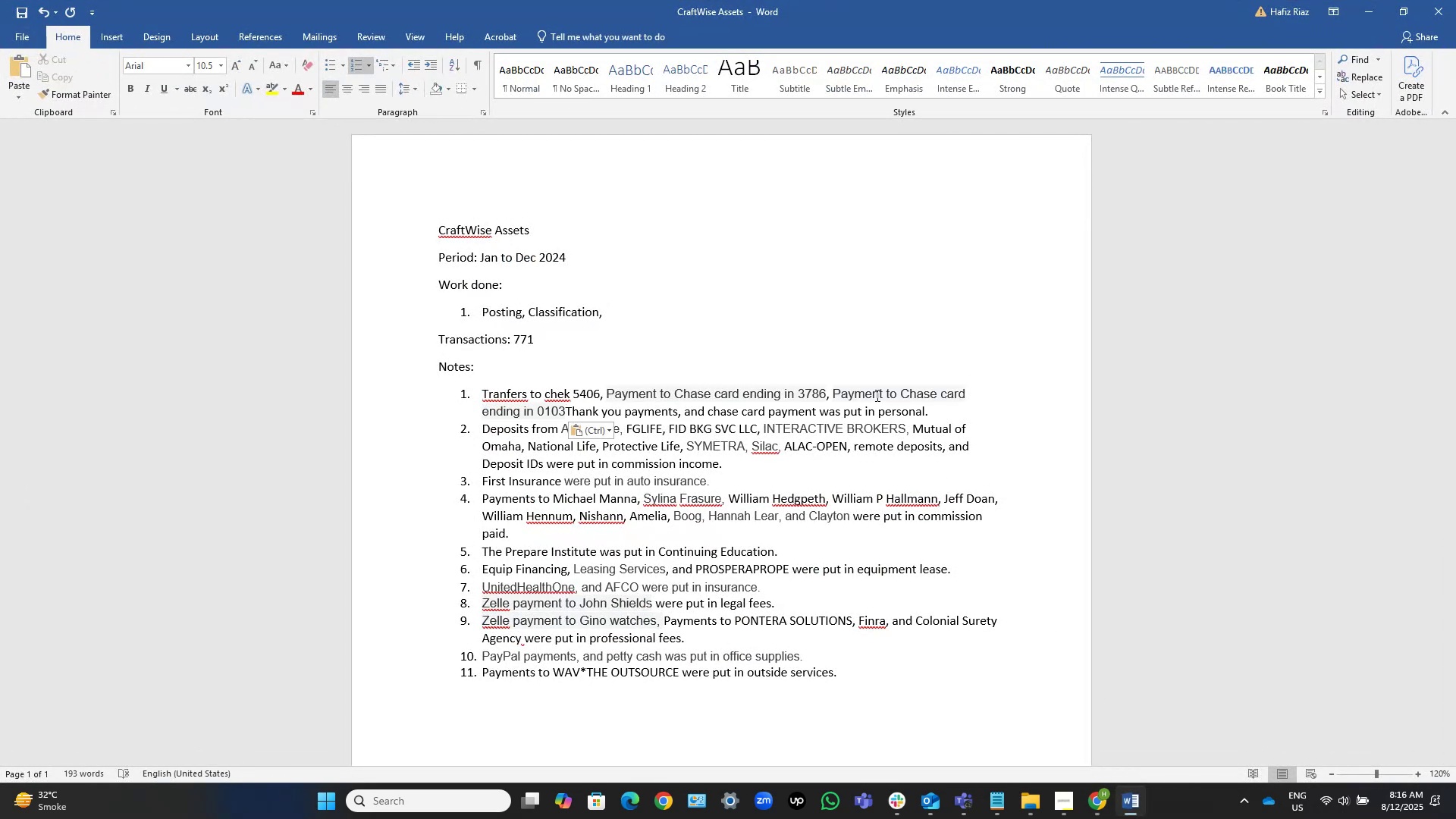 
key(Comma)
 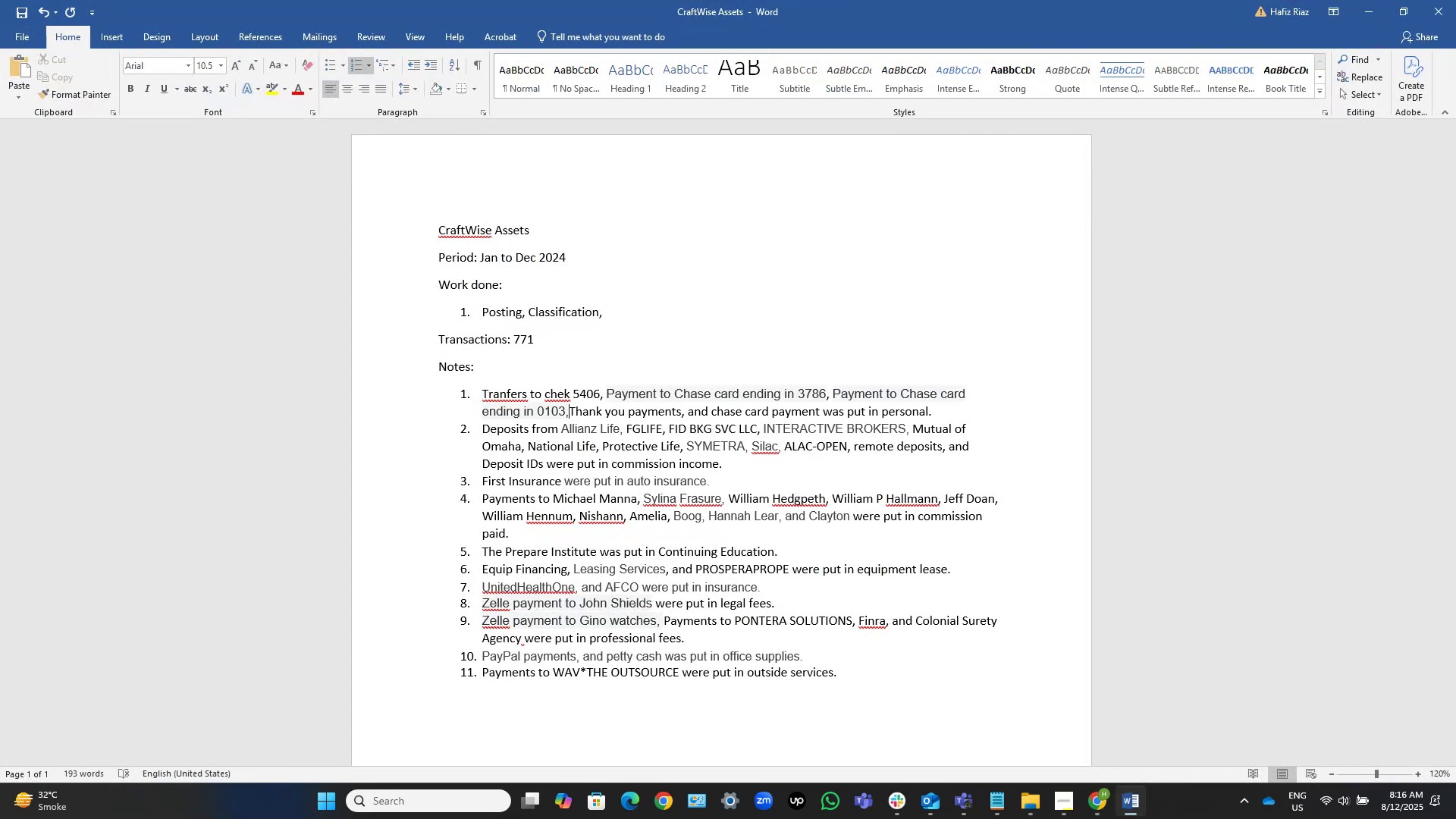 
key(ArrowRight)
 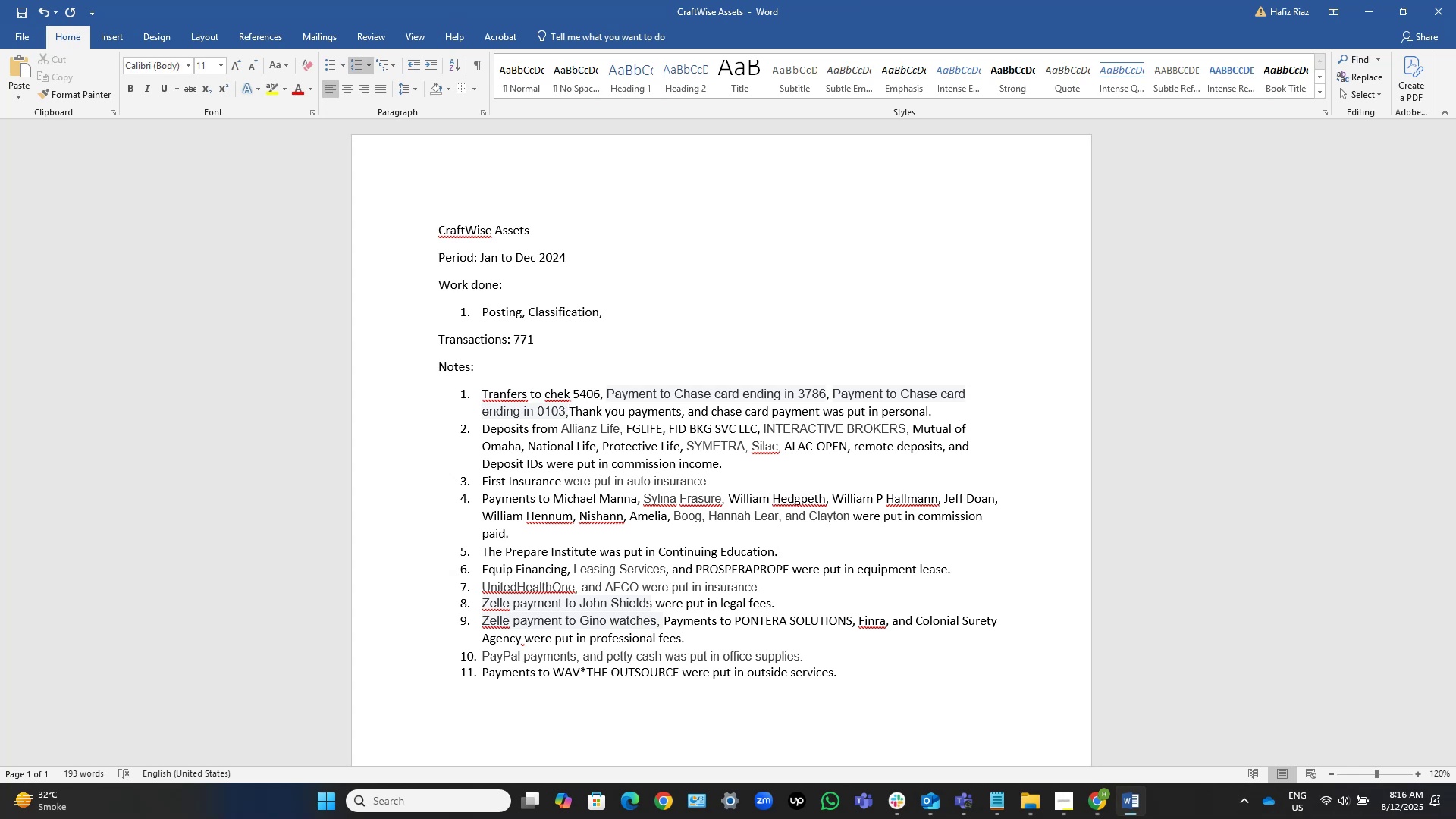 
key(ArrowLeft)
 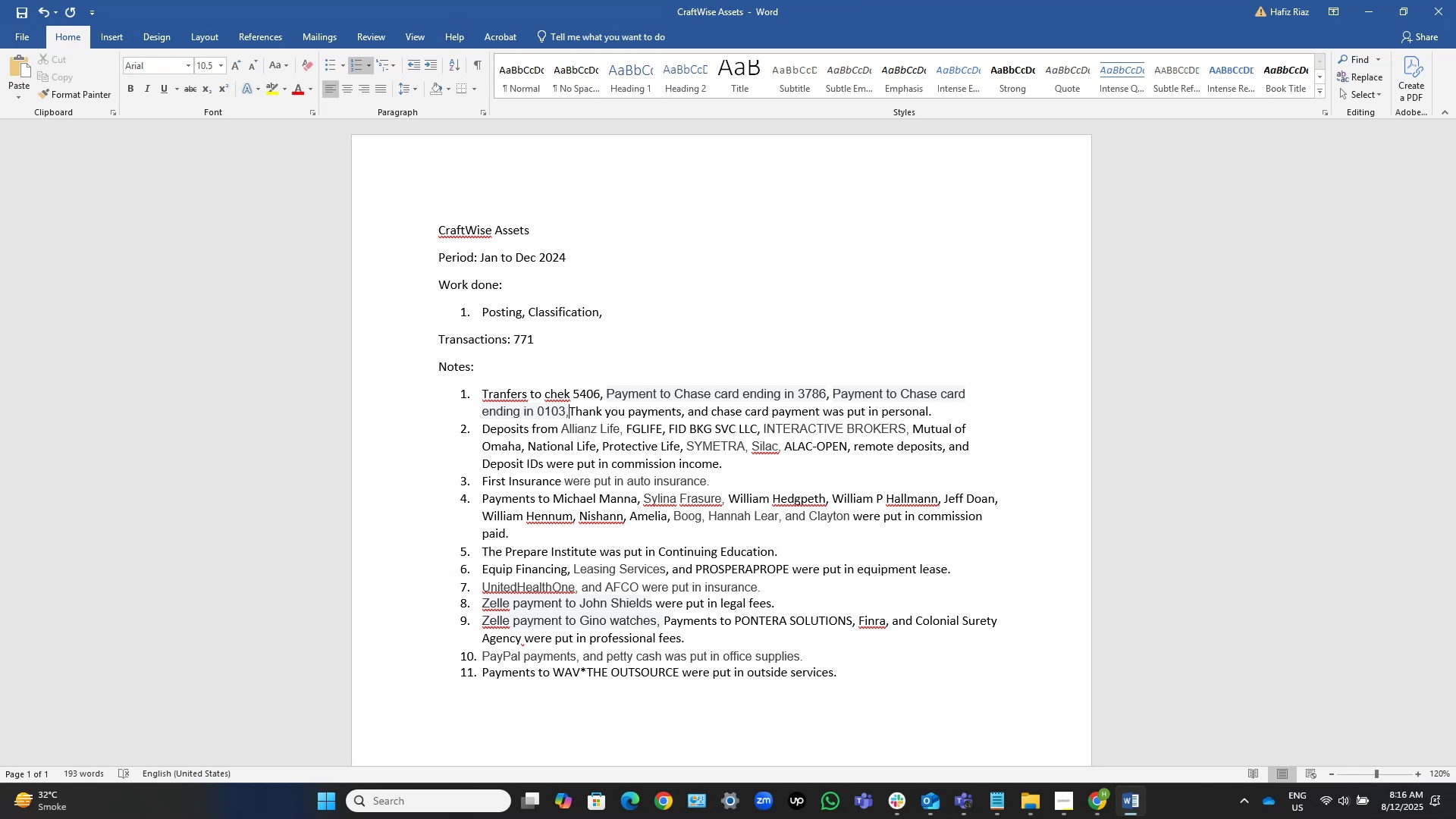 
key(ArrowLeft)
 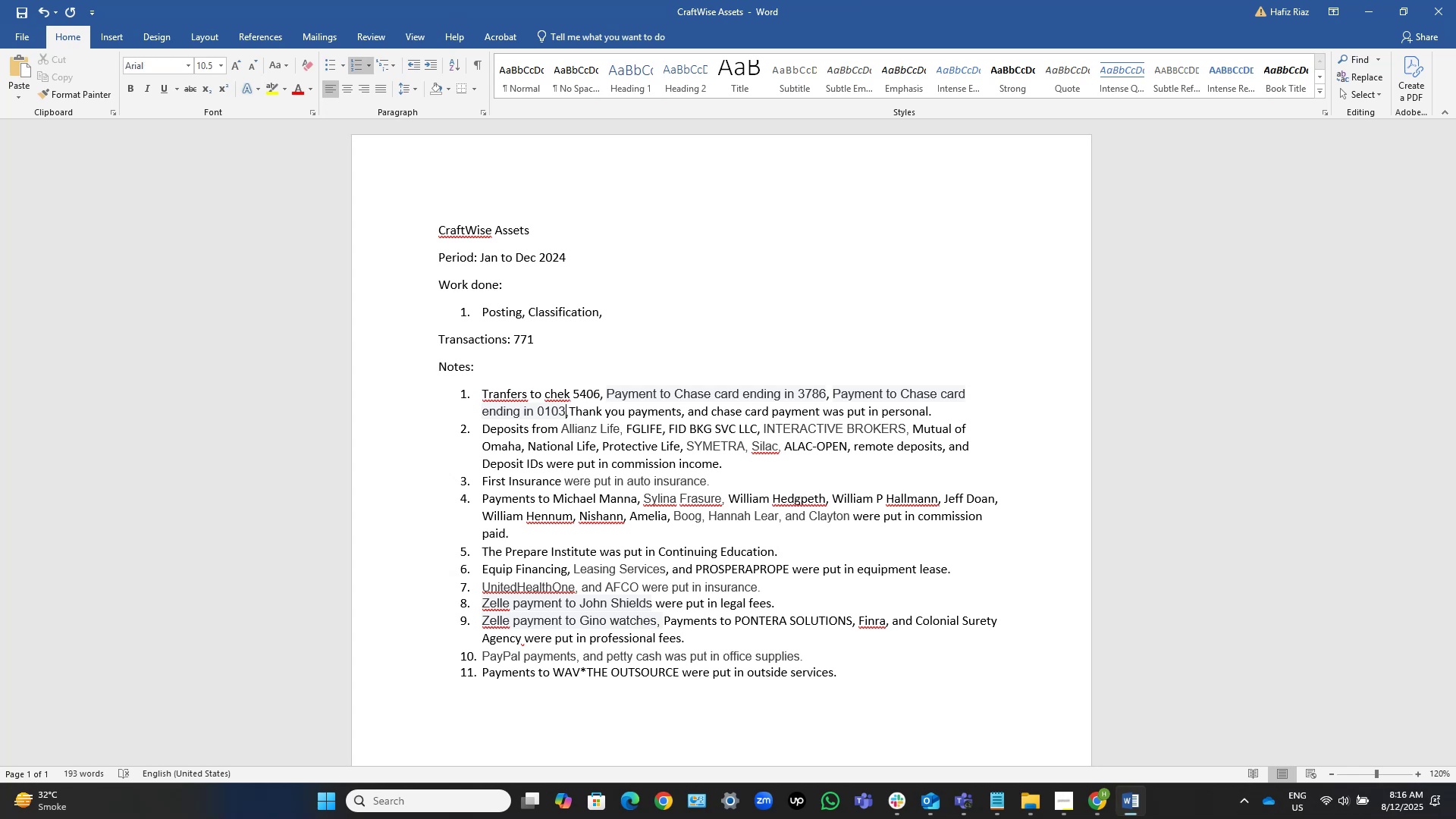 
key(ArrowRight)
 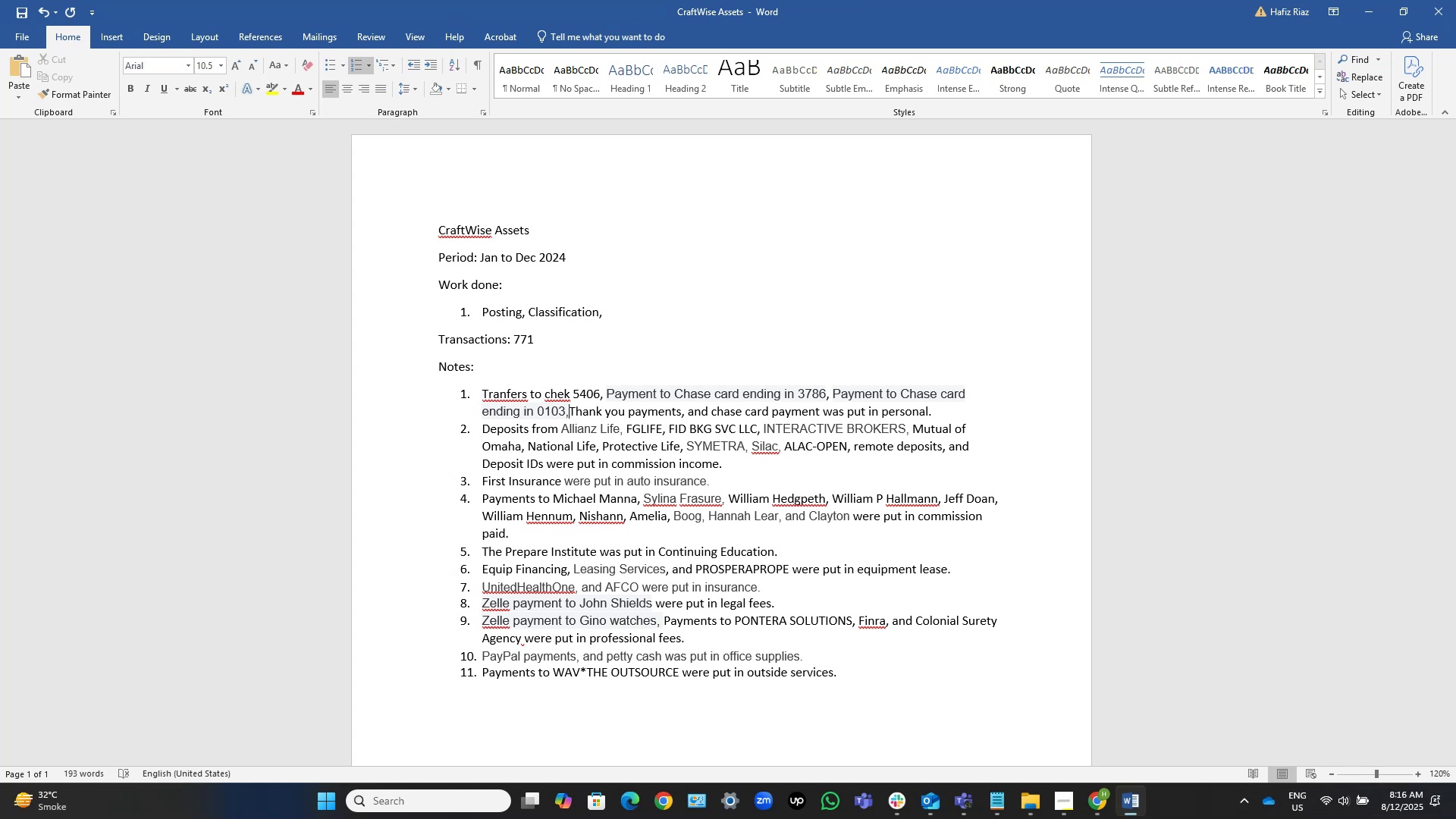 
key(Space)
 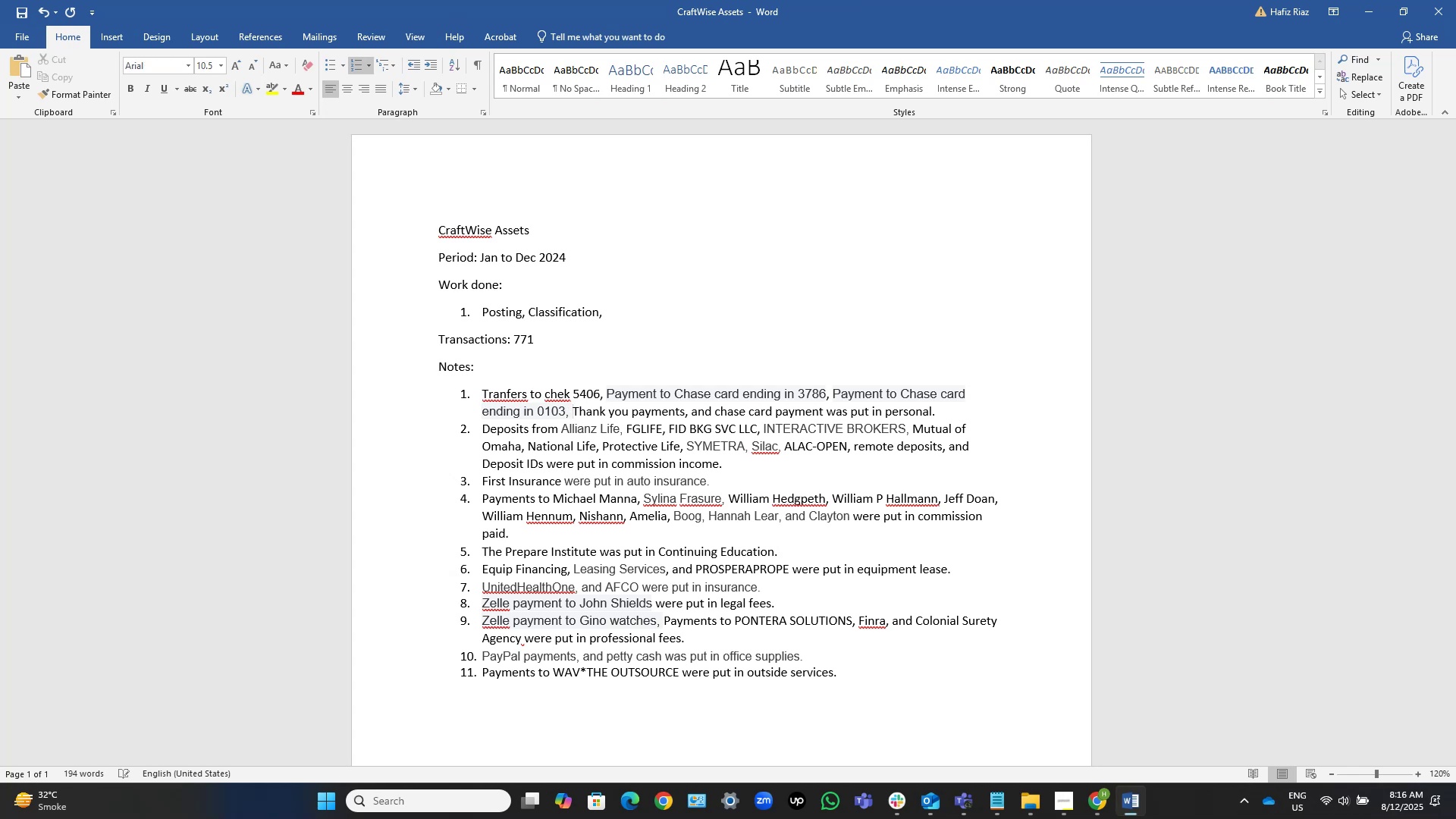 
key(Control+S)
 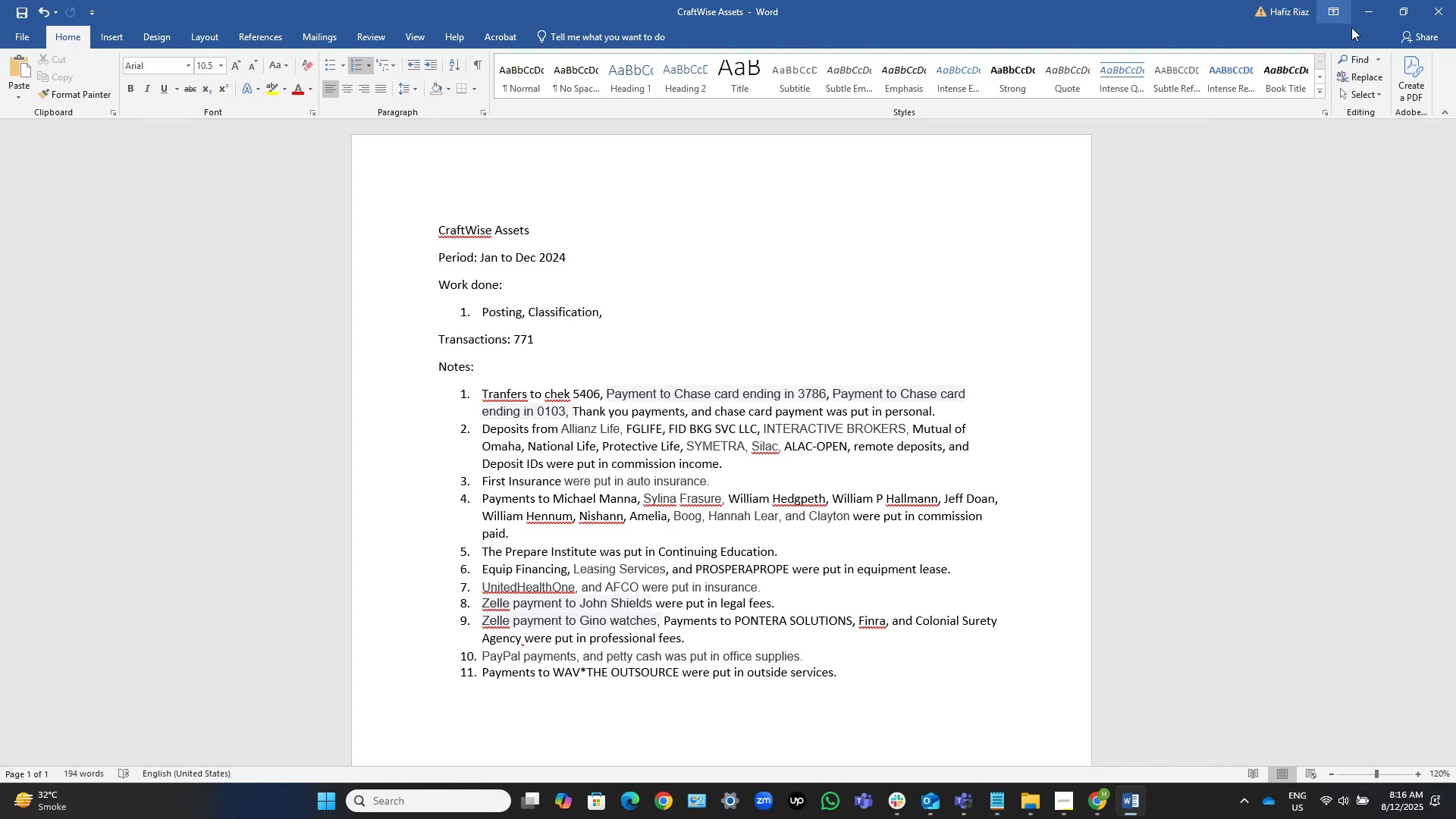 
left_click([1364, 13])
 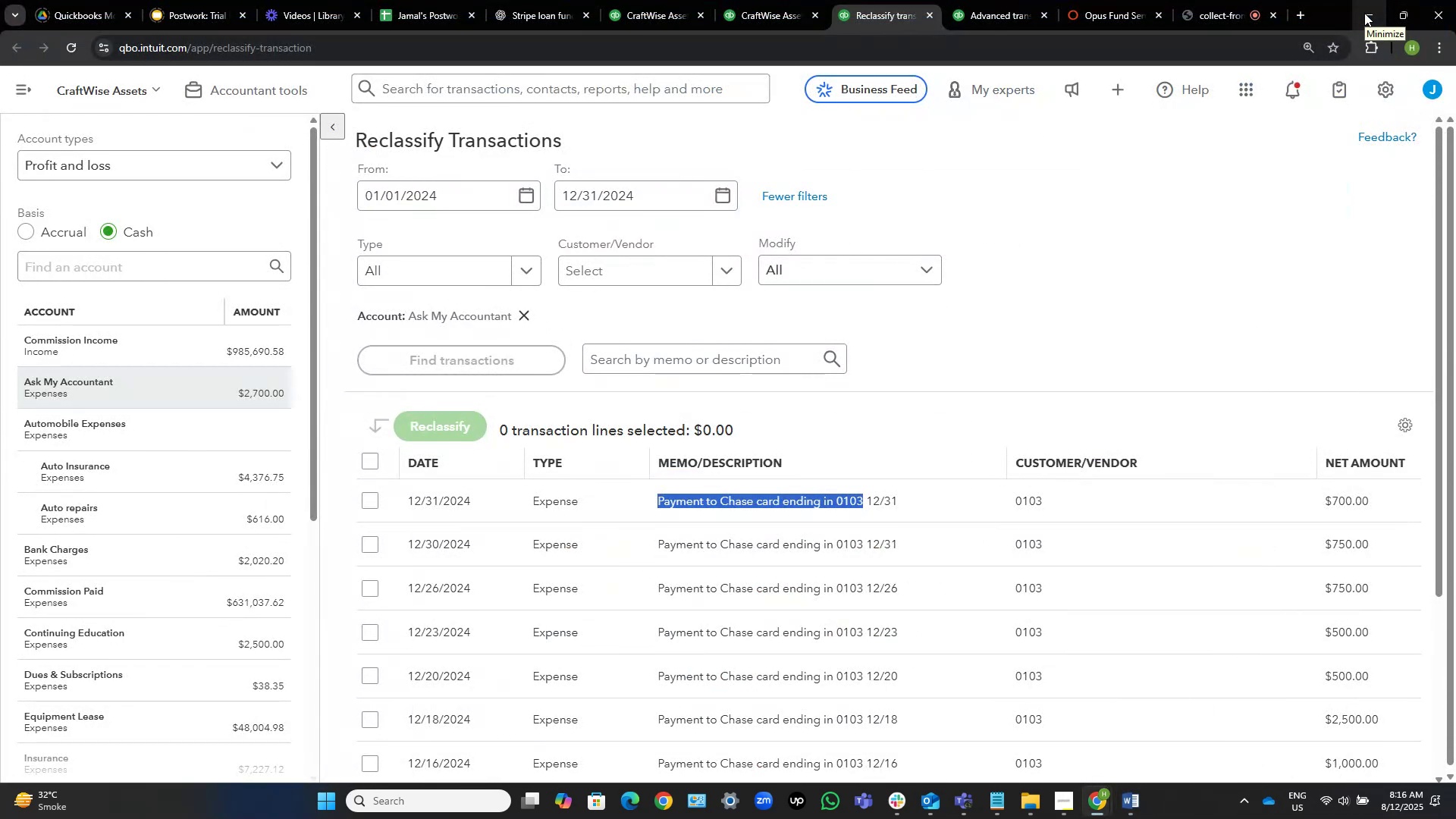 
wait(5.91)
 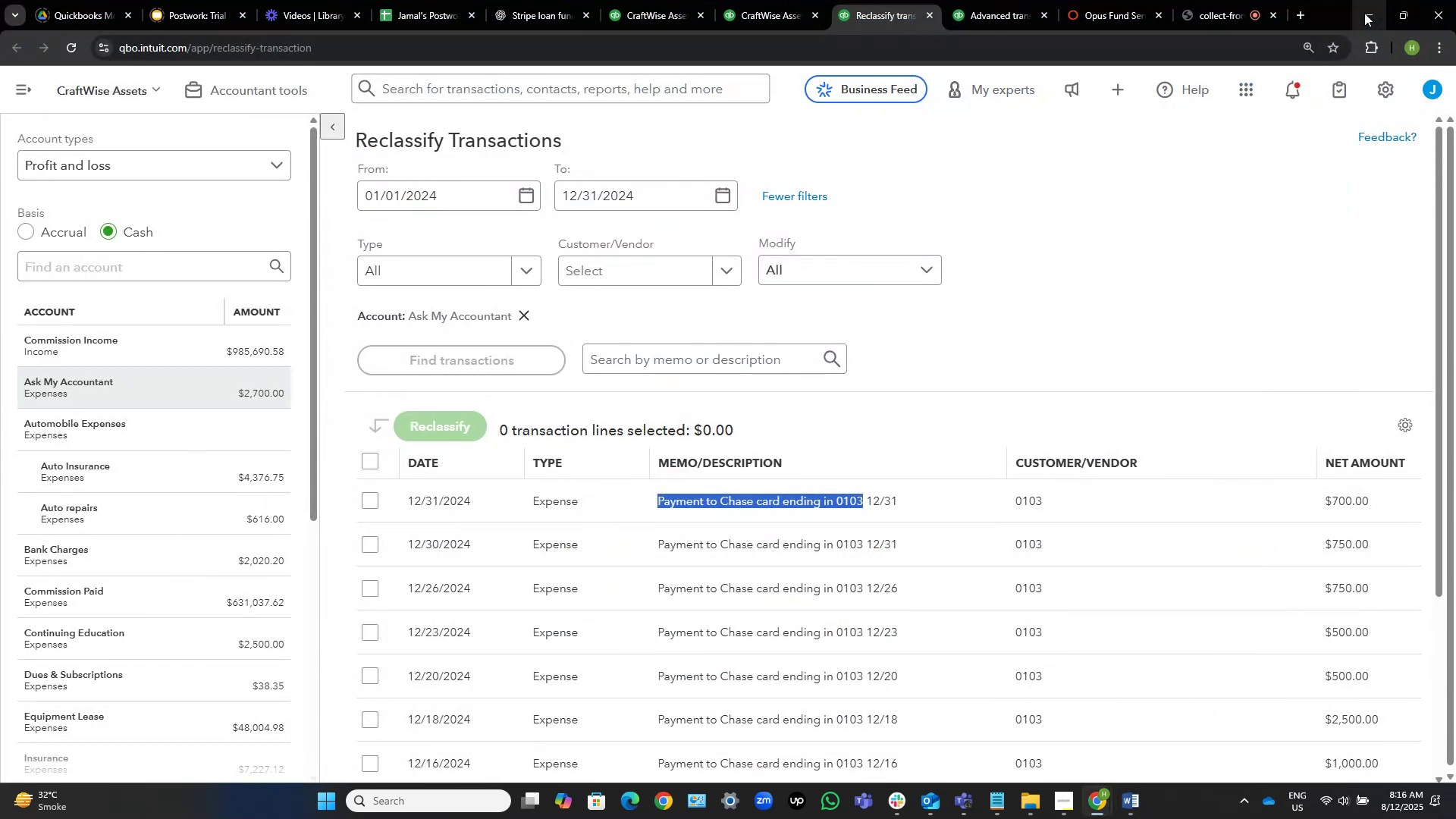 
left_click([1104, 254])
 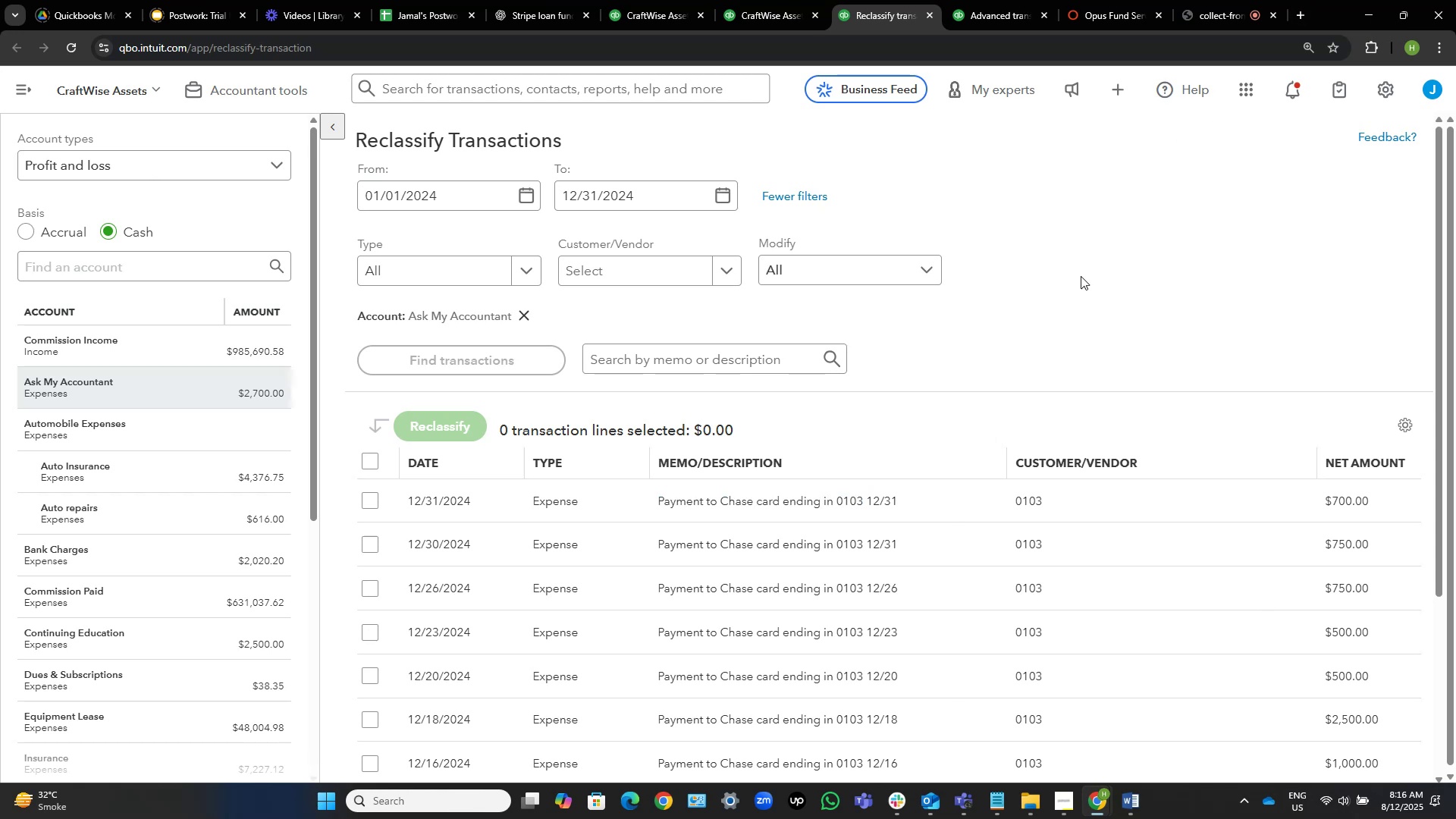 
scroll: coordinate [939, 374], scroll_direction: down, amount: 2.0
 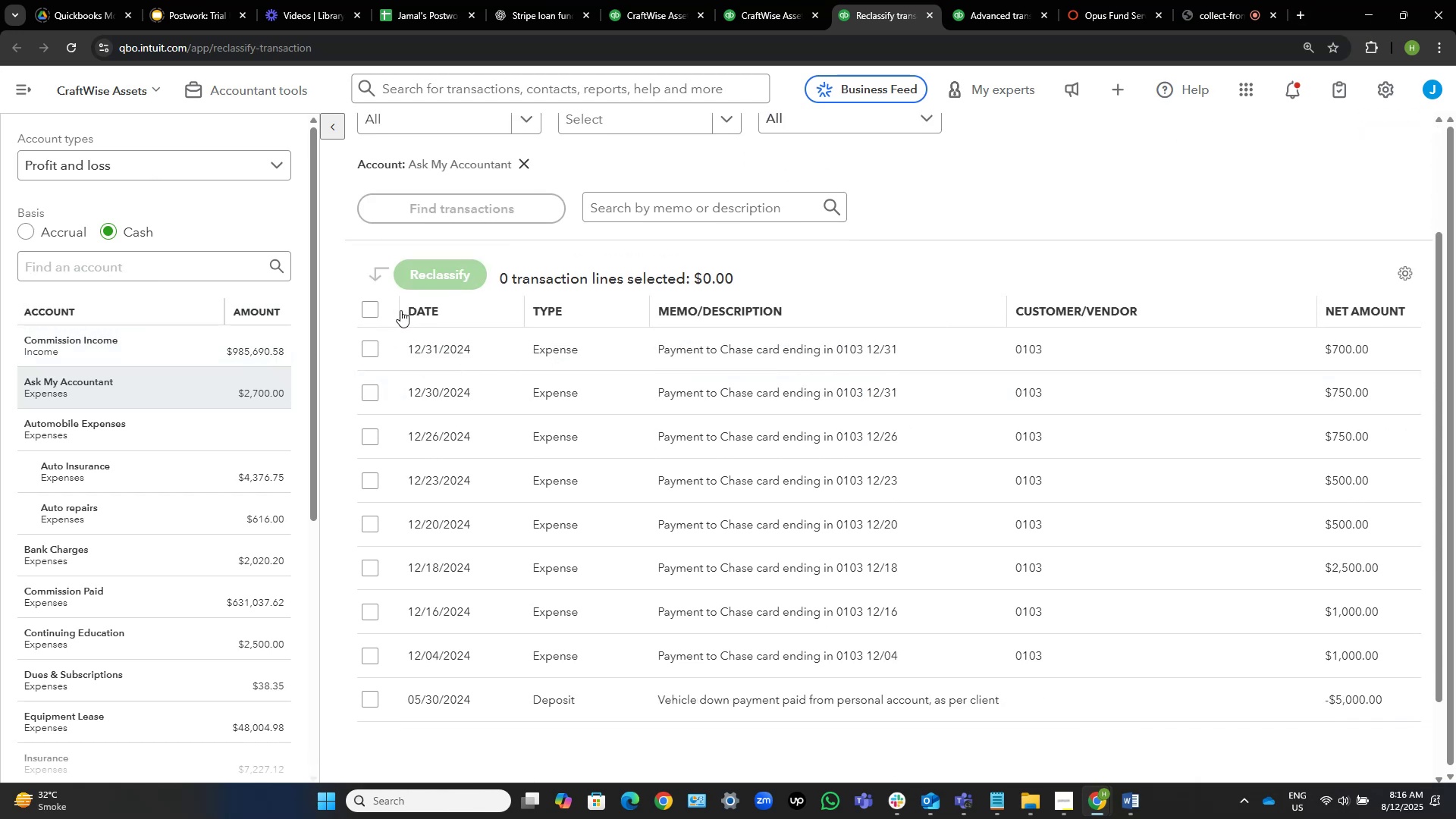 
left_click([370, 306])
 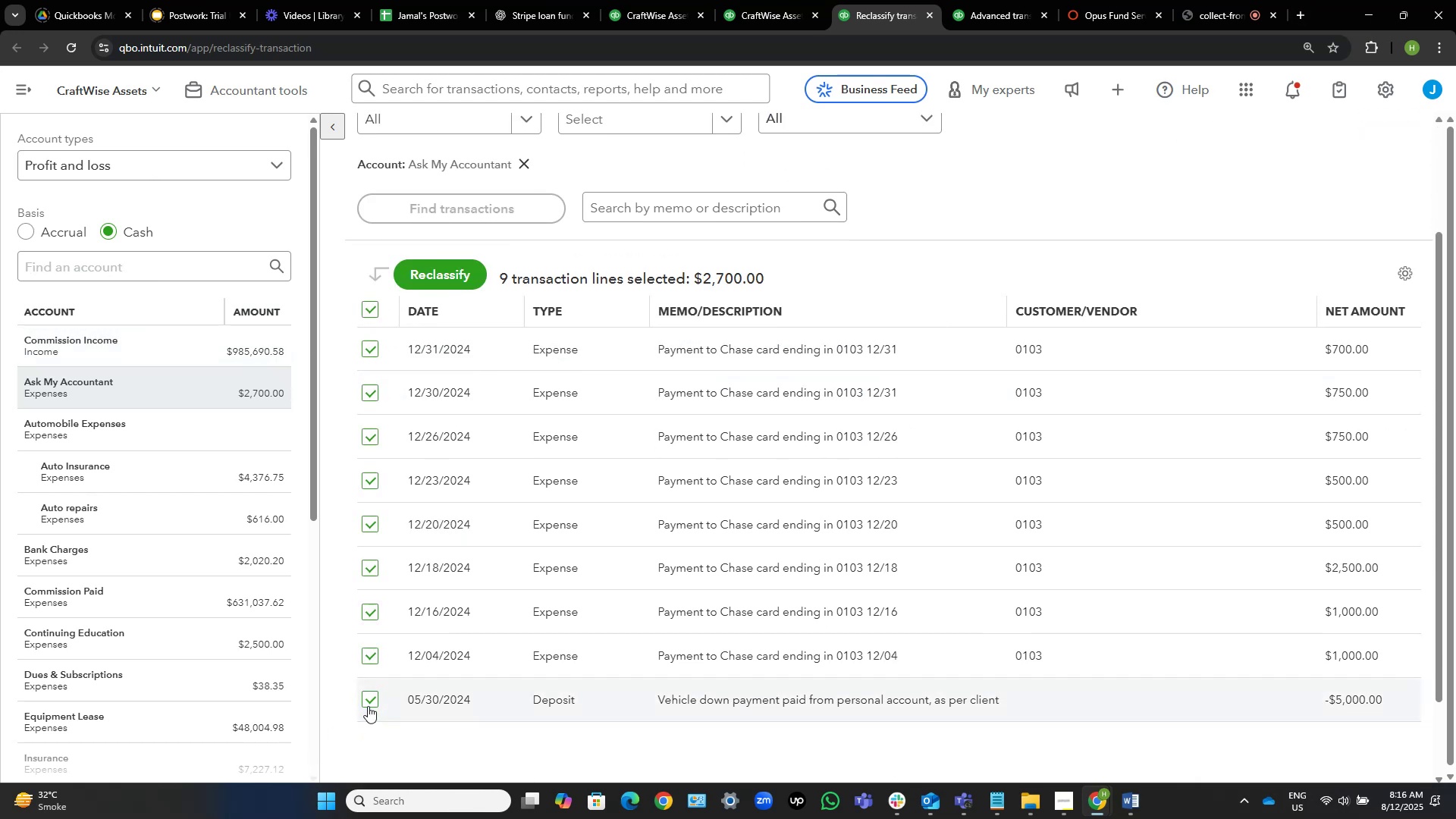 
left_click([369, 698])
 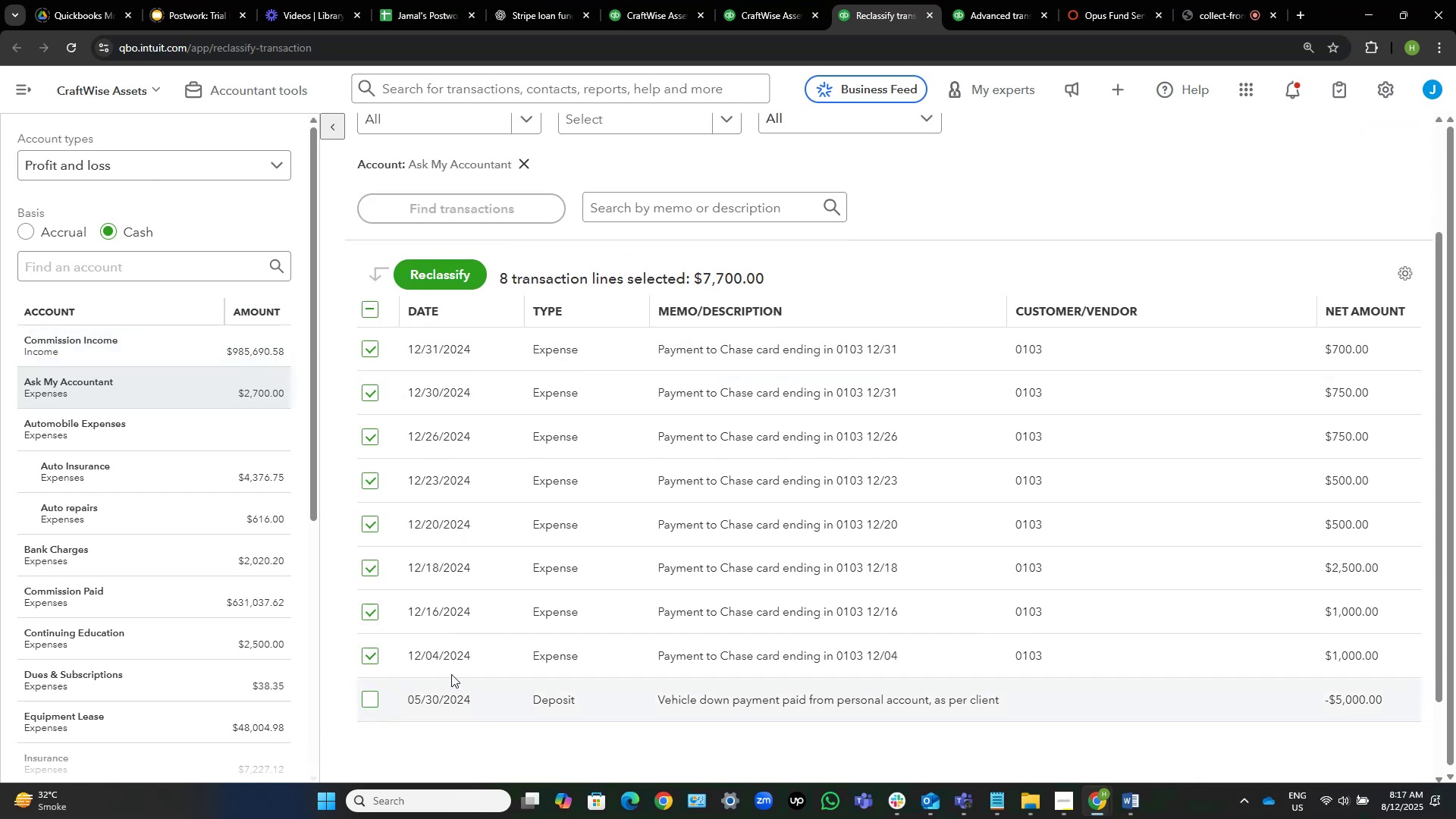 
mouse_move([389, 341])
 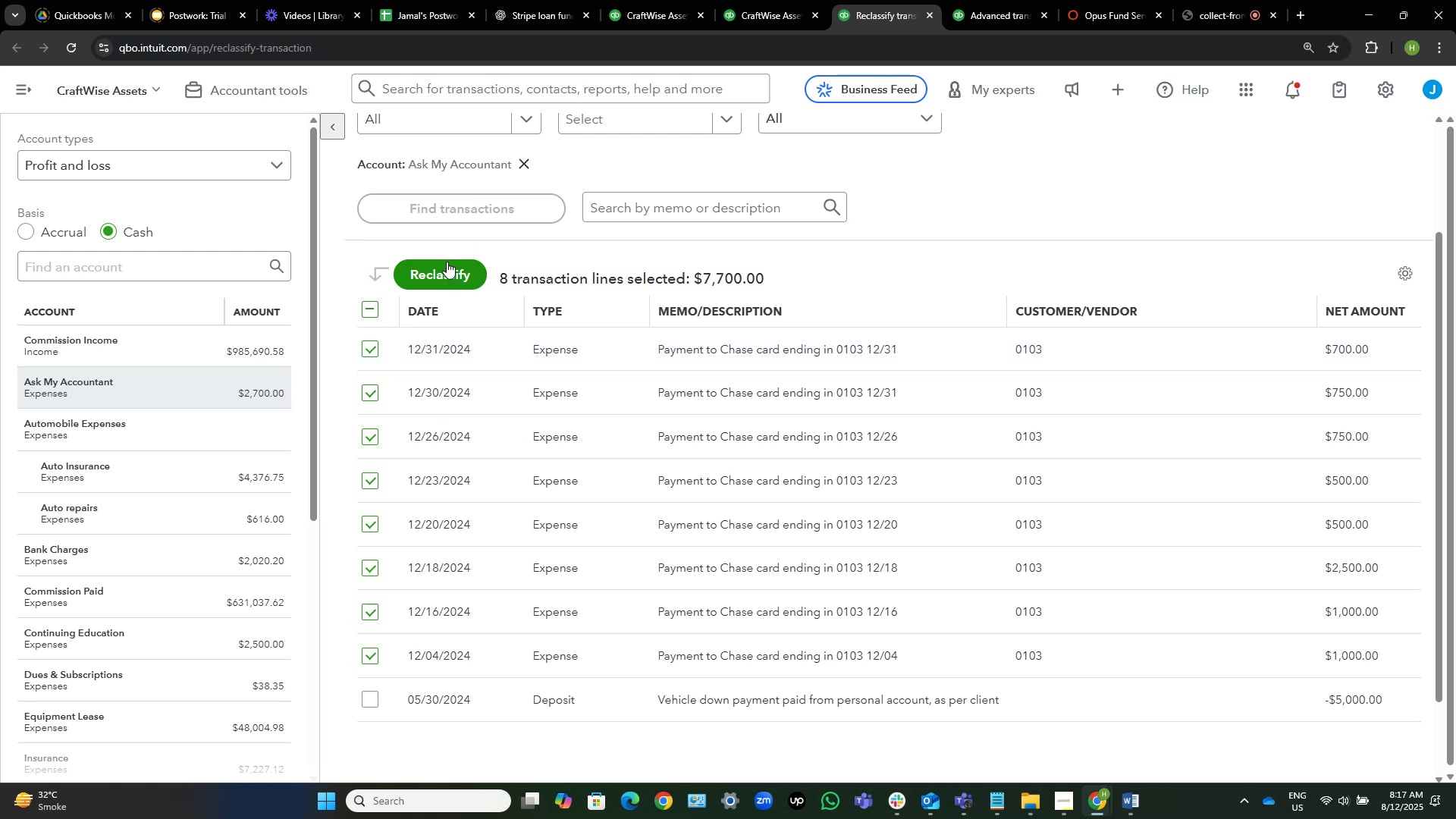 
left_click([447, 262])
 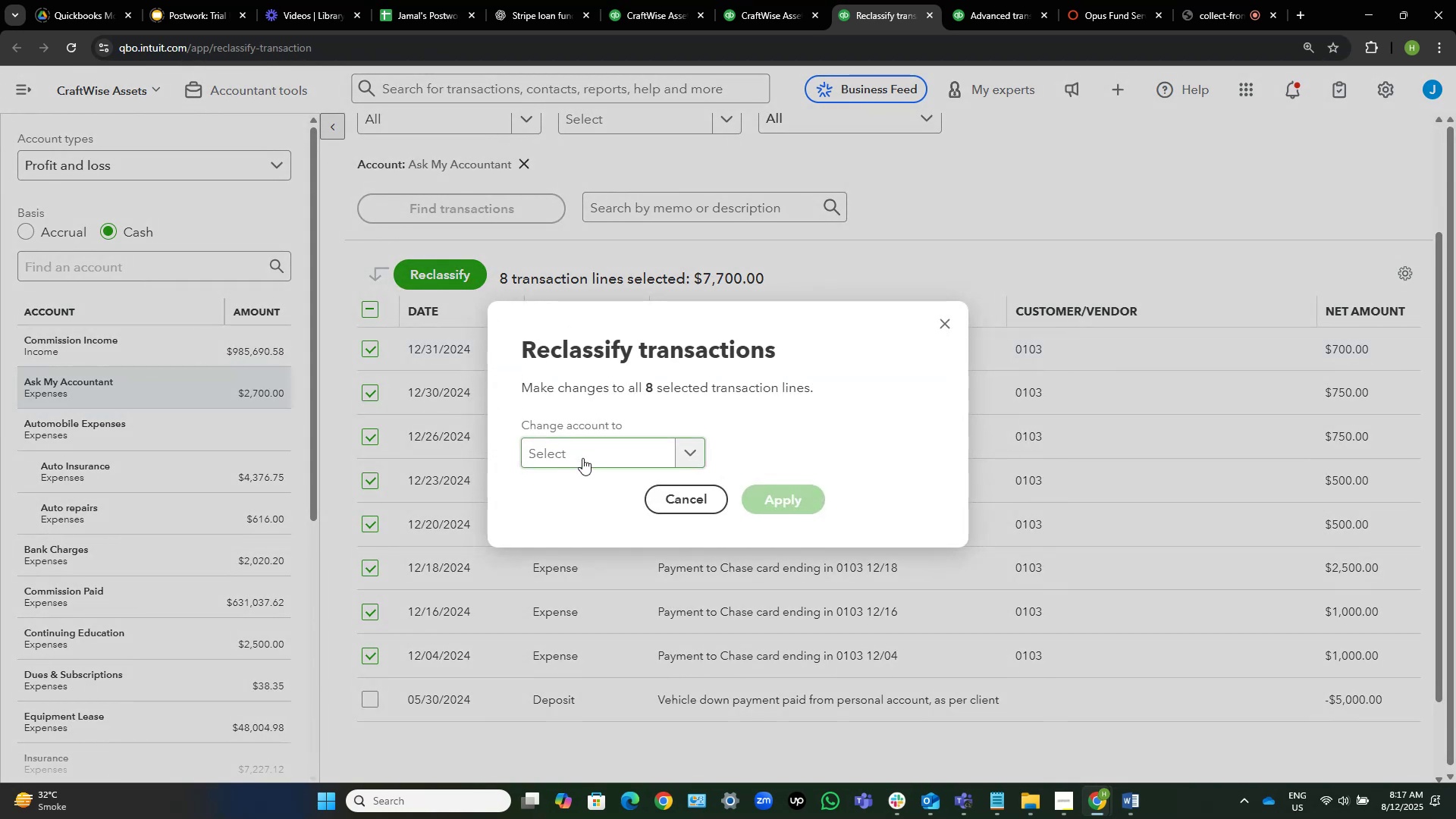 
left_click([592, 461])
 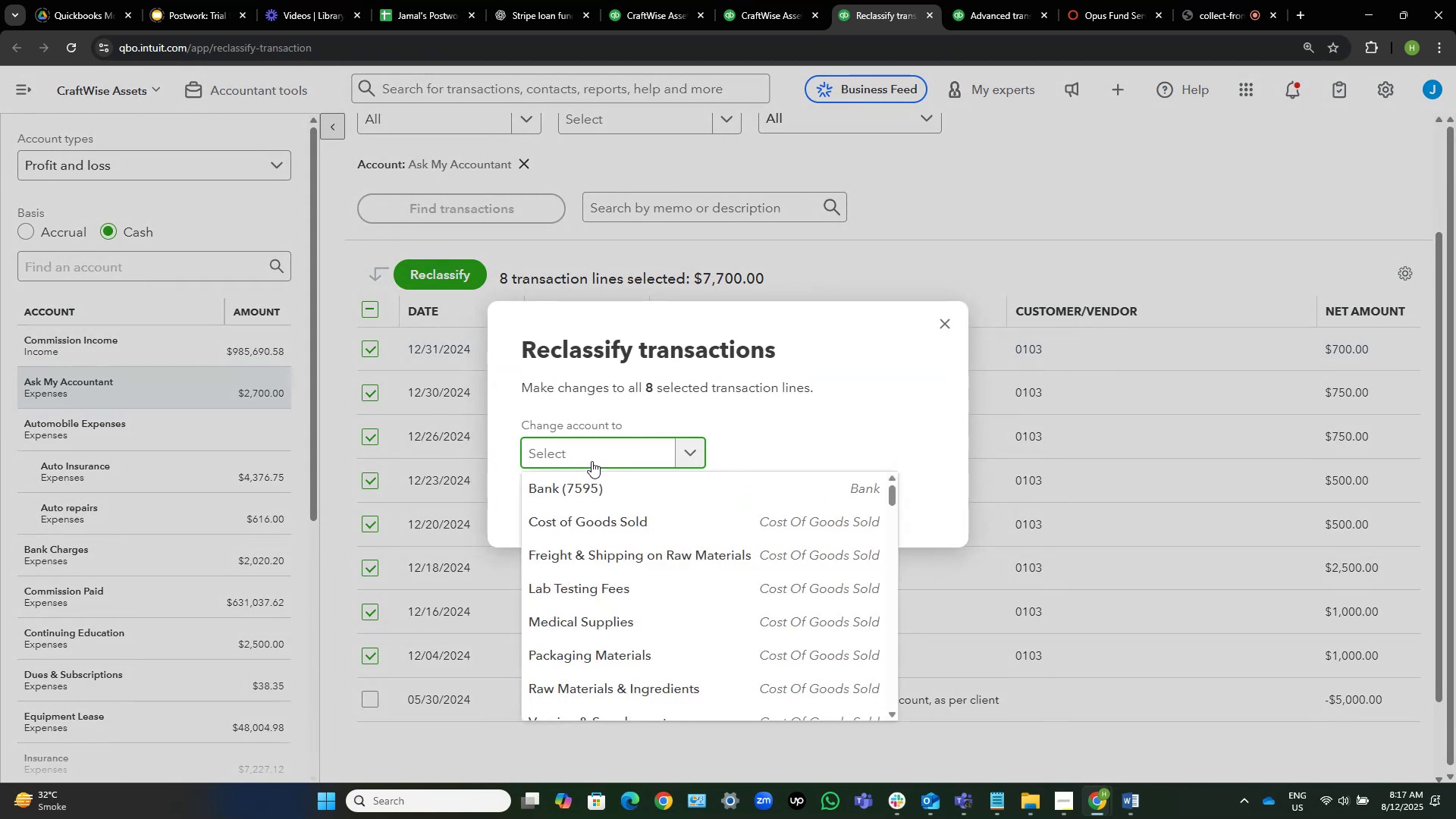 
type(owner)
 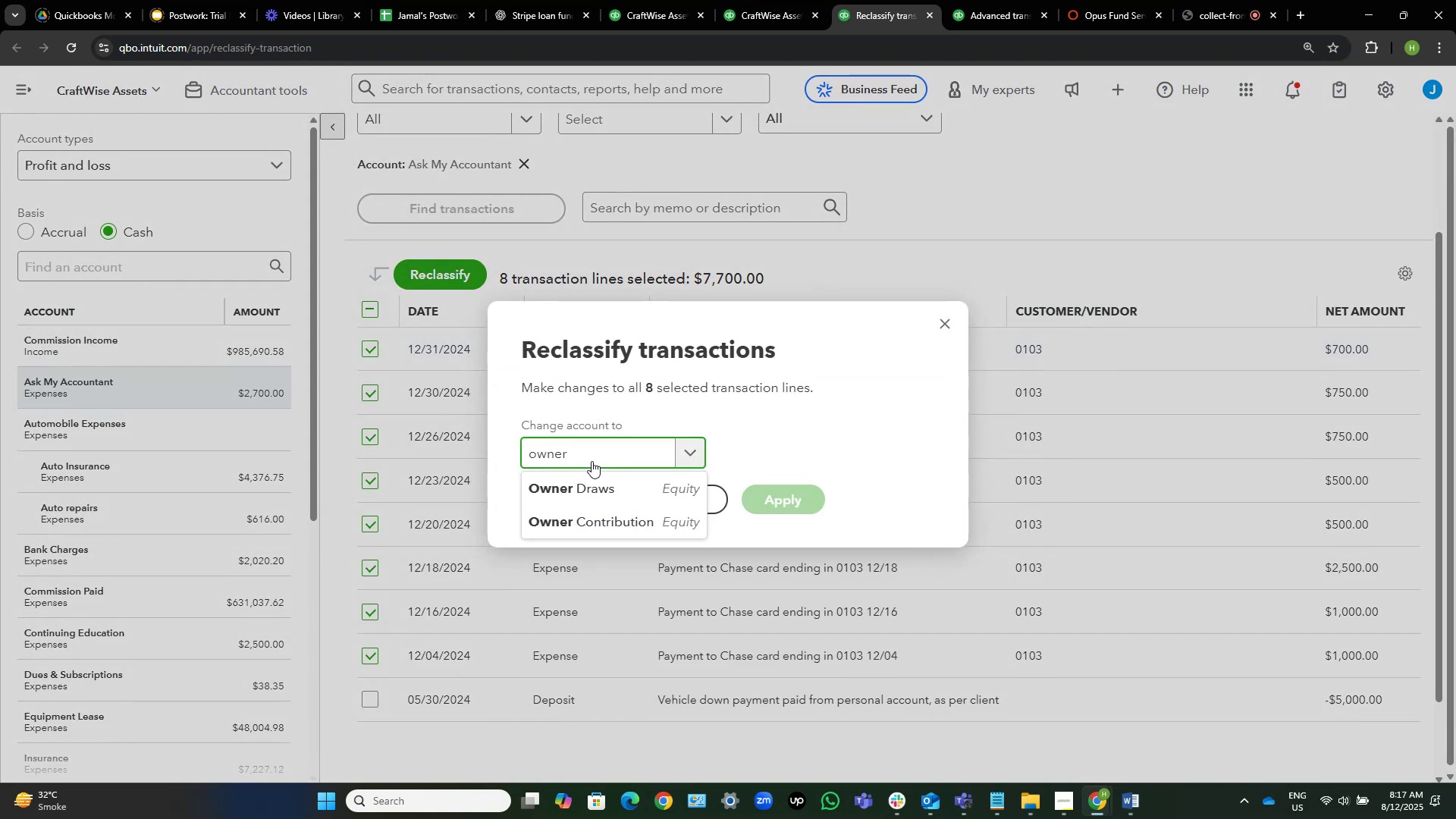 
key(ArrowDown)
 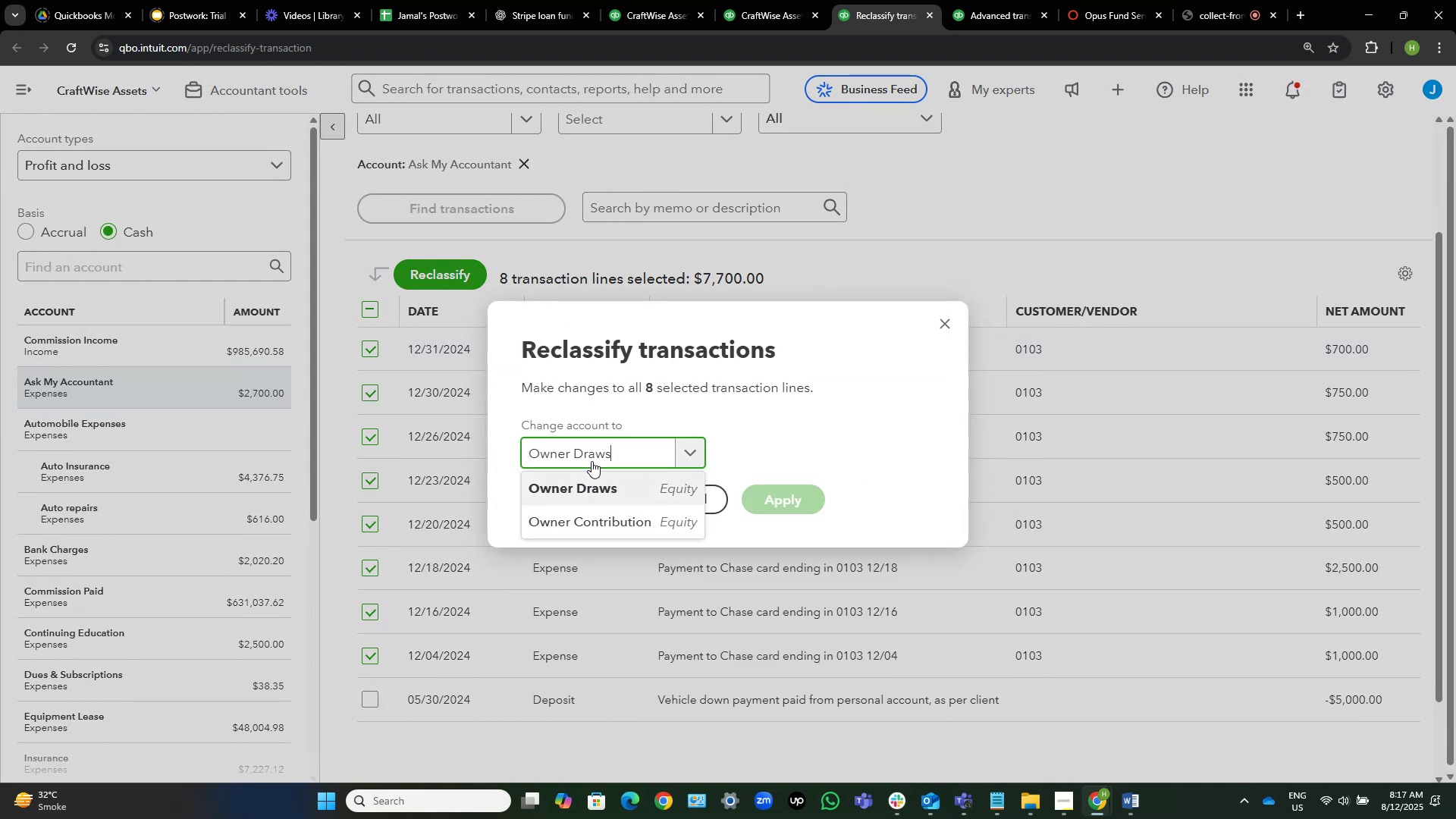 
key(NumpadEnter)
 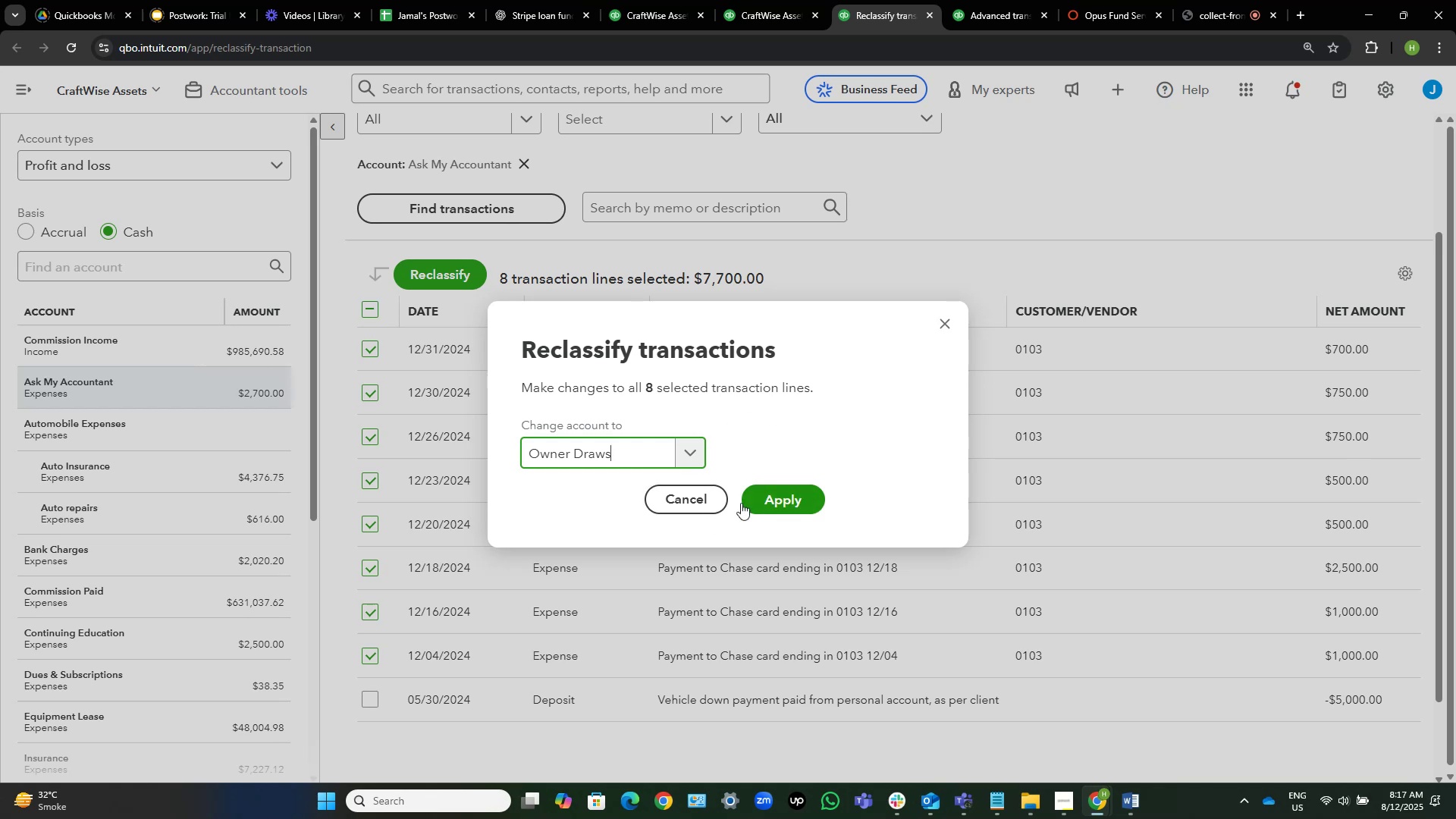 
wait(5.64)
 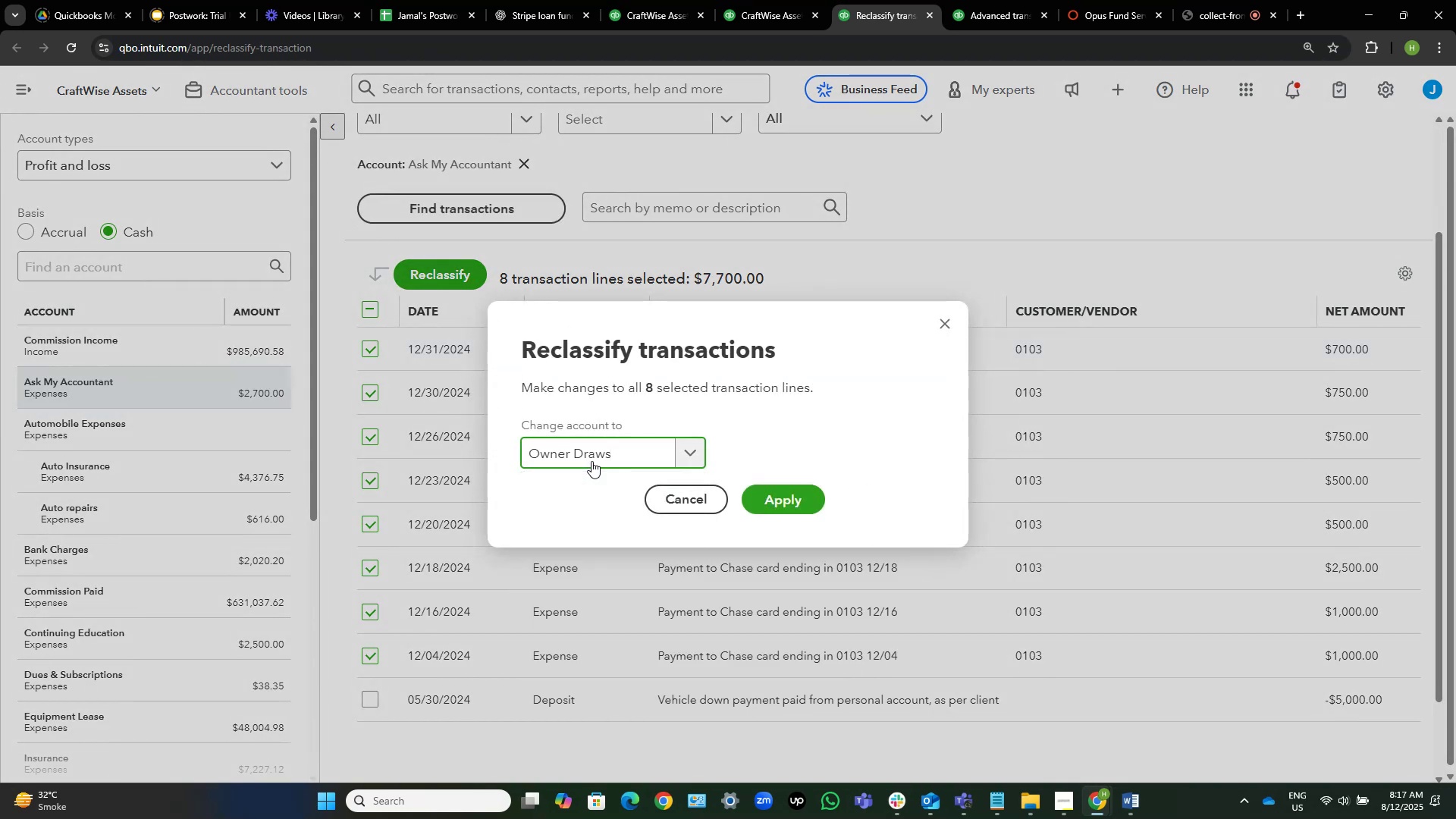 
left_click([784, 502])
 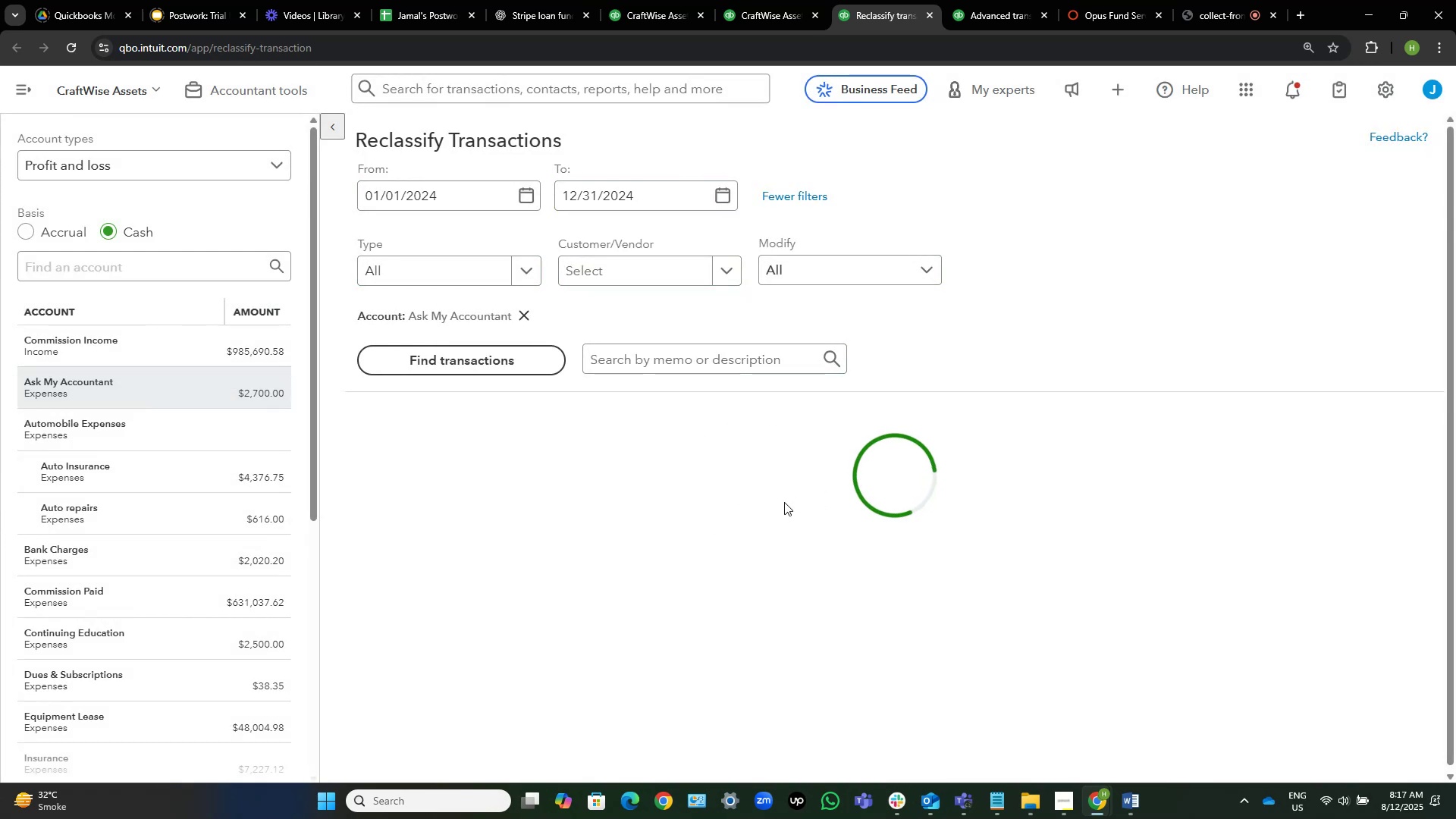 
scroll: coordinate [784, 502], scroll_direction: up, amount: 1.0
 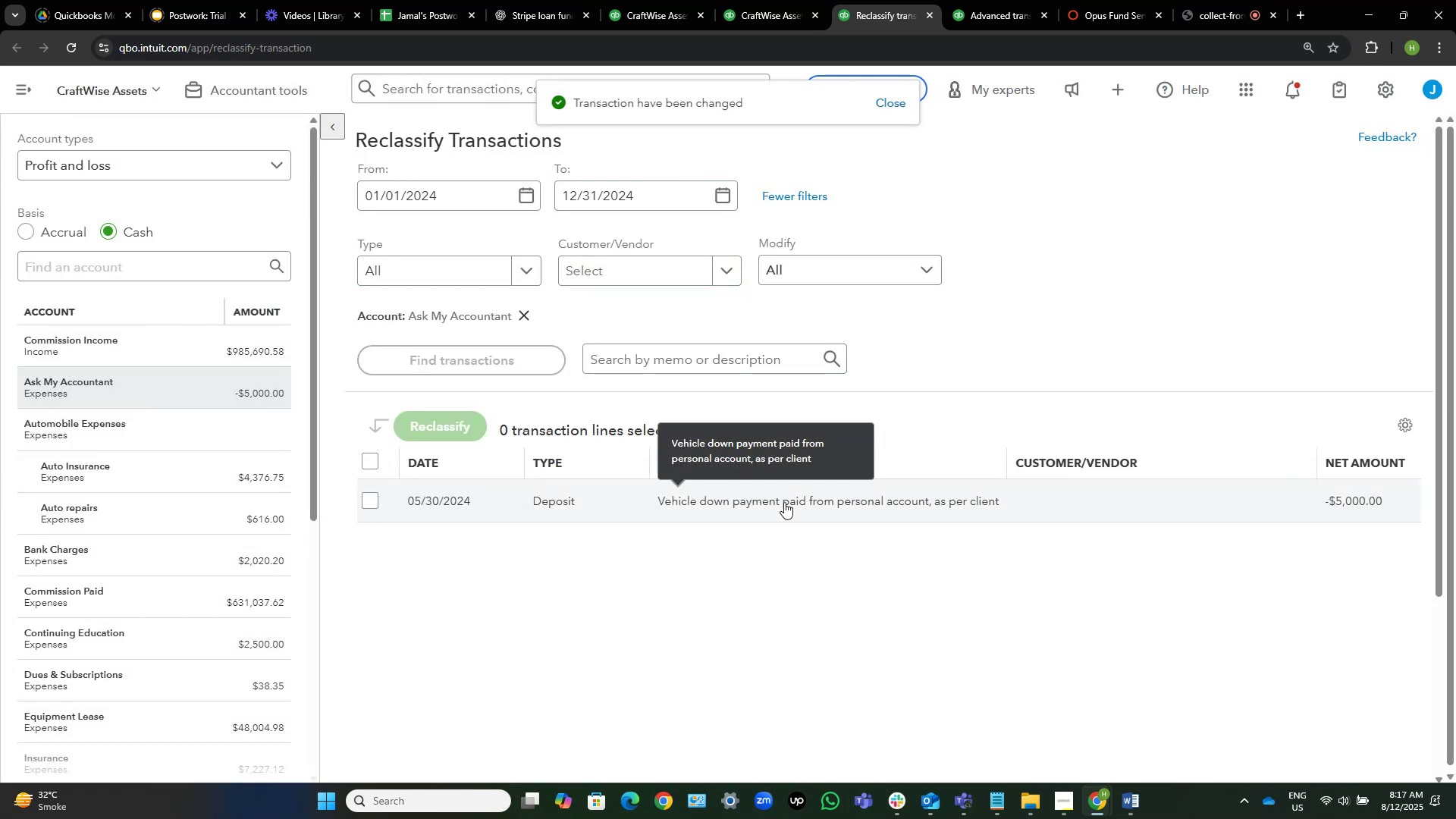 
mouse_move([770, 521])
 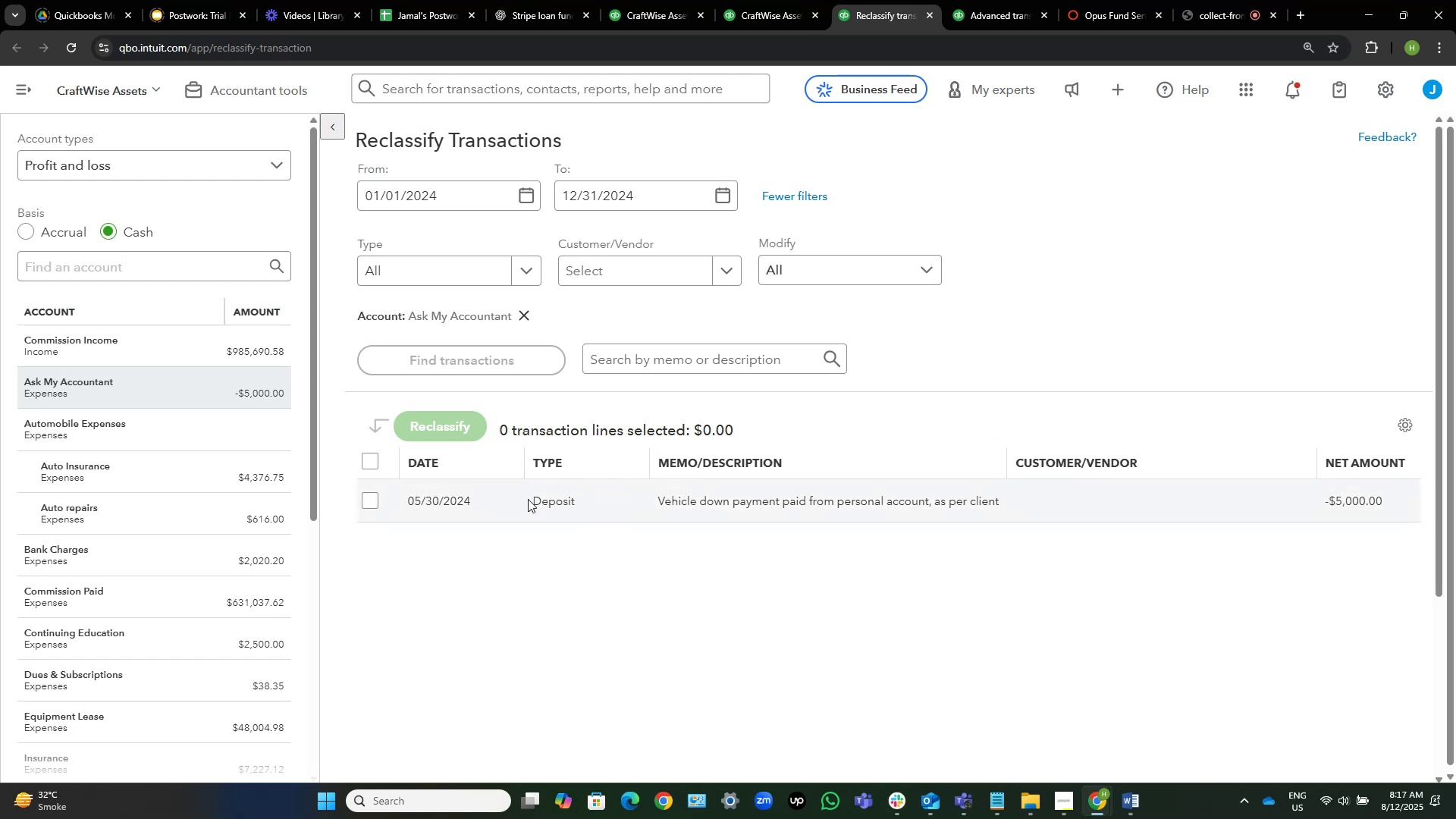 
wait(15.82)
 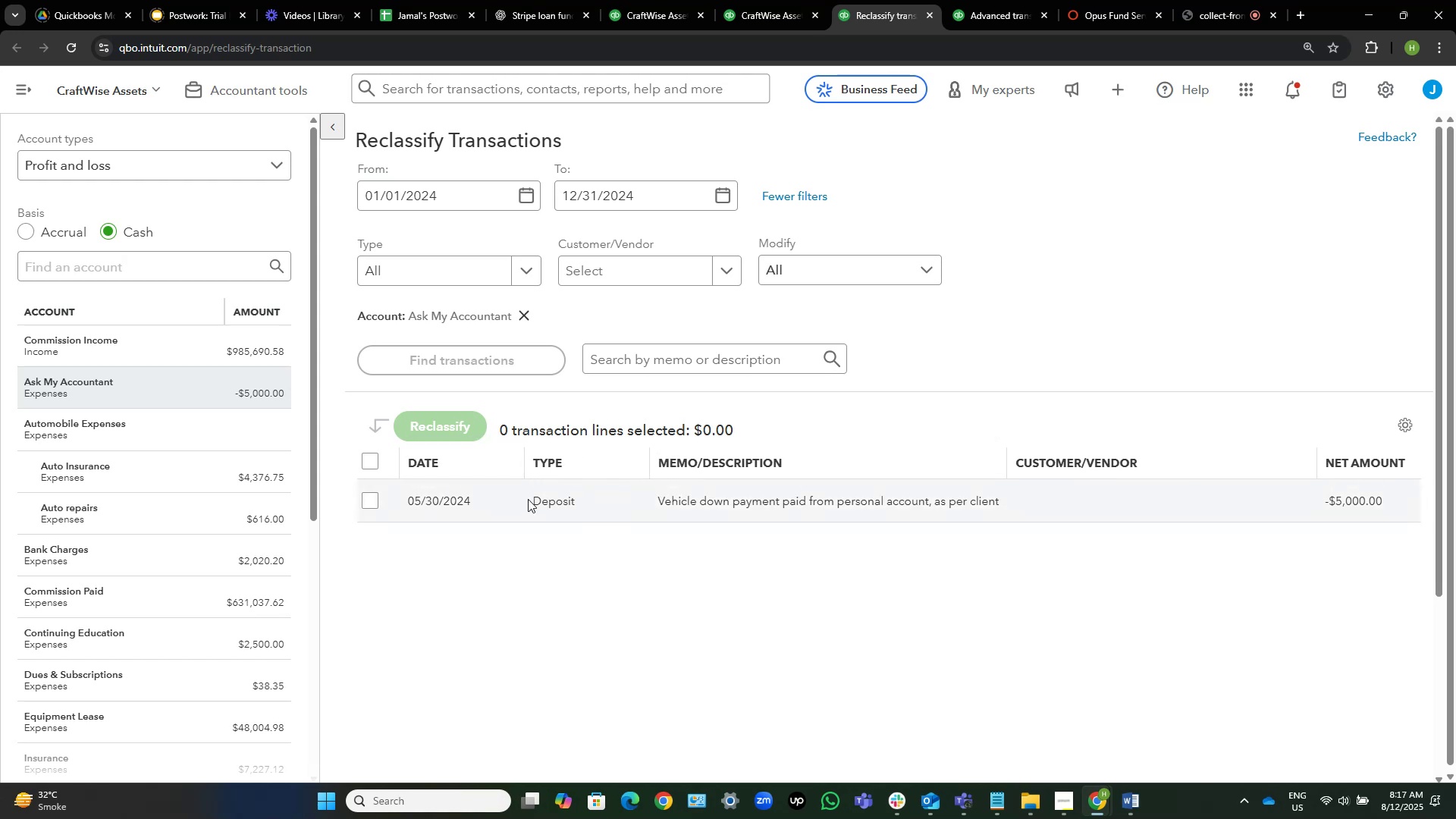 
left_click([770, 505])
 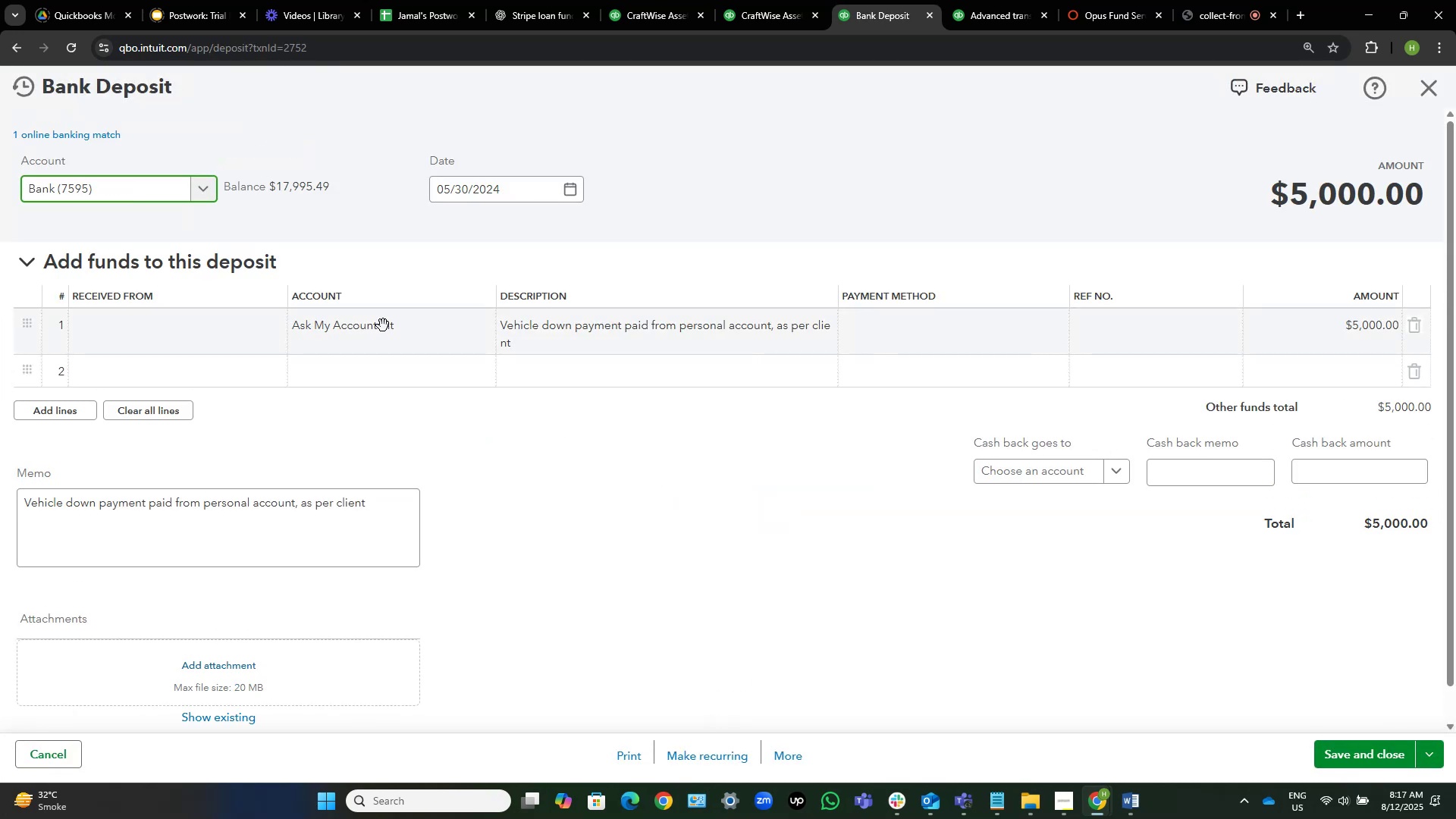 
left_click([411, 325])
 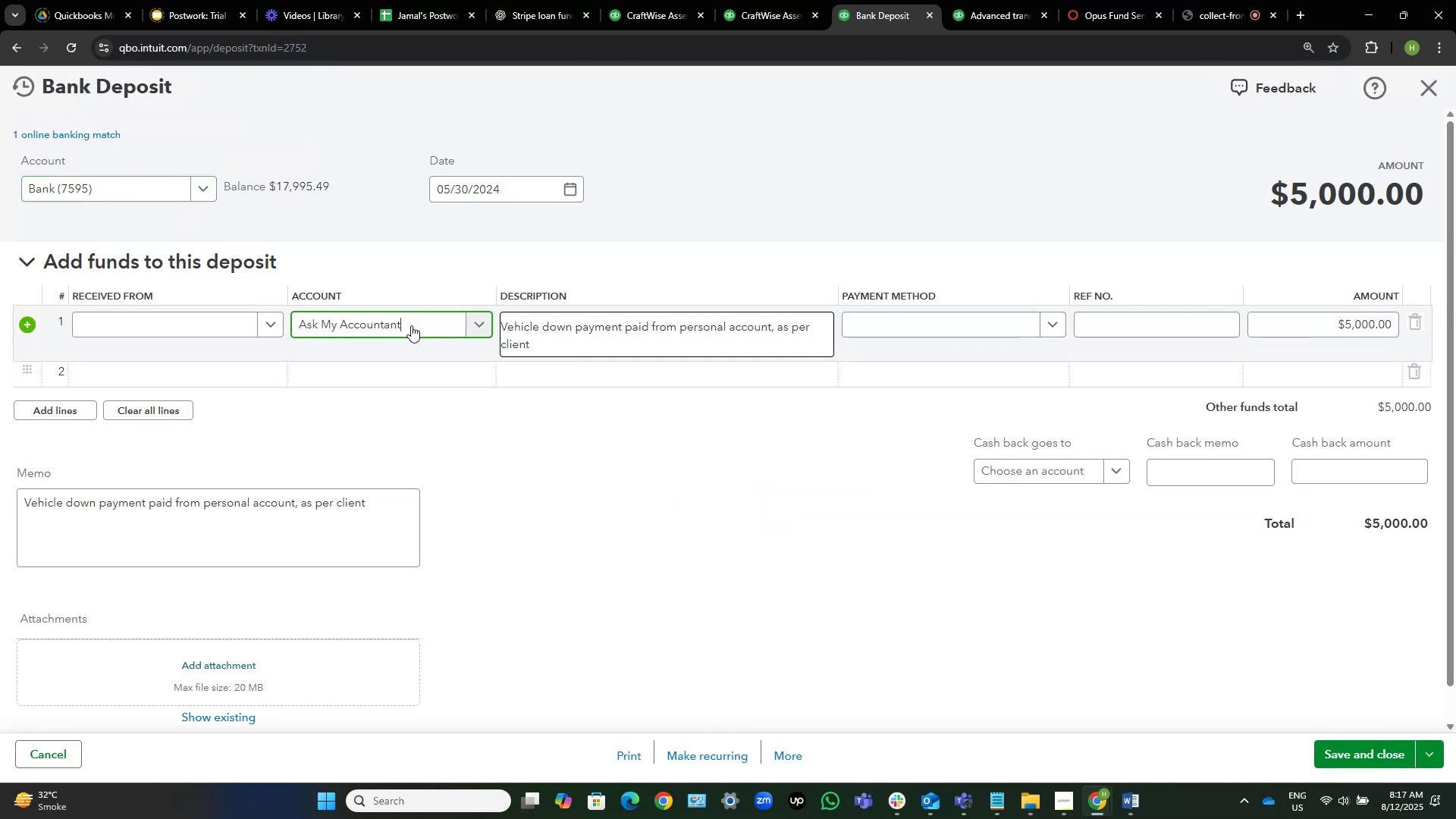 
left_click([411, 325])
 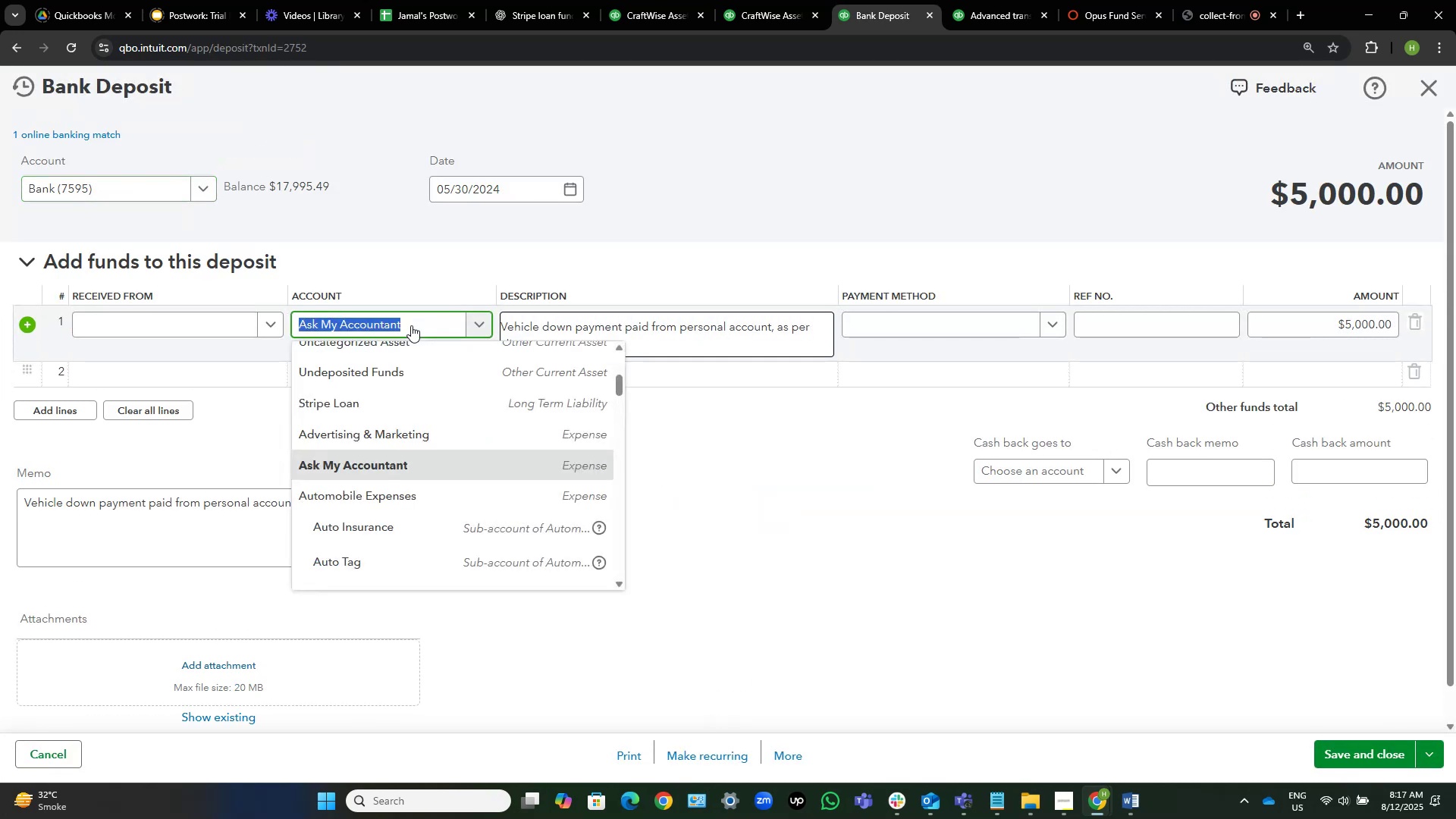 
type(Vh)
 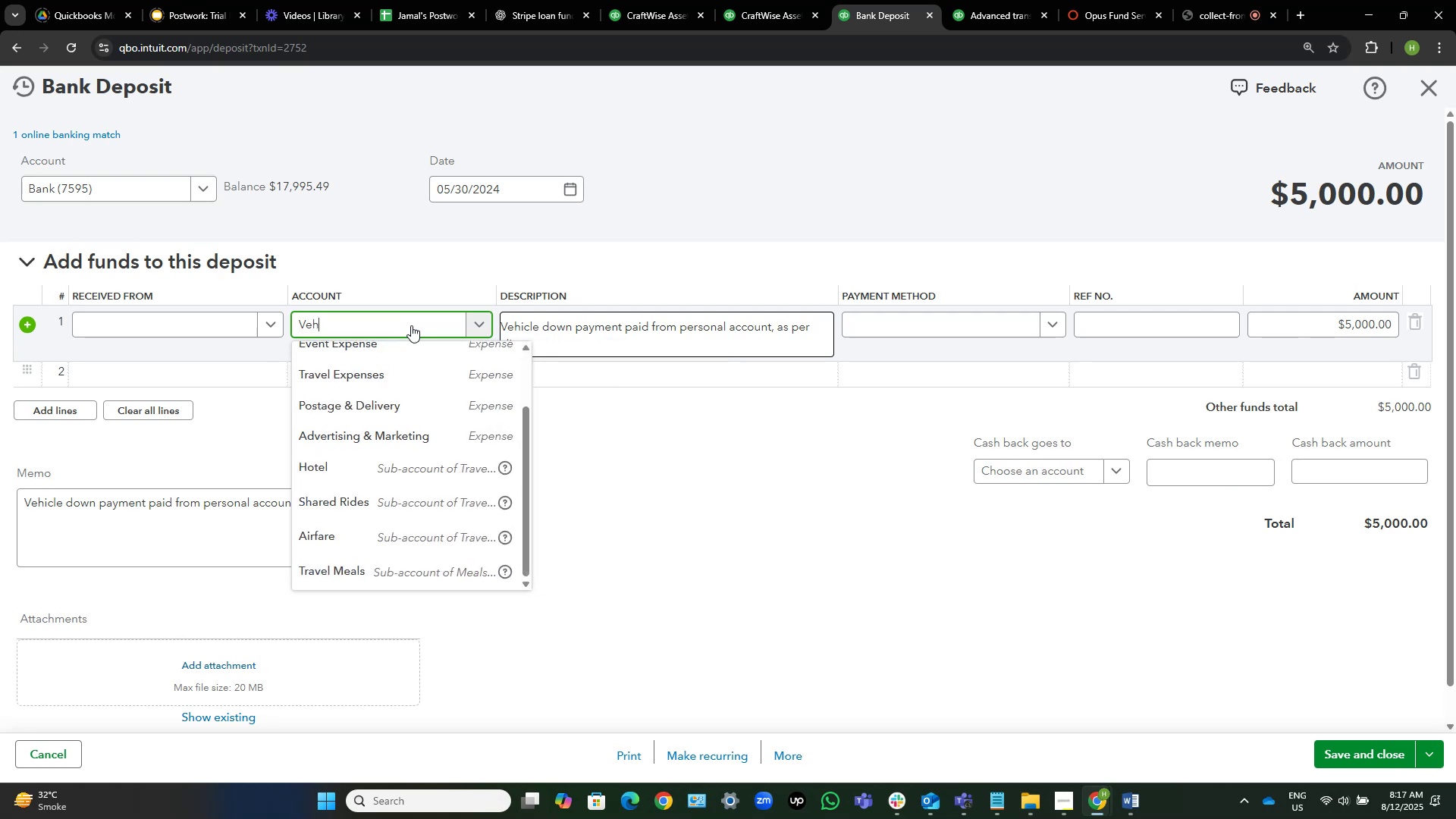 
hold_key(key=E, duration=0.44)
 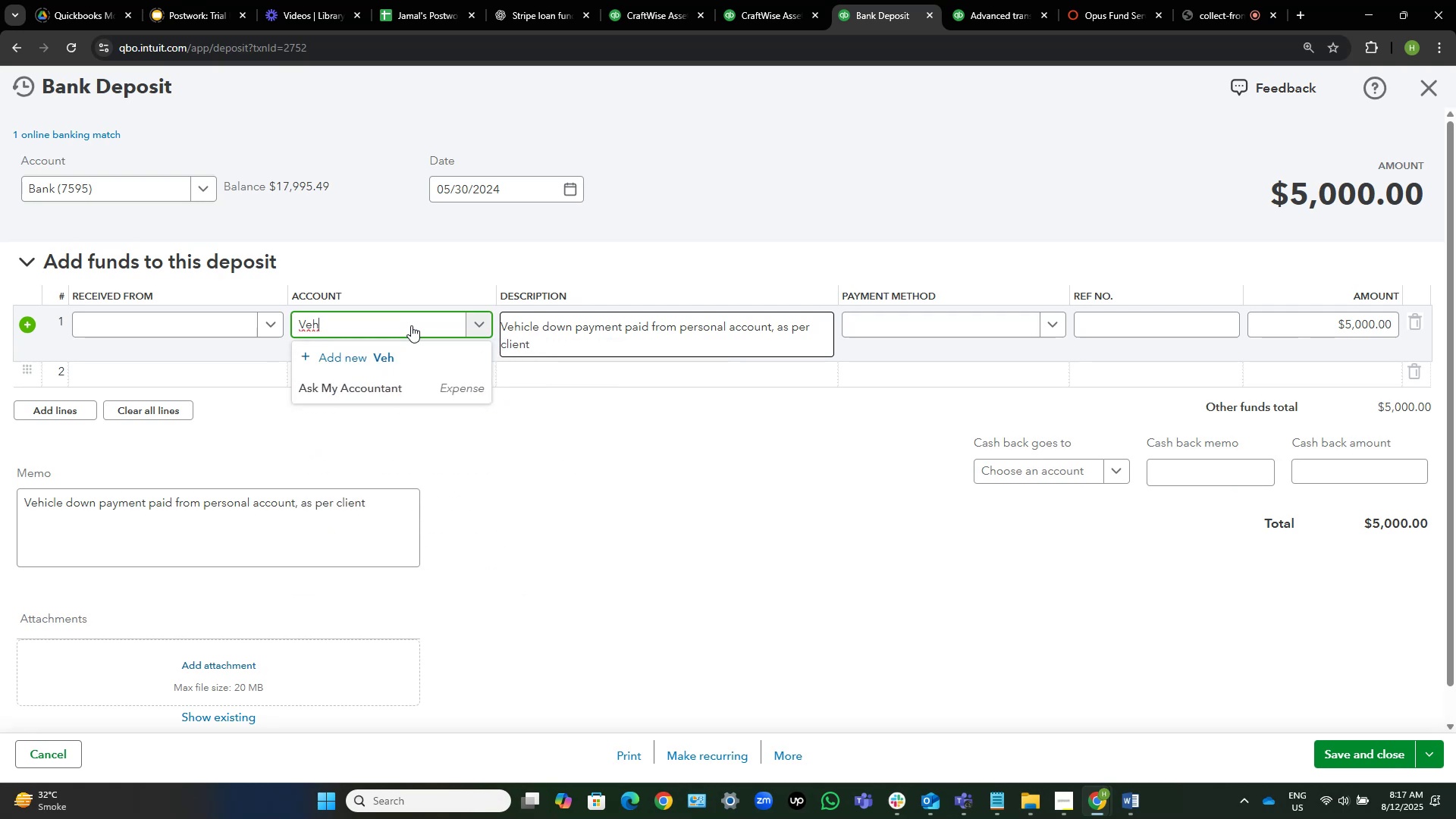 
hold_key(key=Backspace, duration=0.85)
 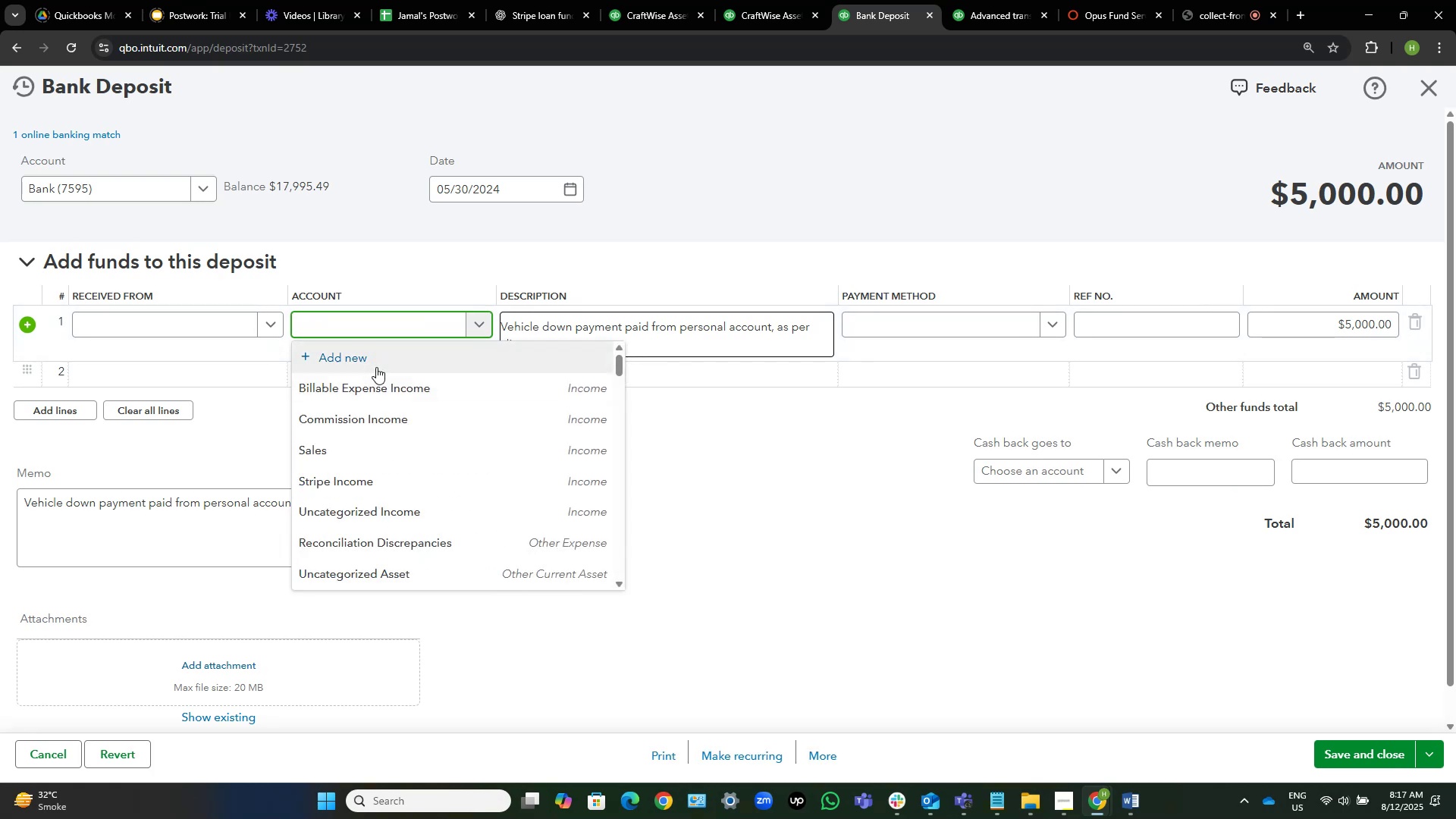 
left_click([376, 367])
 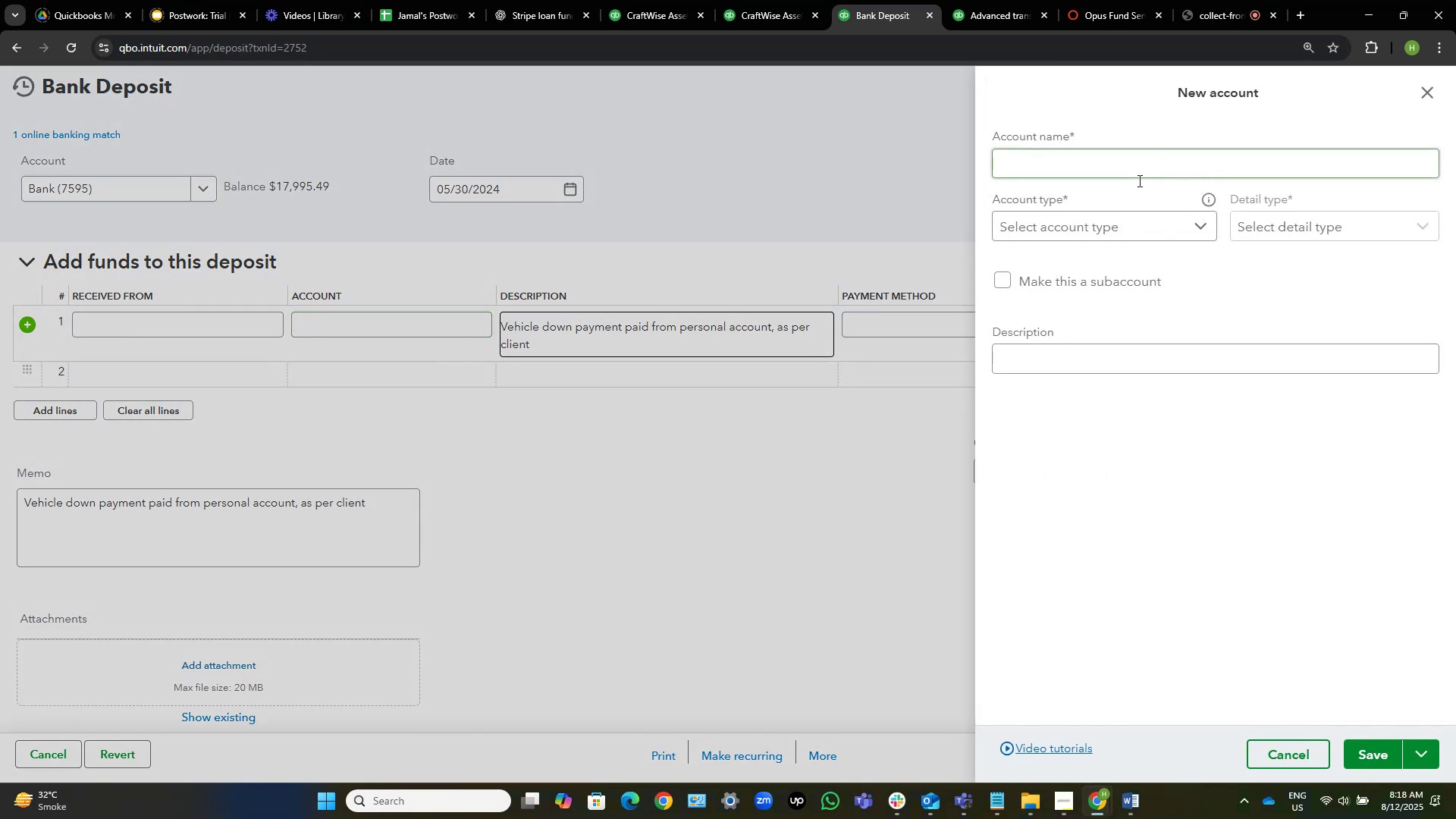 
left_click([1068, 165])
 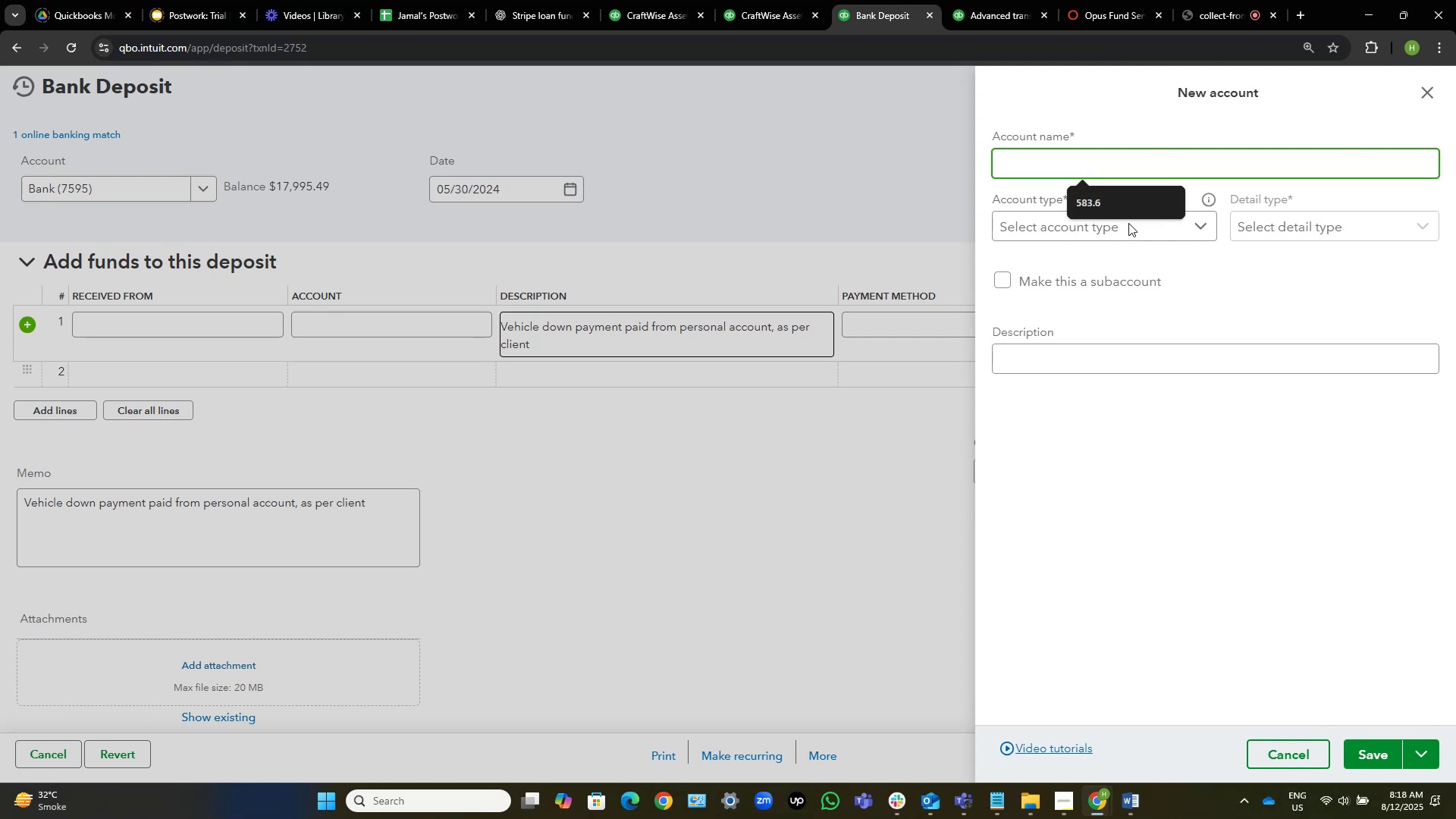 
left_click([1130, 225])
 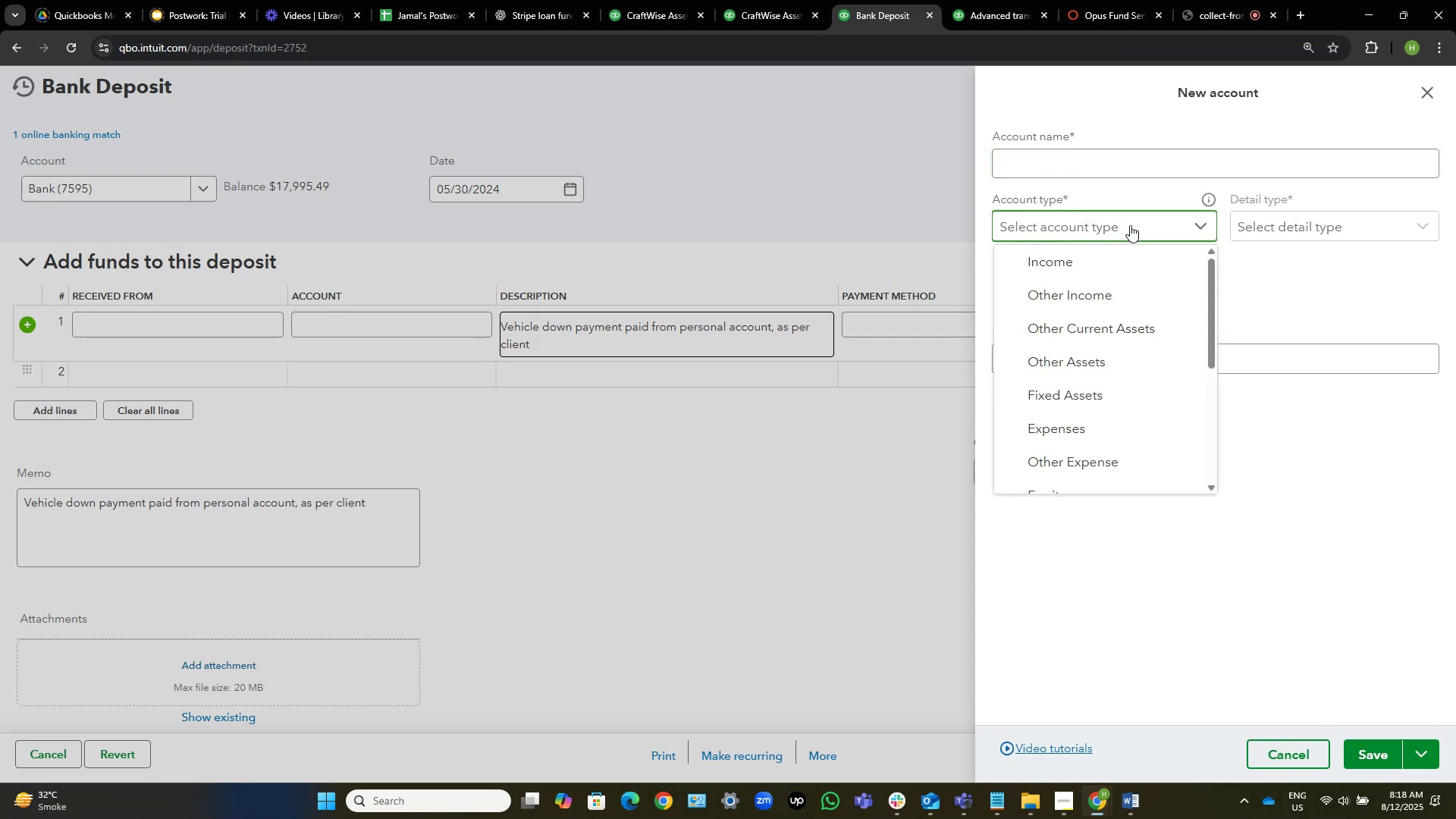 
scroll: coordinate [1130, 327], scroll_direction: down, amount: 6.0
 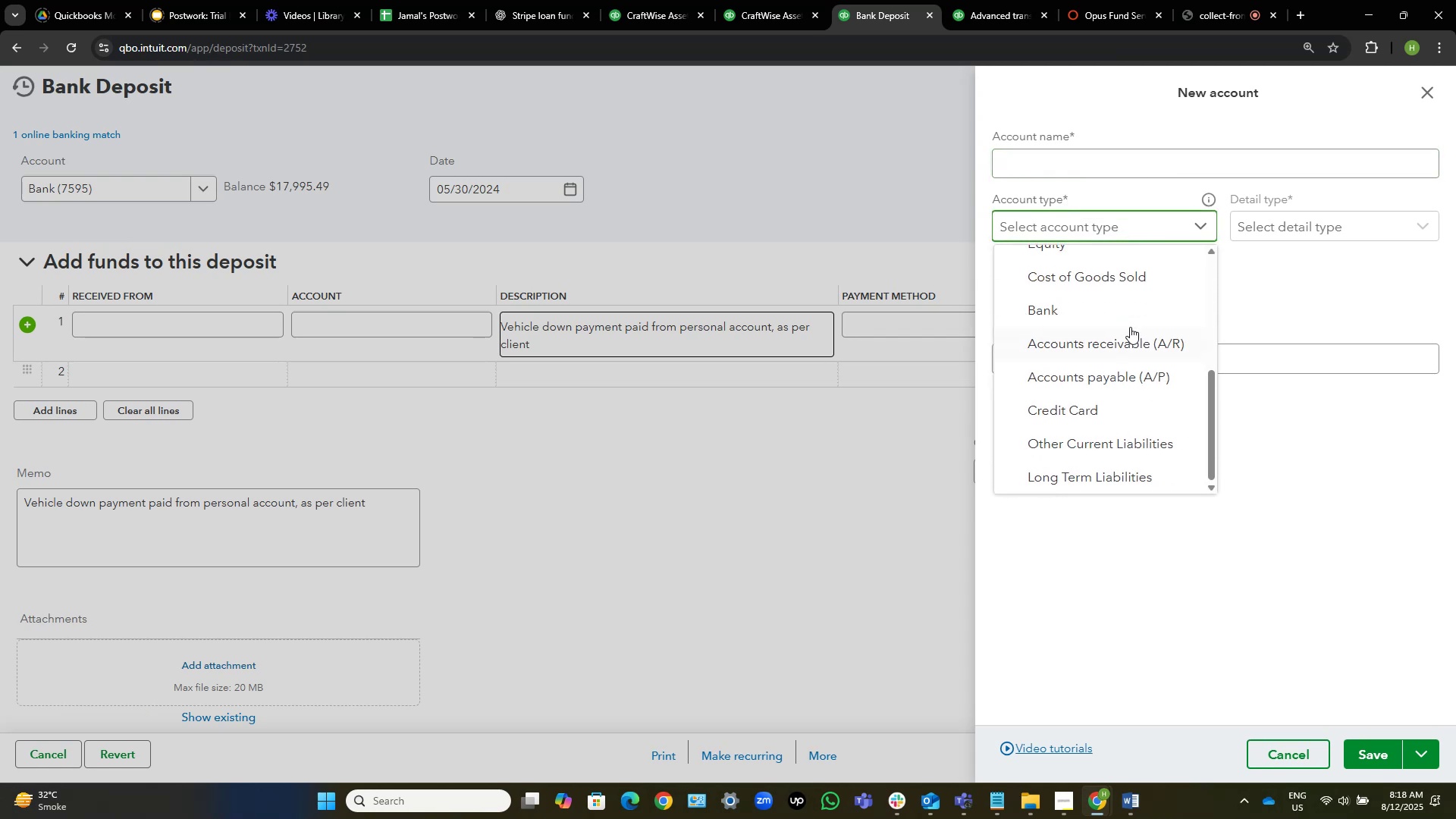 
scroll: coordinate [1130, 327], scroll_direction: up, amount: 4.0
 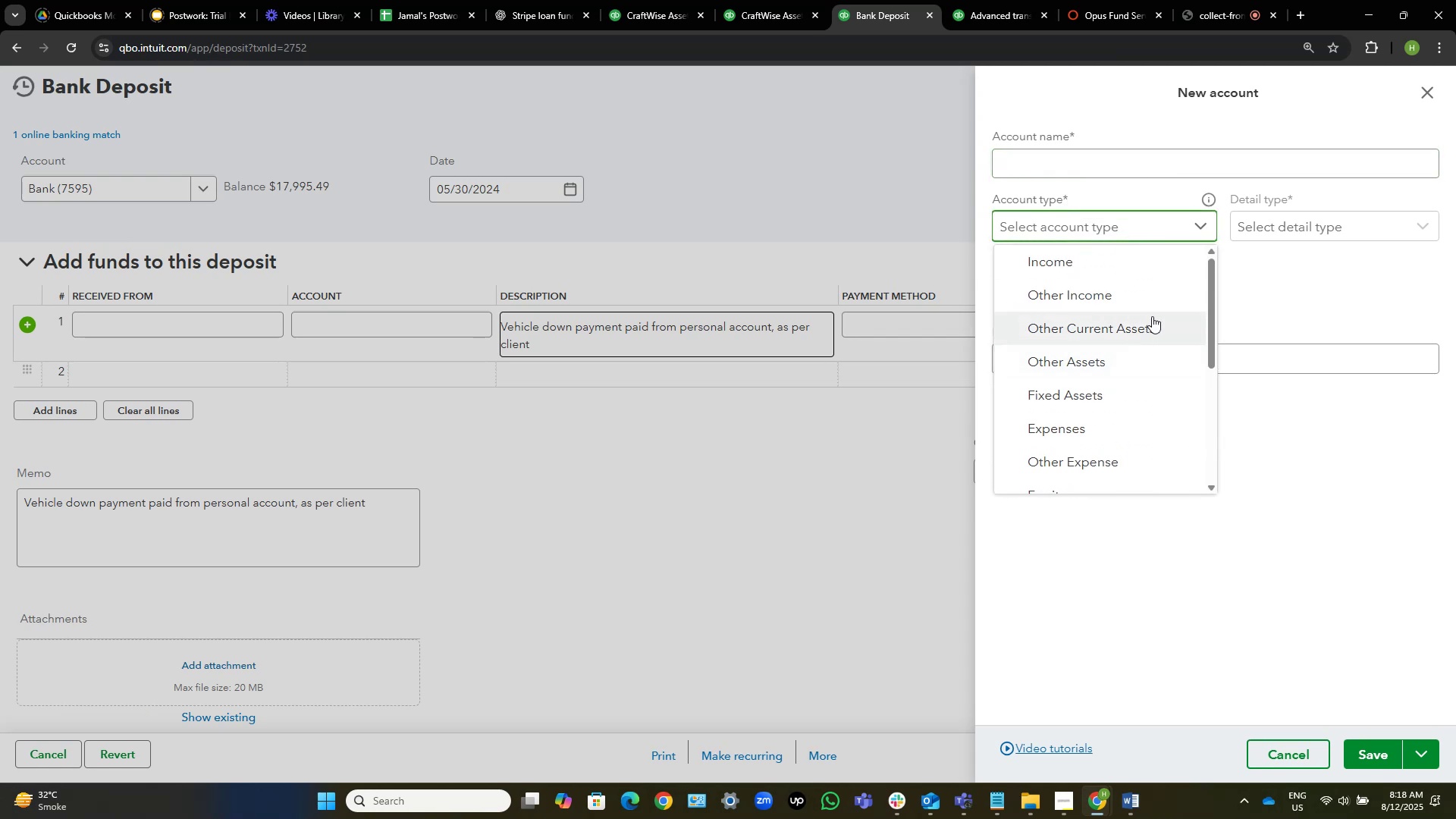 
left_click([1095, 400])
 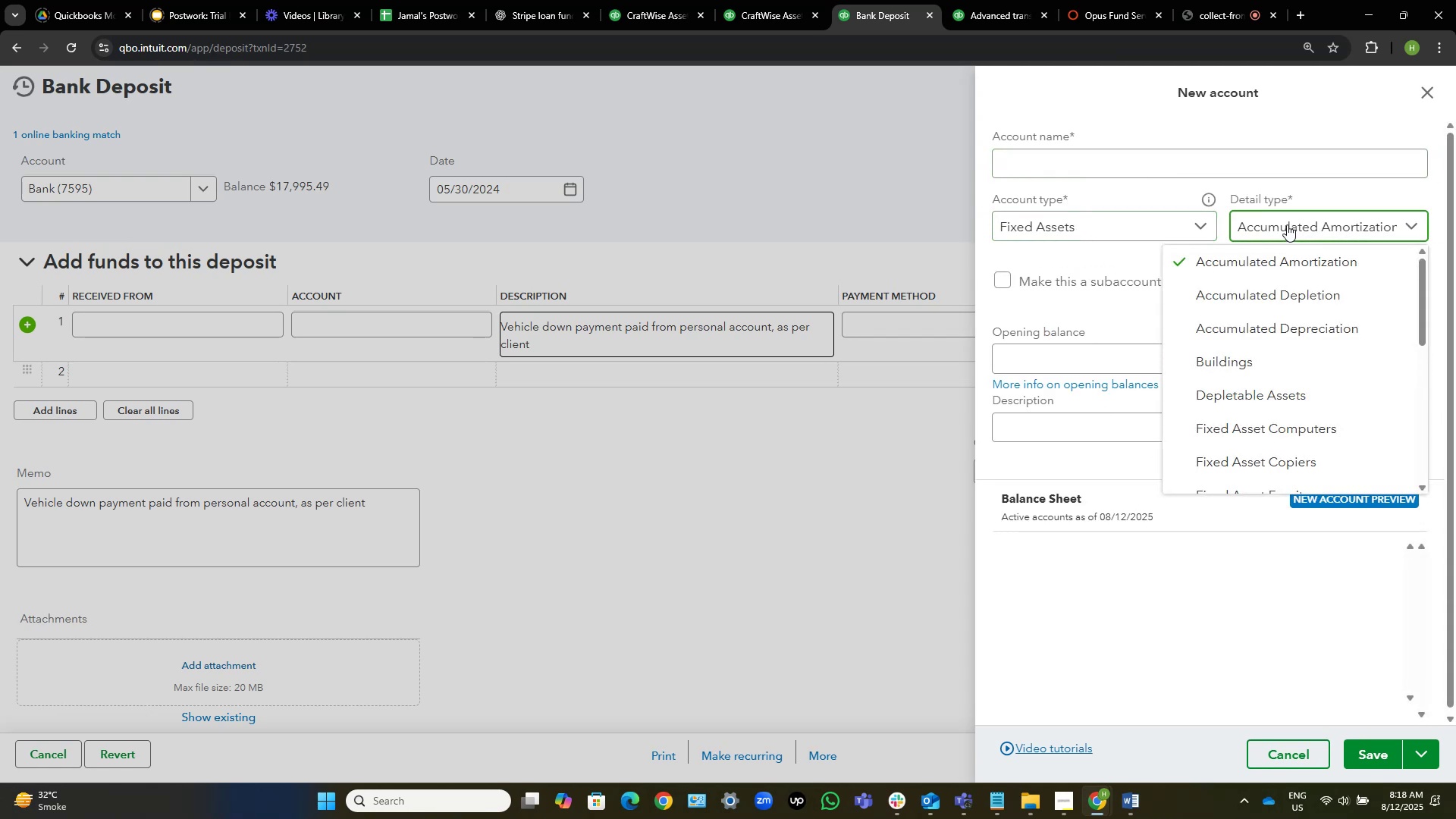 
scroll: coordinate [1272, 309], scroll_direction: down, amount: 10.0
 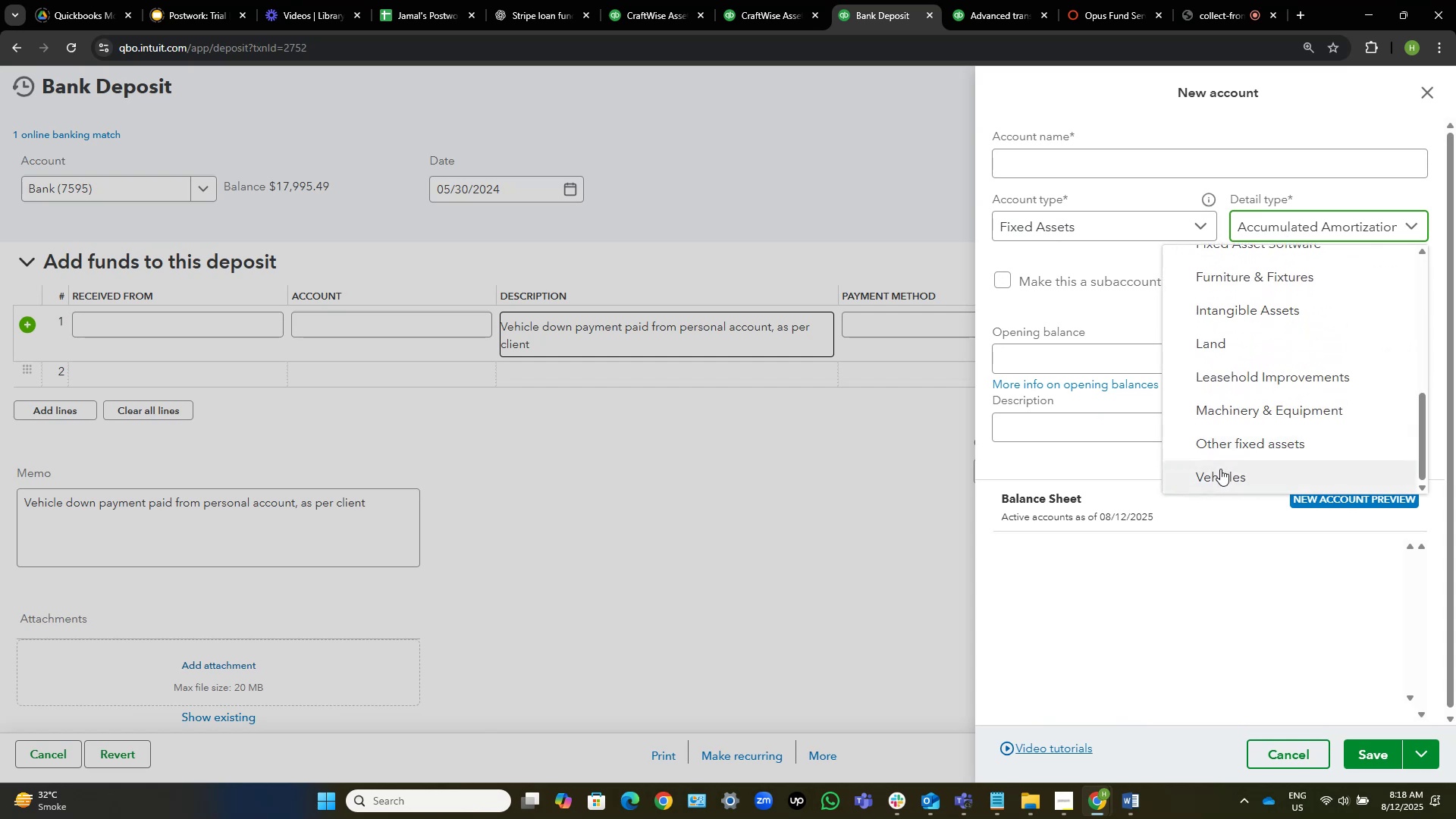 
left_click([1220, 469])
 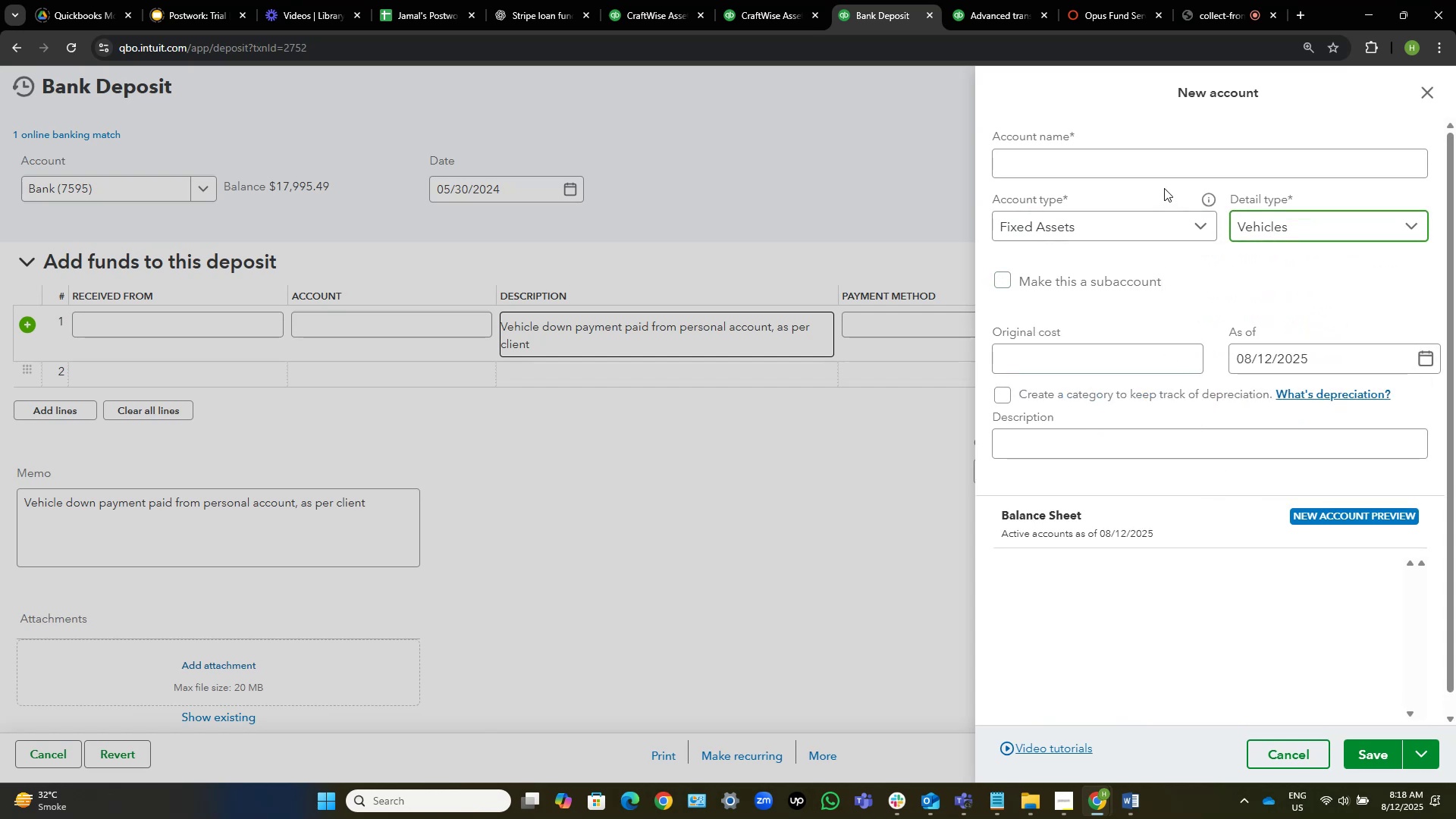 
left_click([1150, 162])
 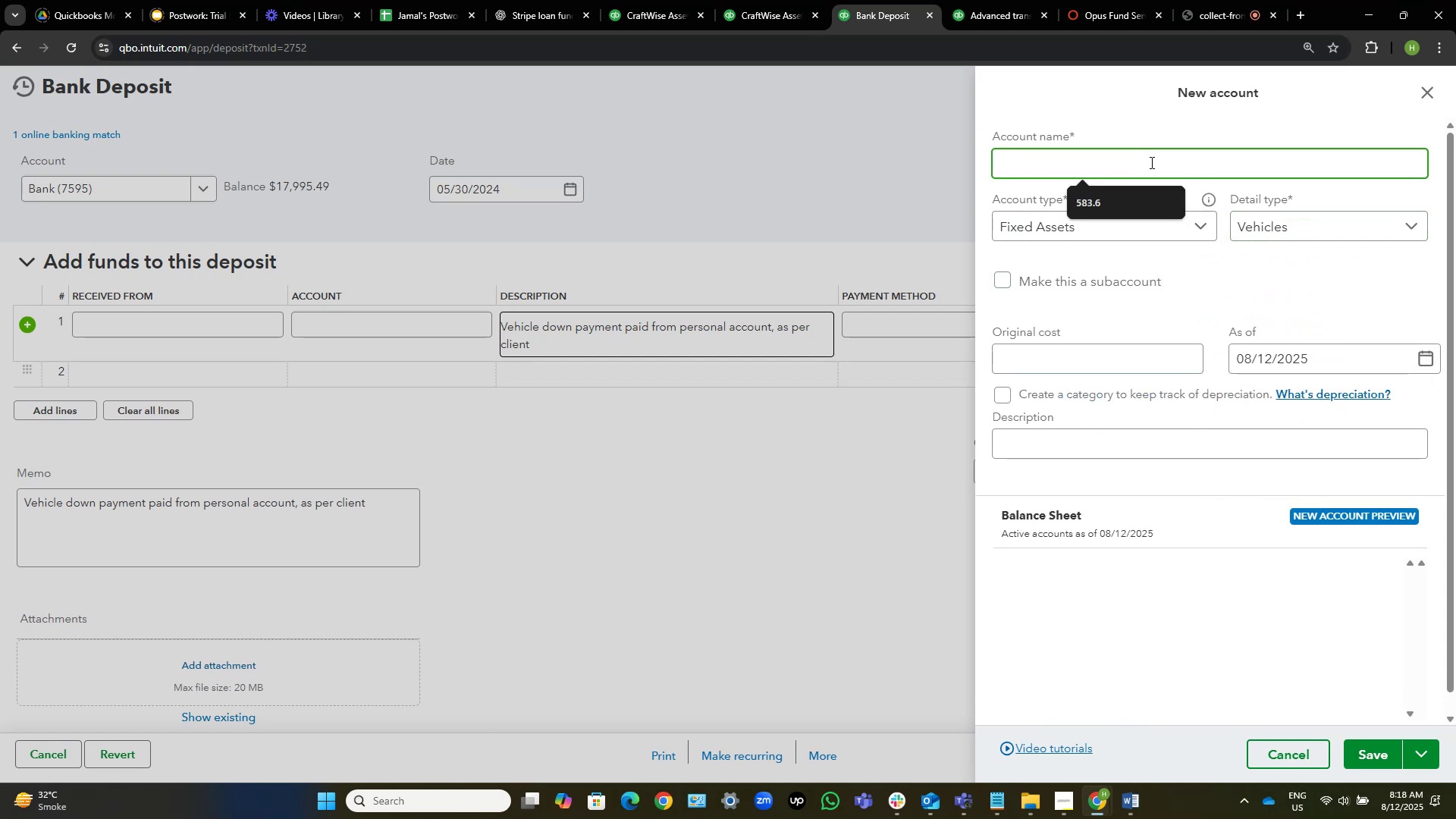 
type(Vhicle)
 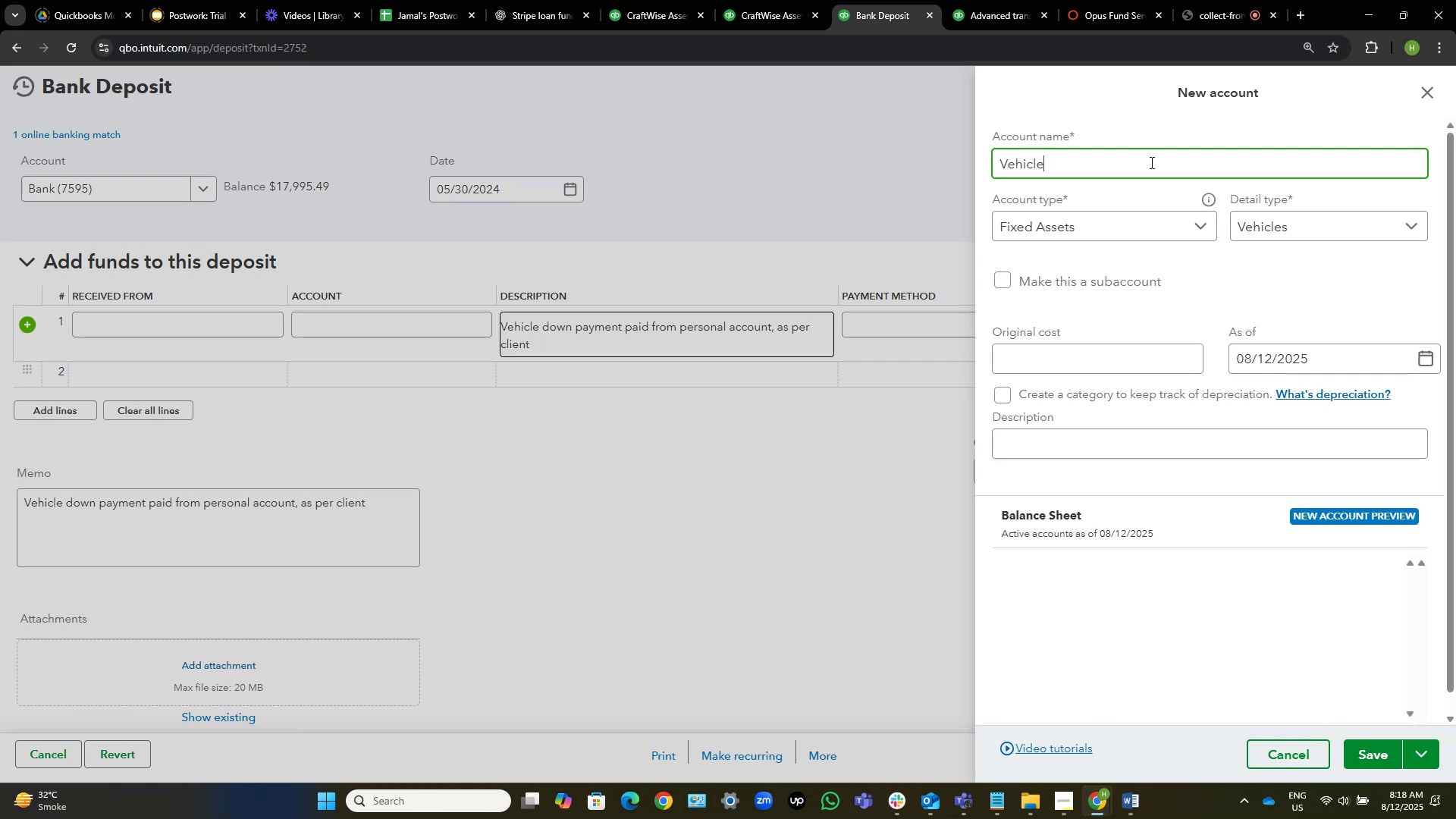 
wait(14.83)
 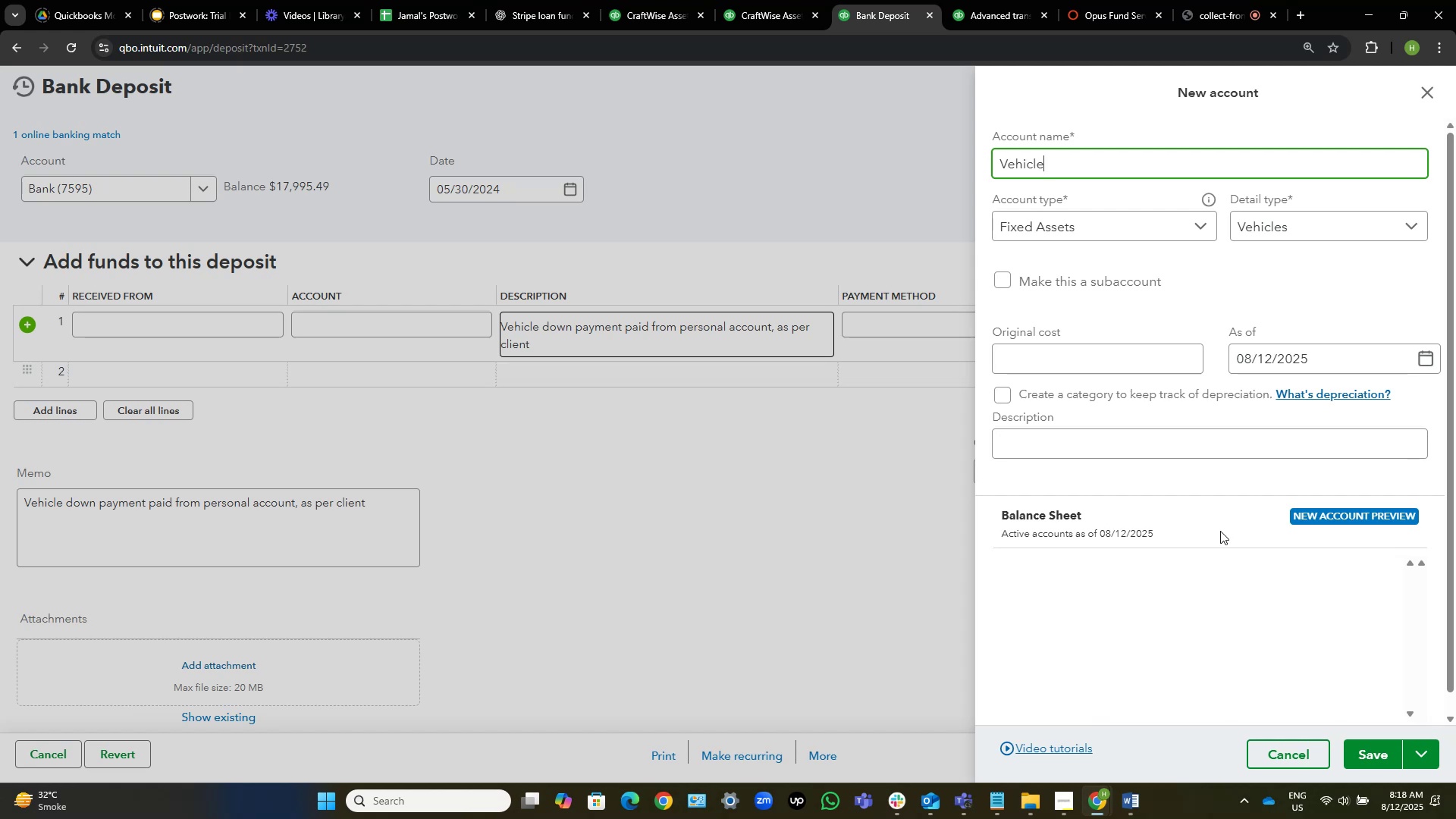 
left_click([1376, 749])
 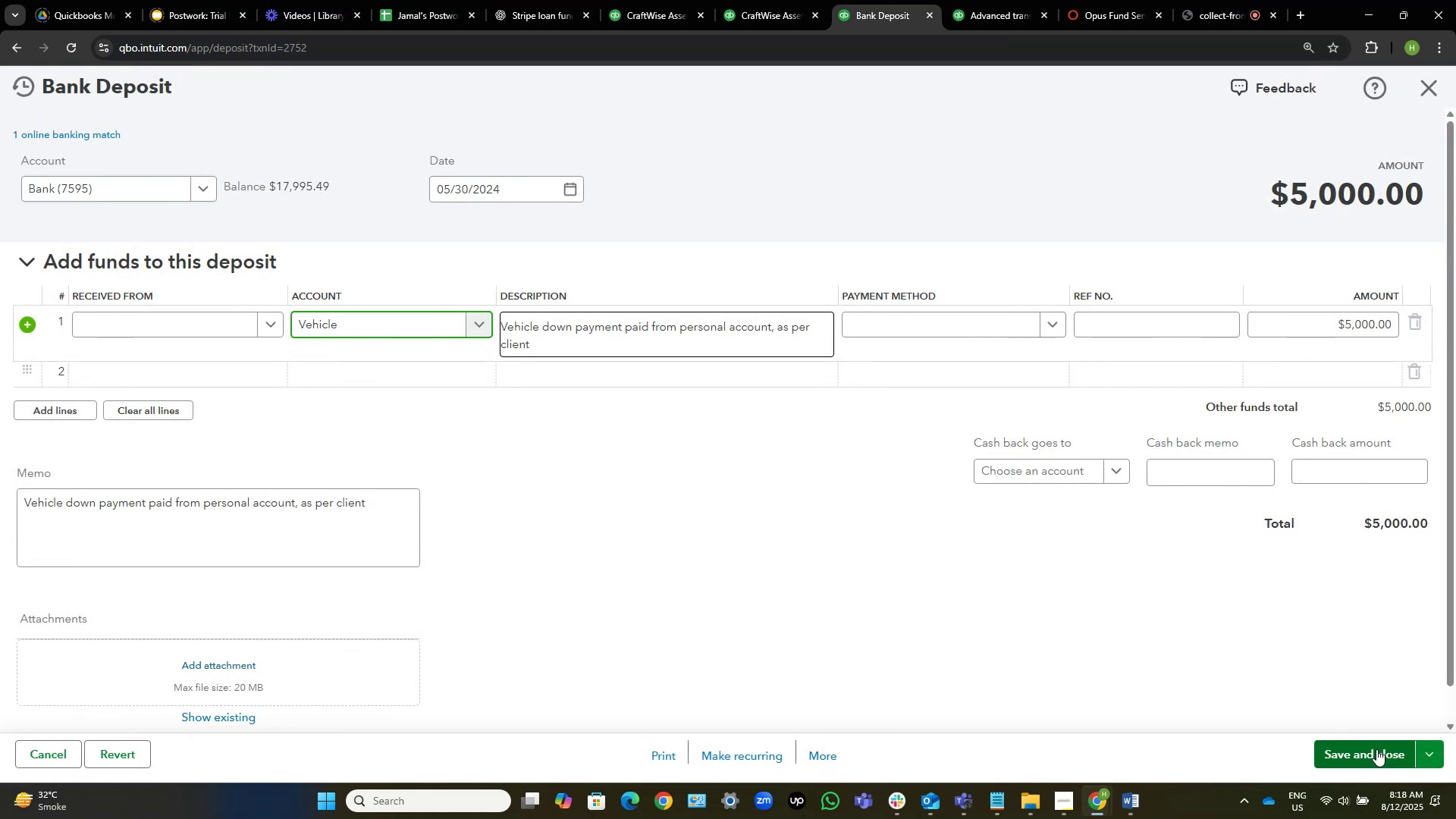 
wait(6.45)
 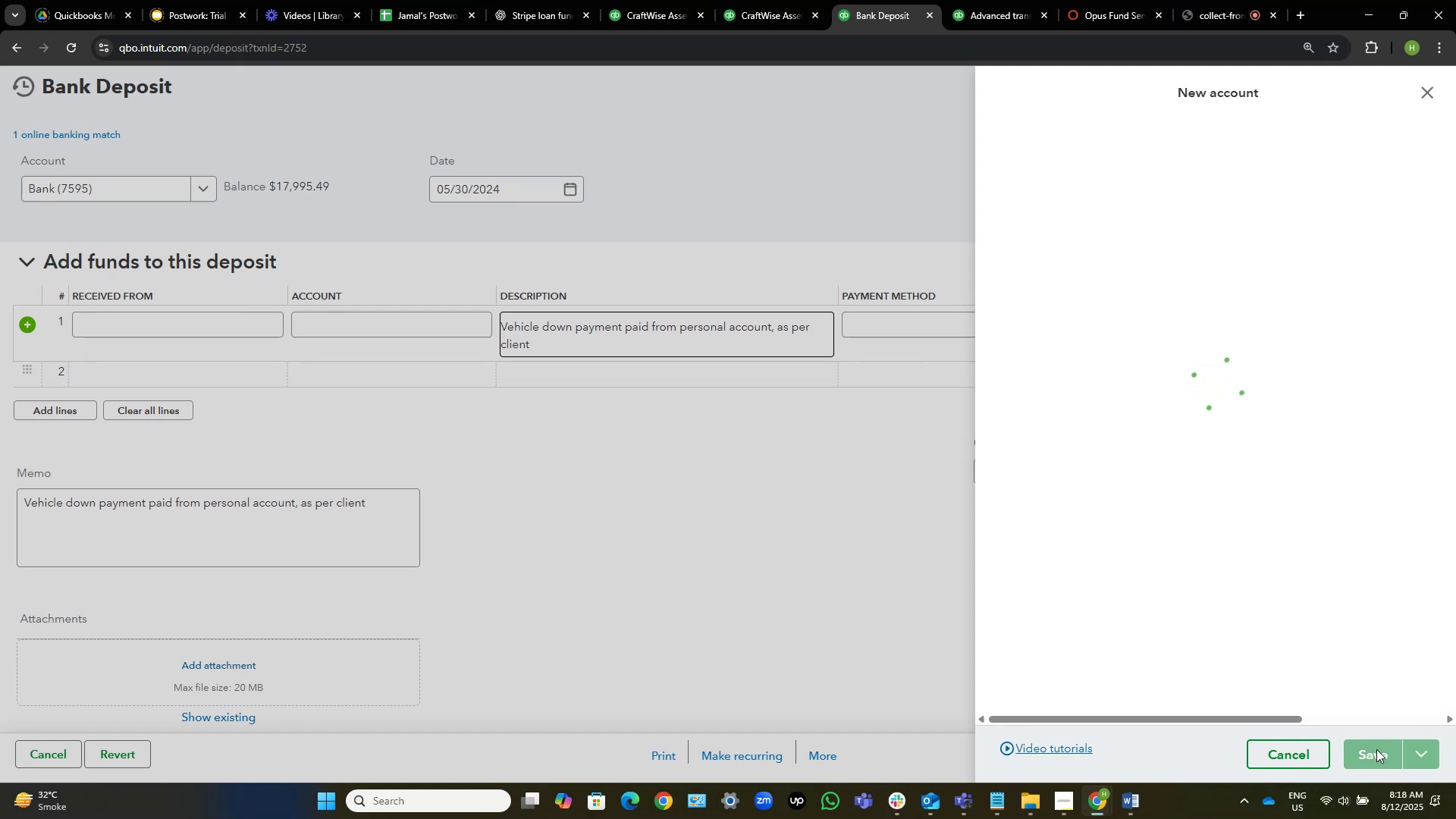 
left_click([1360, 752])
 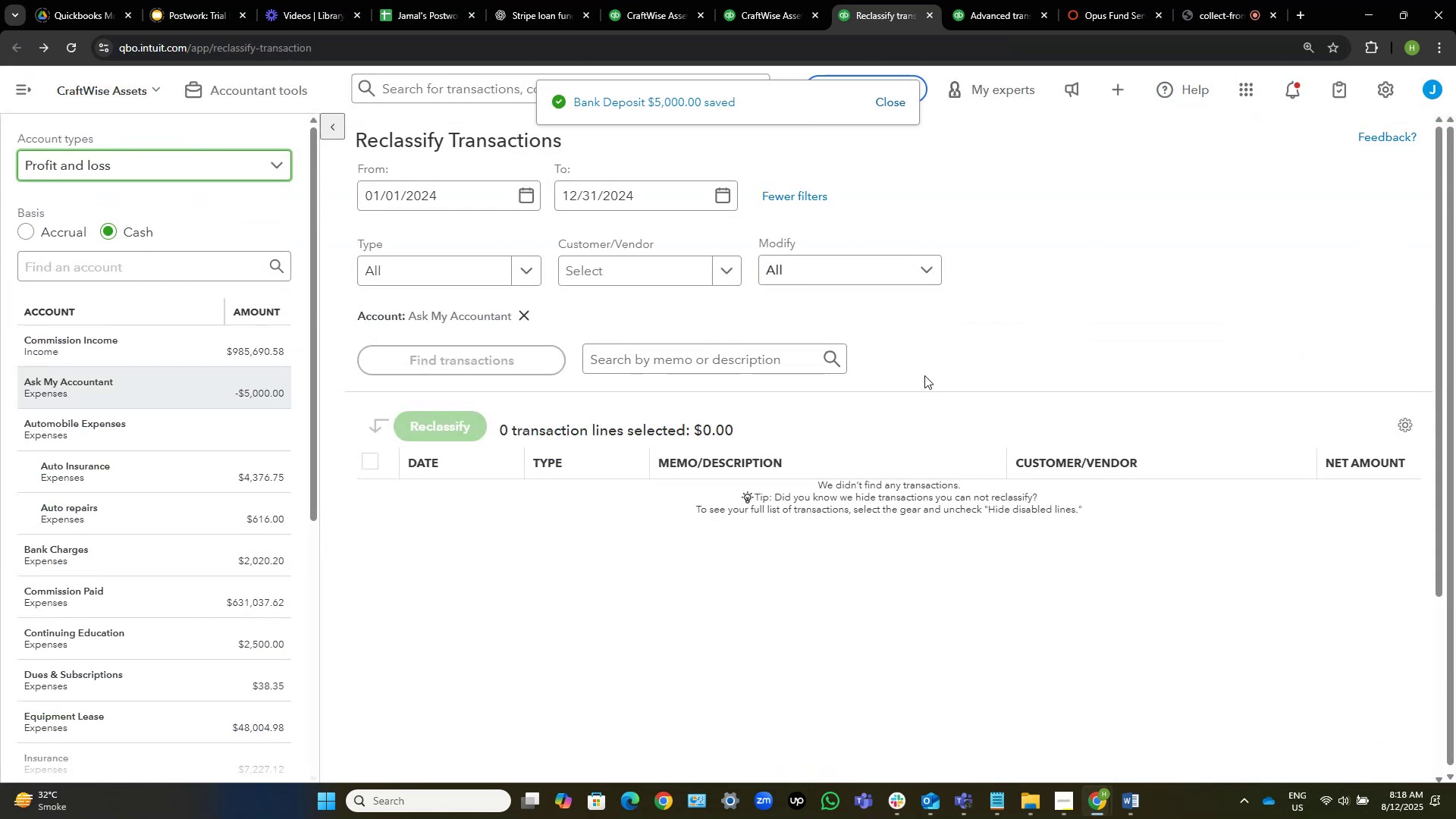 
wait(7.45)
 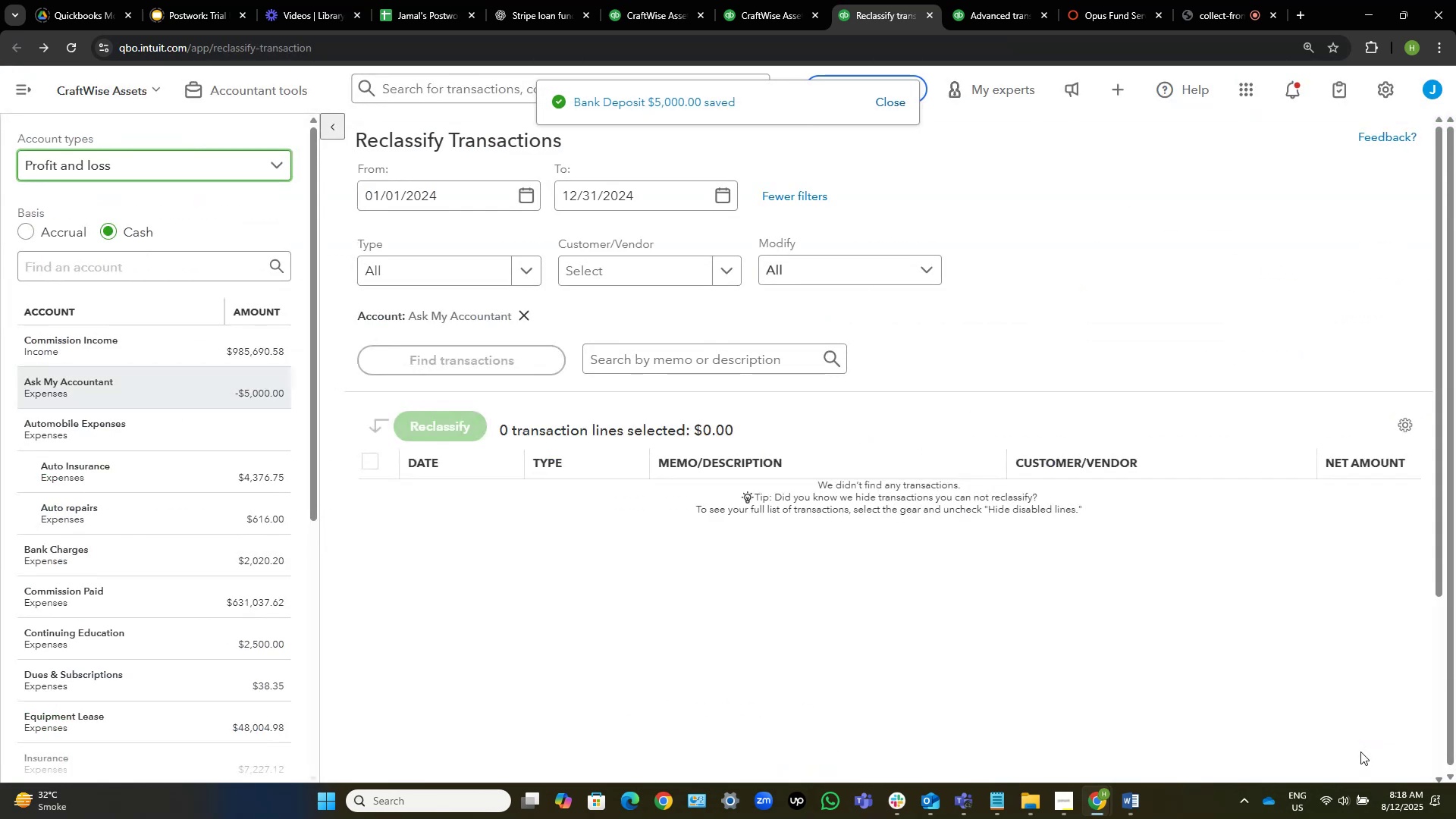 
left_click([932, 20])
 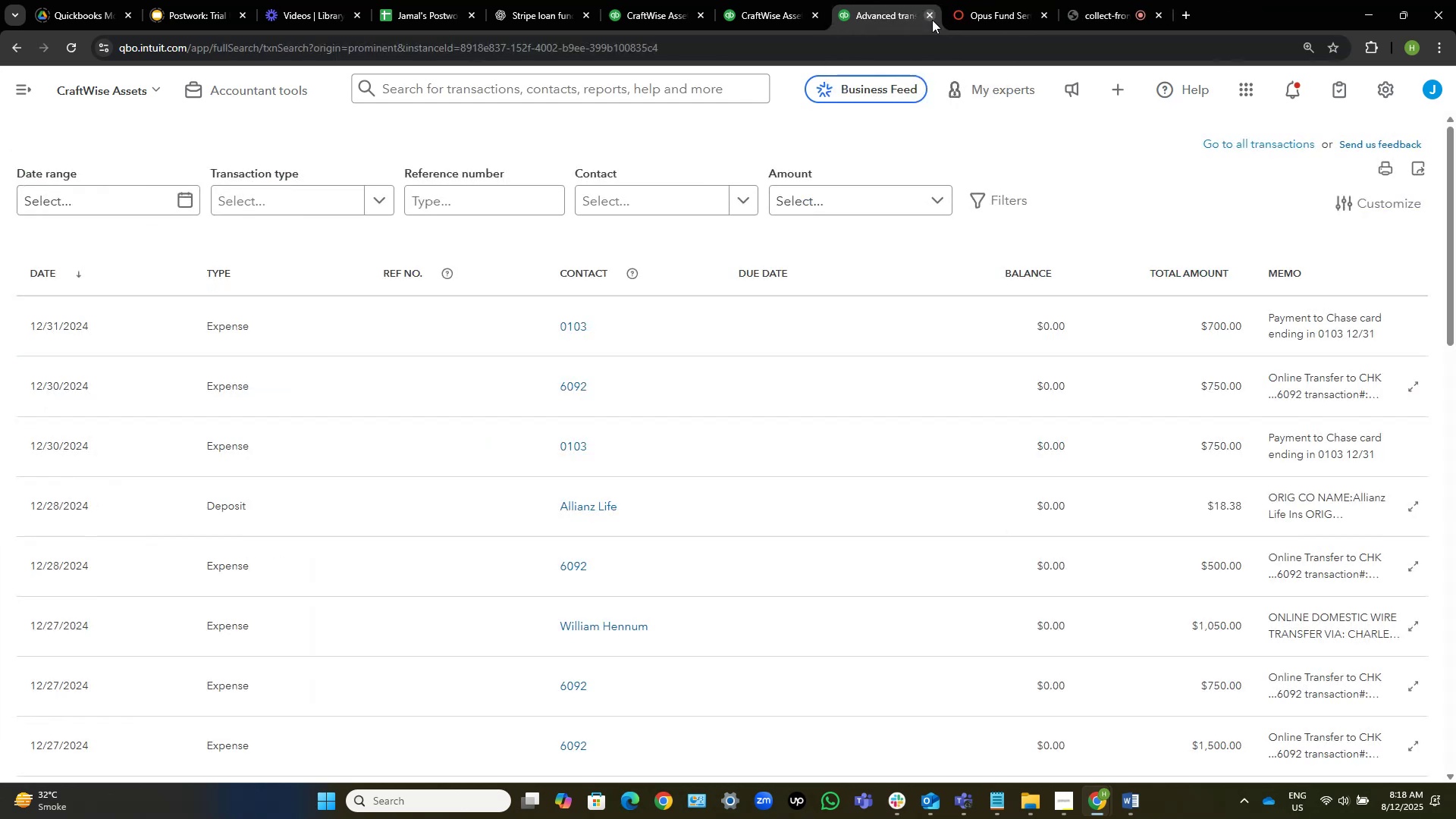 
left_click([932, 20])
 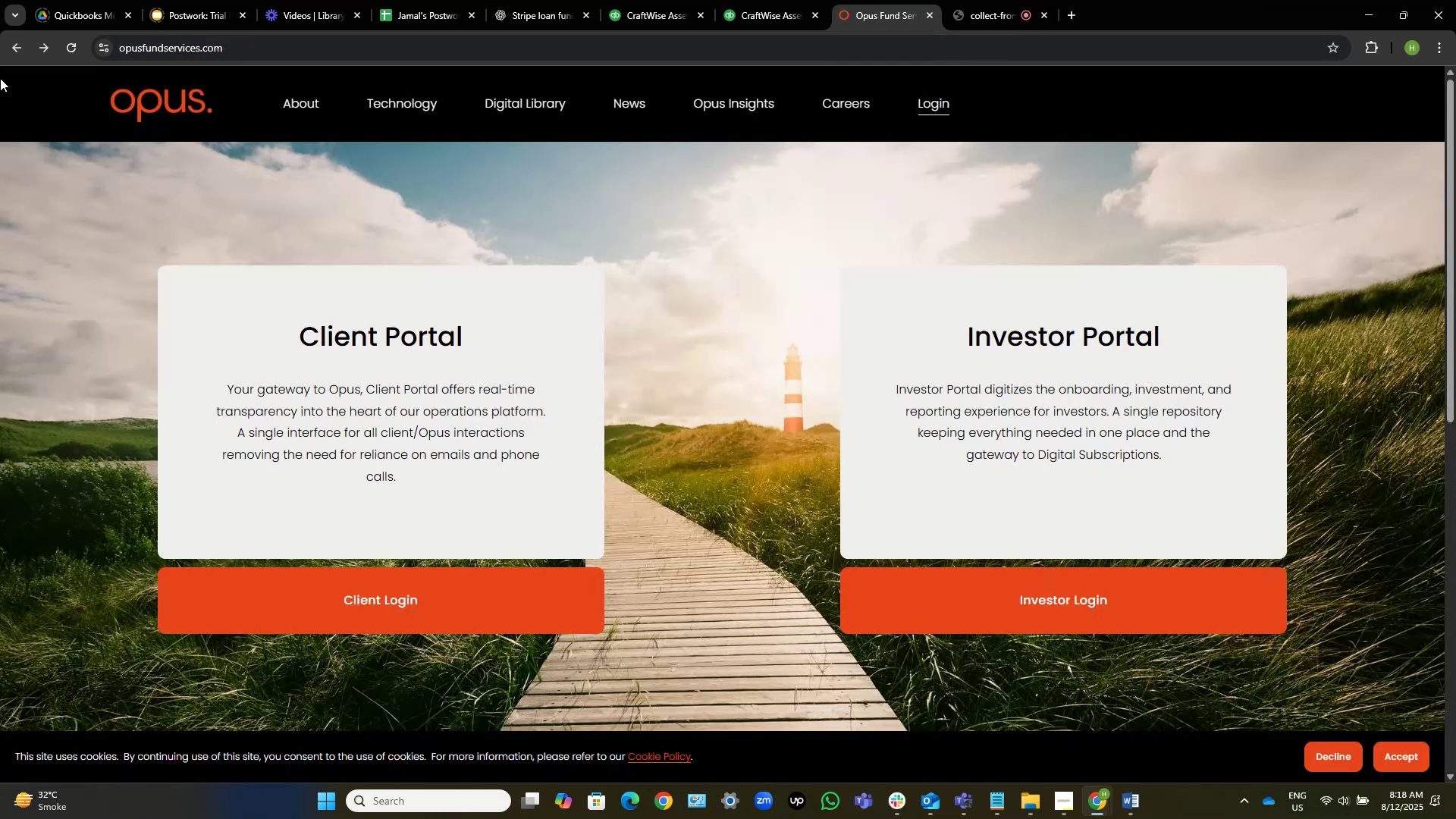 
left_click([20, 43])
 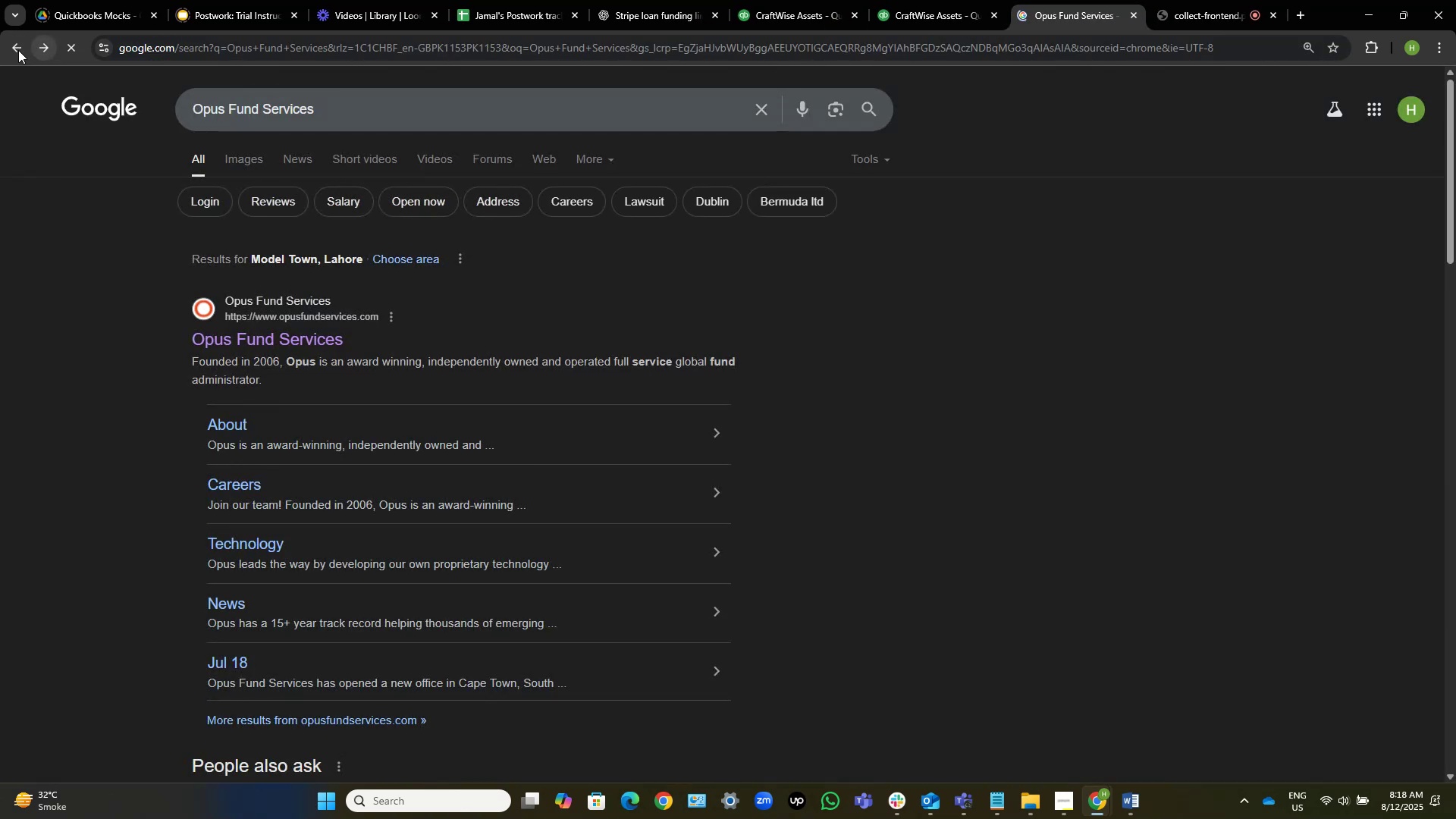 
left_click([11, 45])
 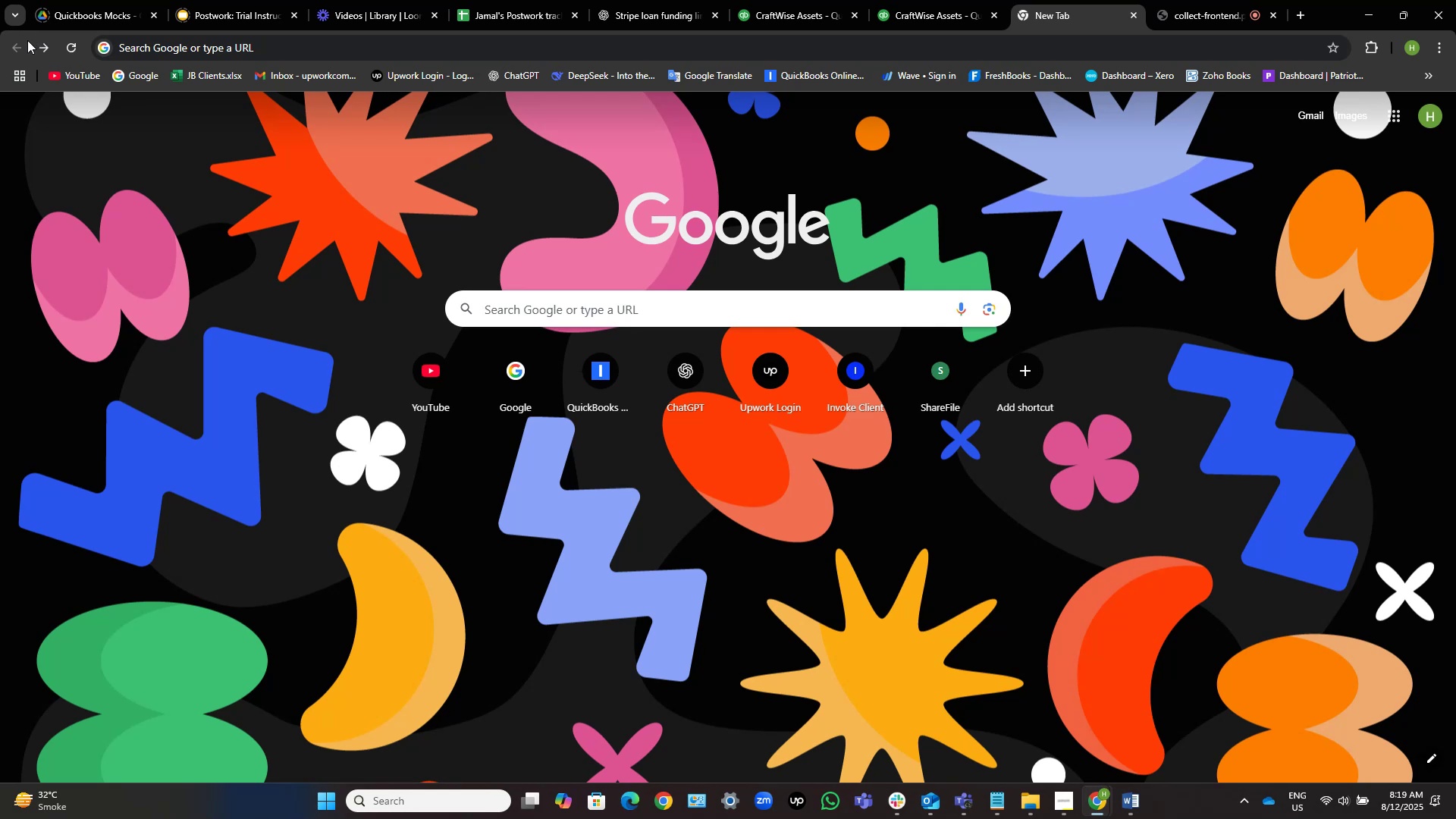 
wait(7.92)
 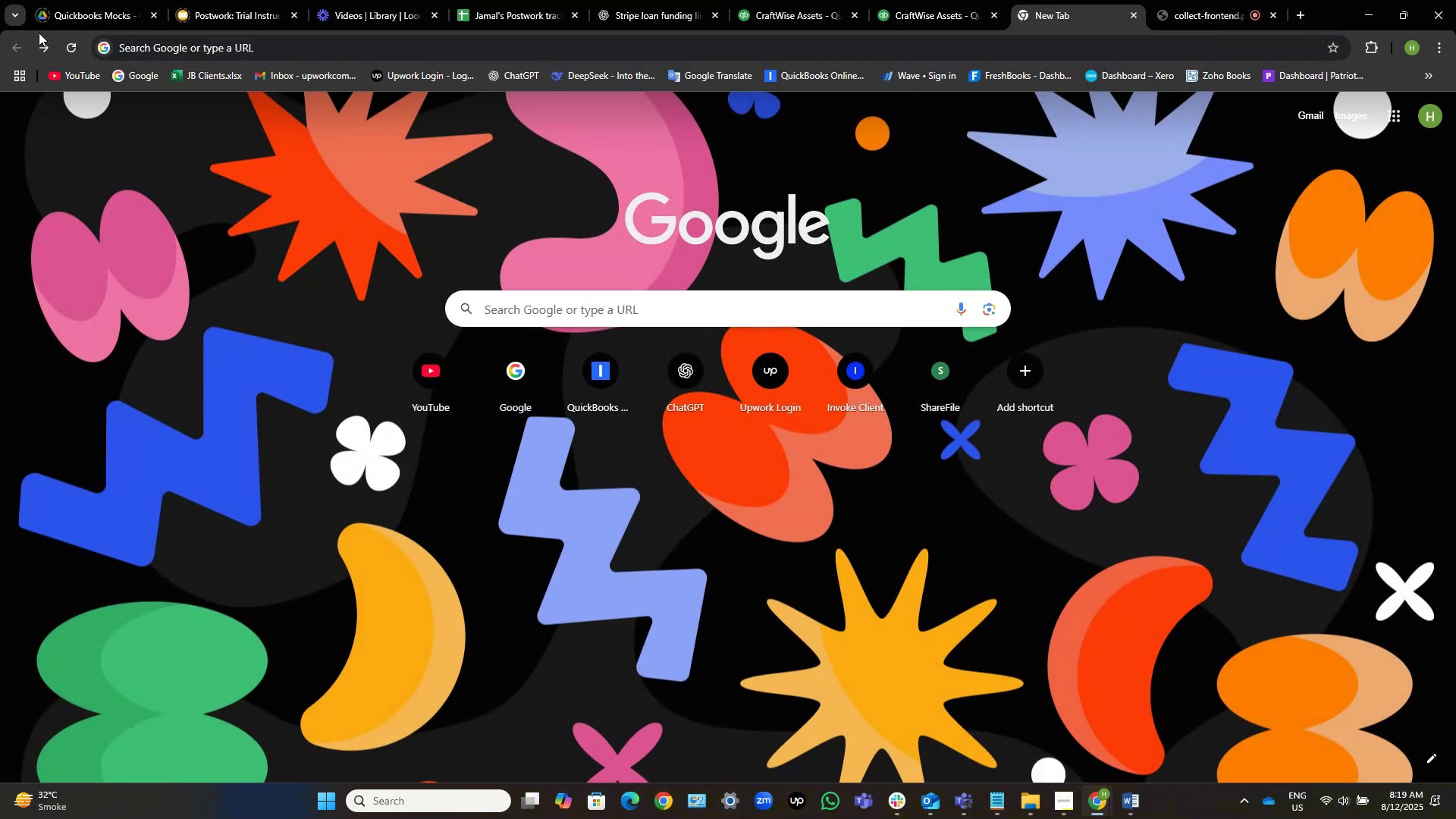 
mouse_move([1103, 13])
 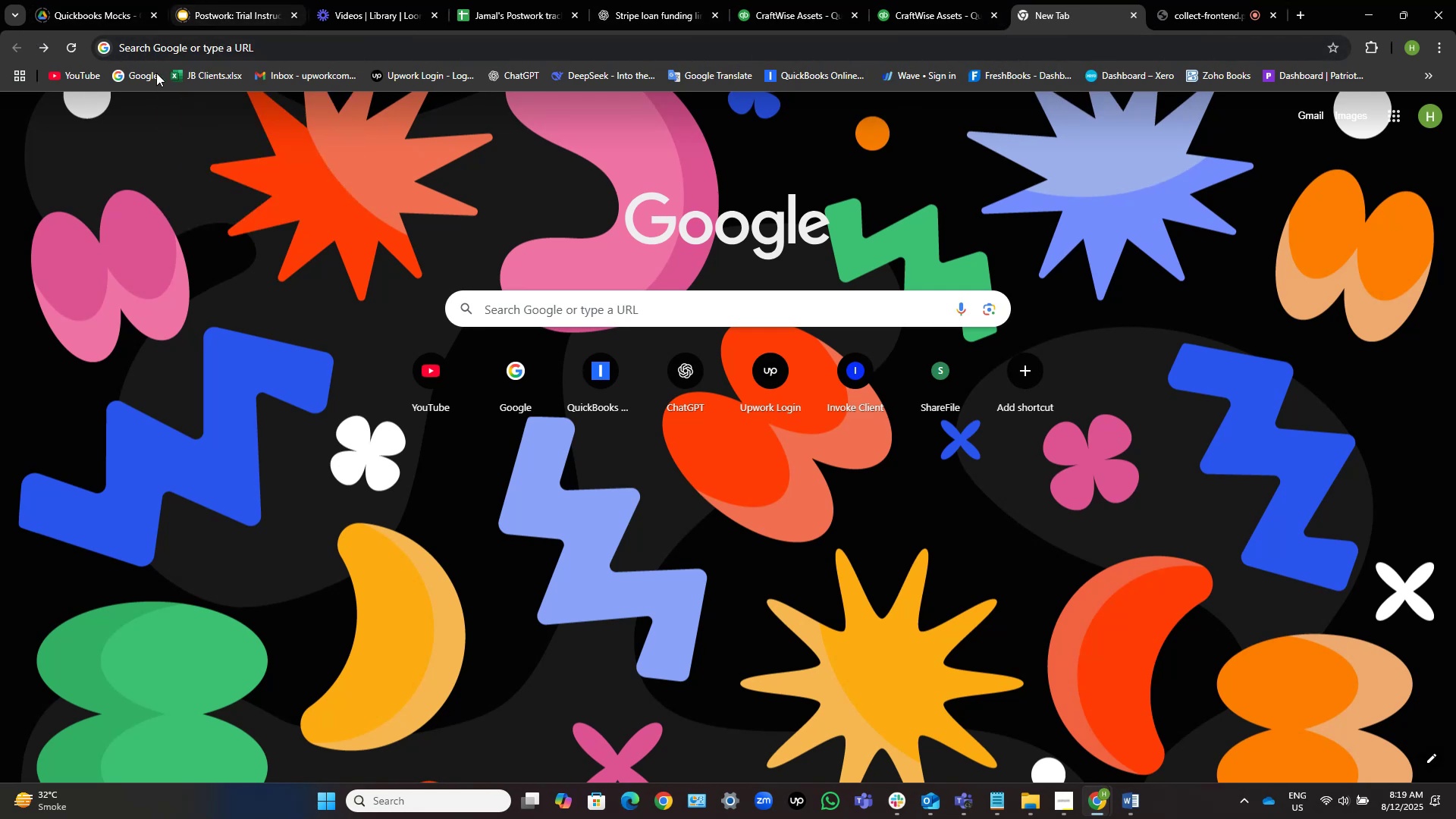 
left_click([130, 72])
 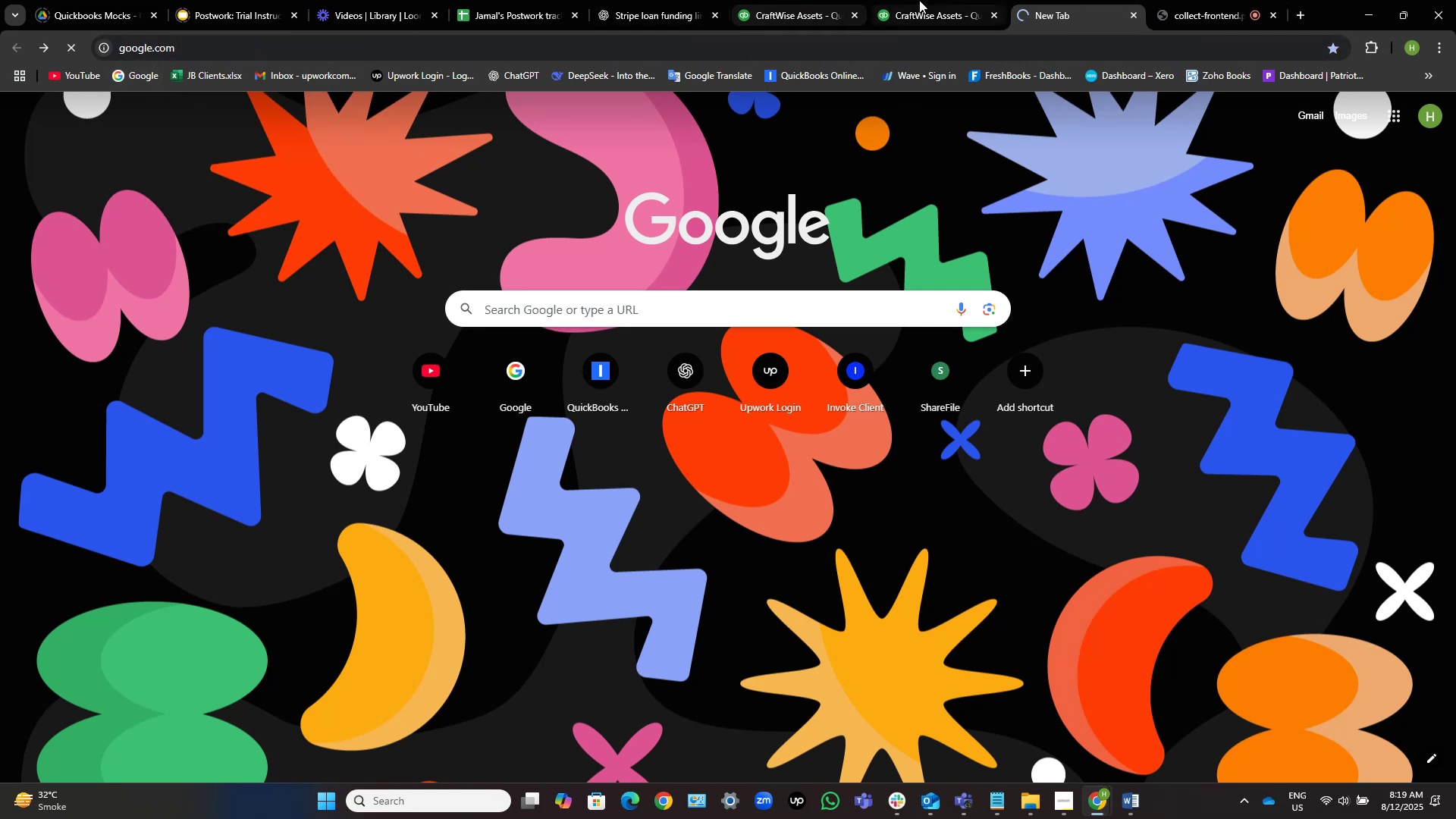 
left_click([940, 0])
 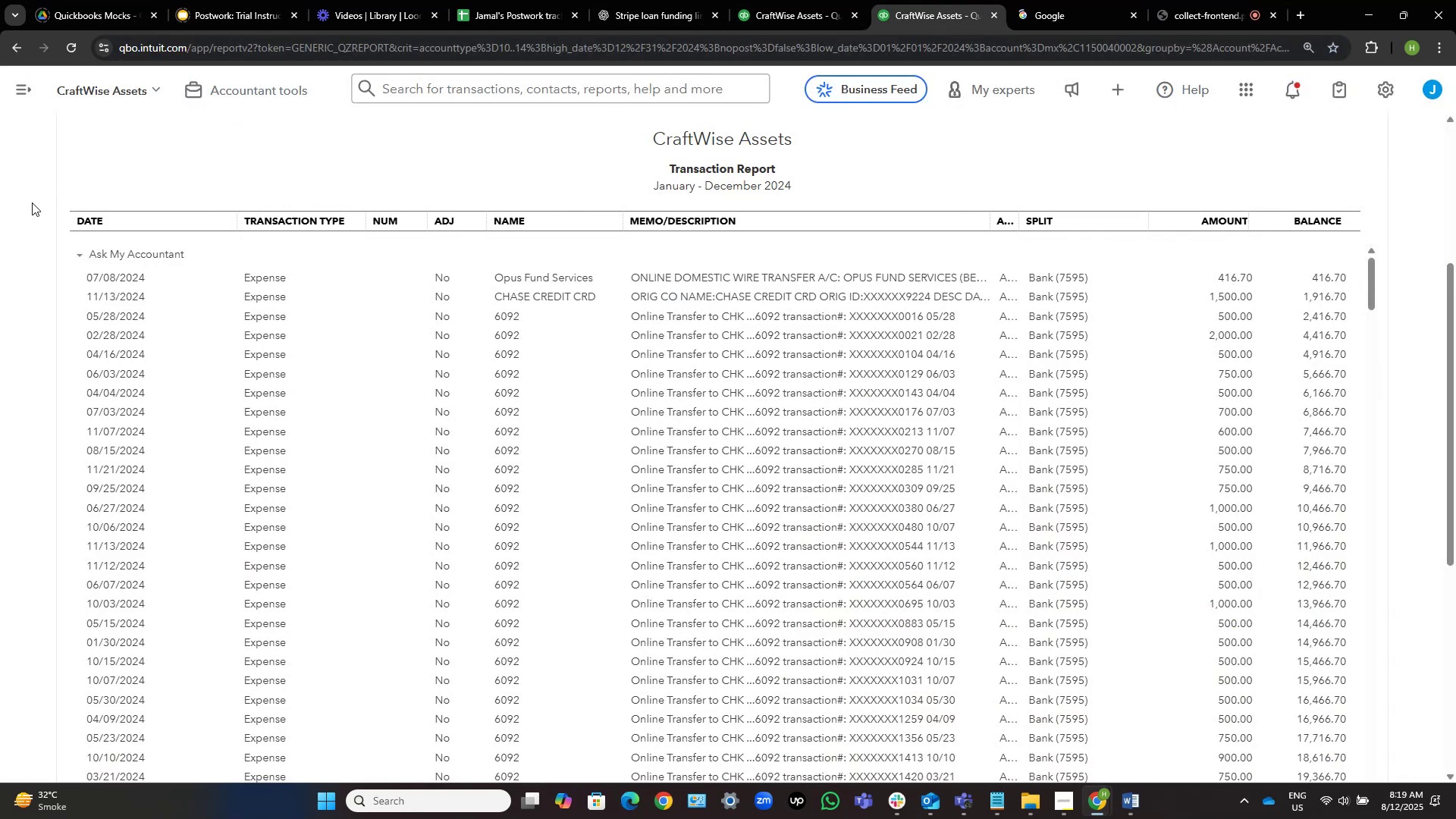 
scroll: coordinate [1, 224], scroll_direction: up, amount: 4.0
 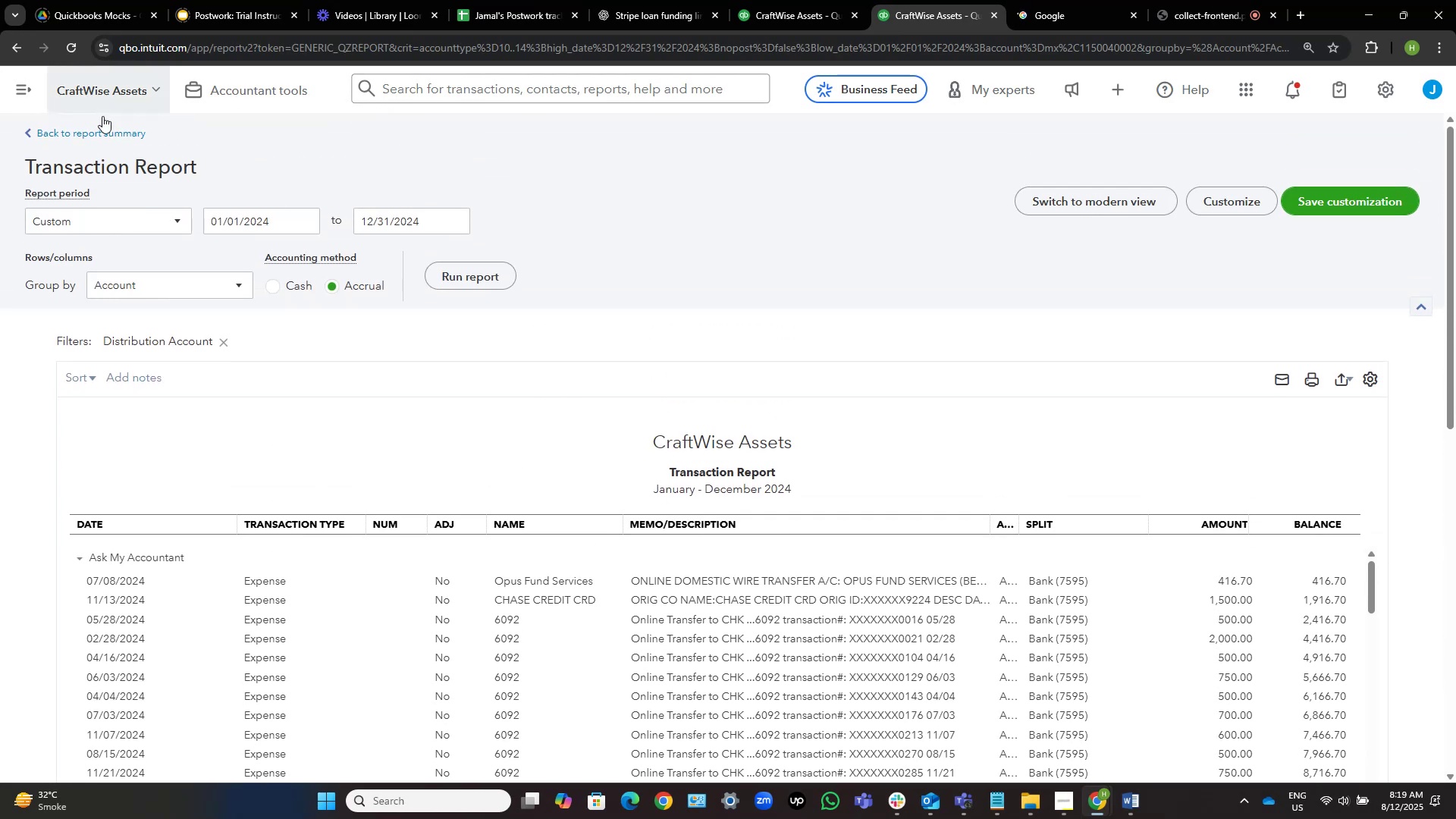 
left_click([101, 133])
 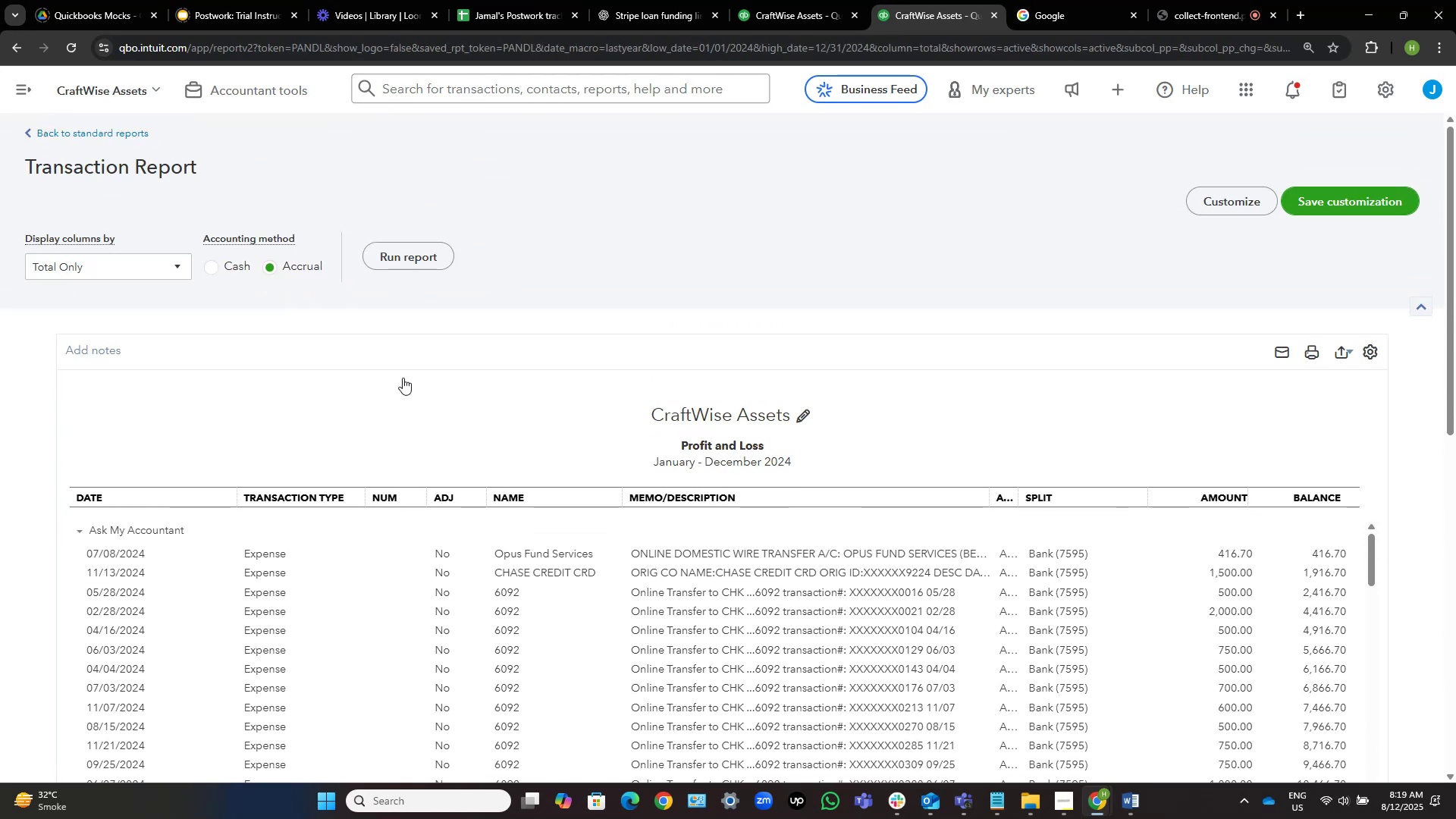 
scroll: coordinate [305, 476], scroll_direction: up, amount: 5.0
 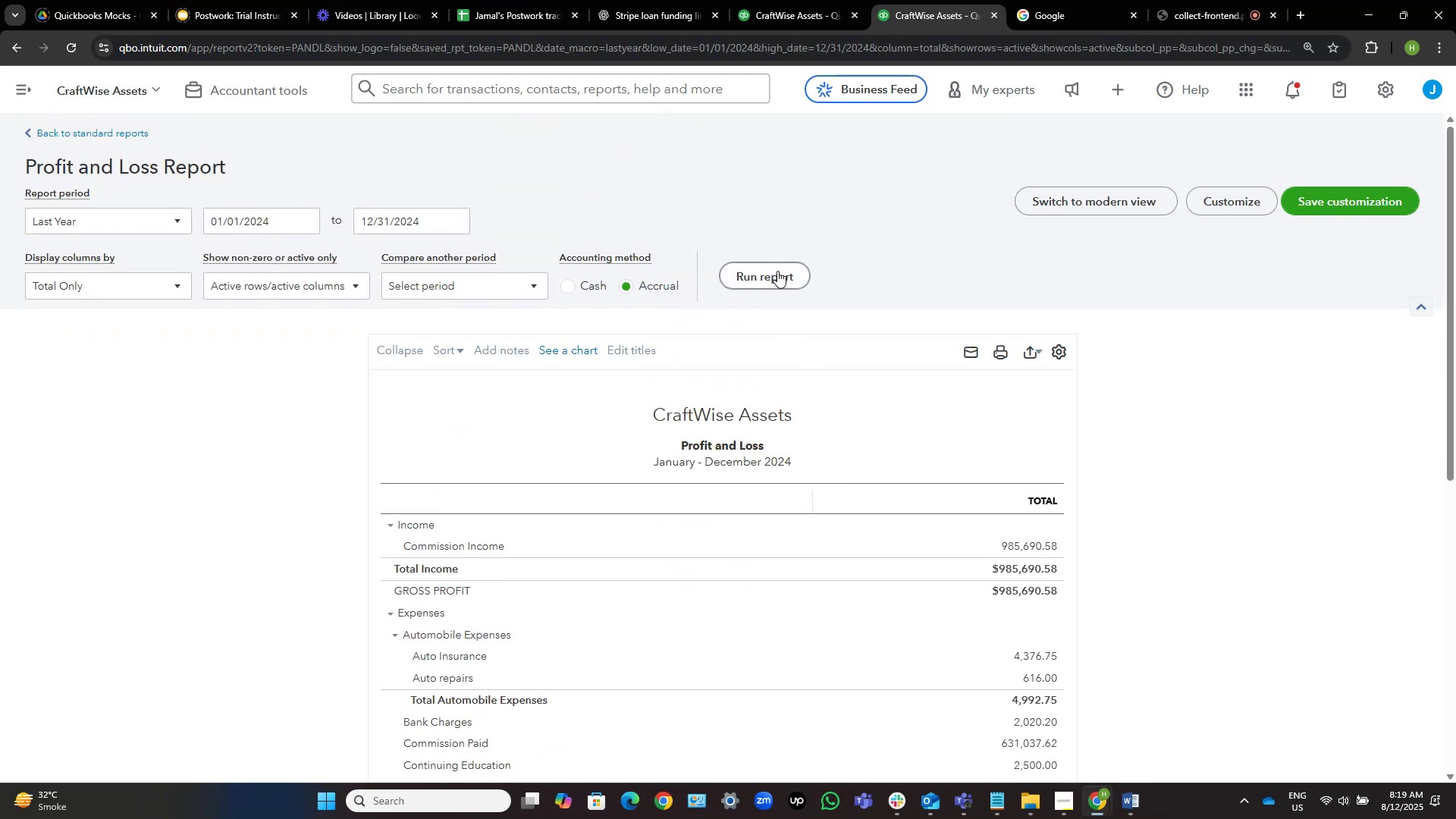 
left_click([777, 271])
 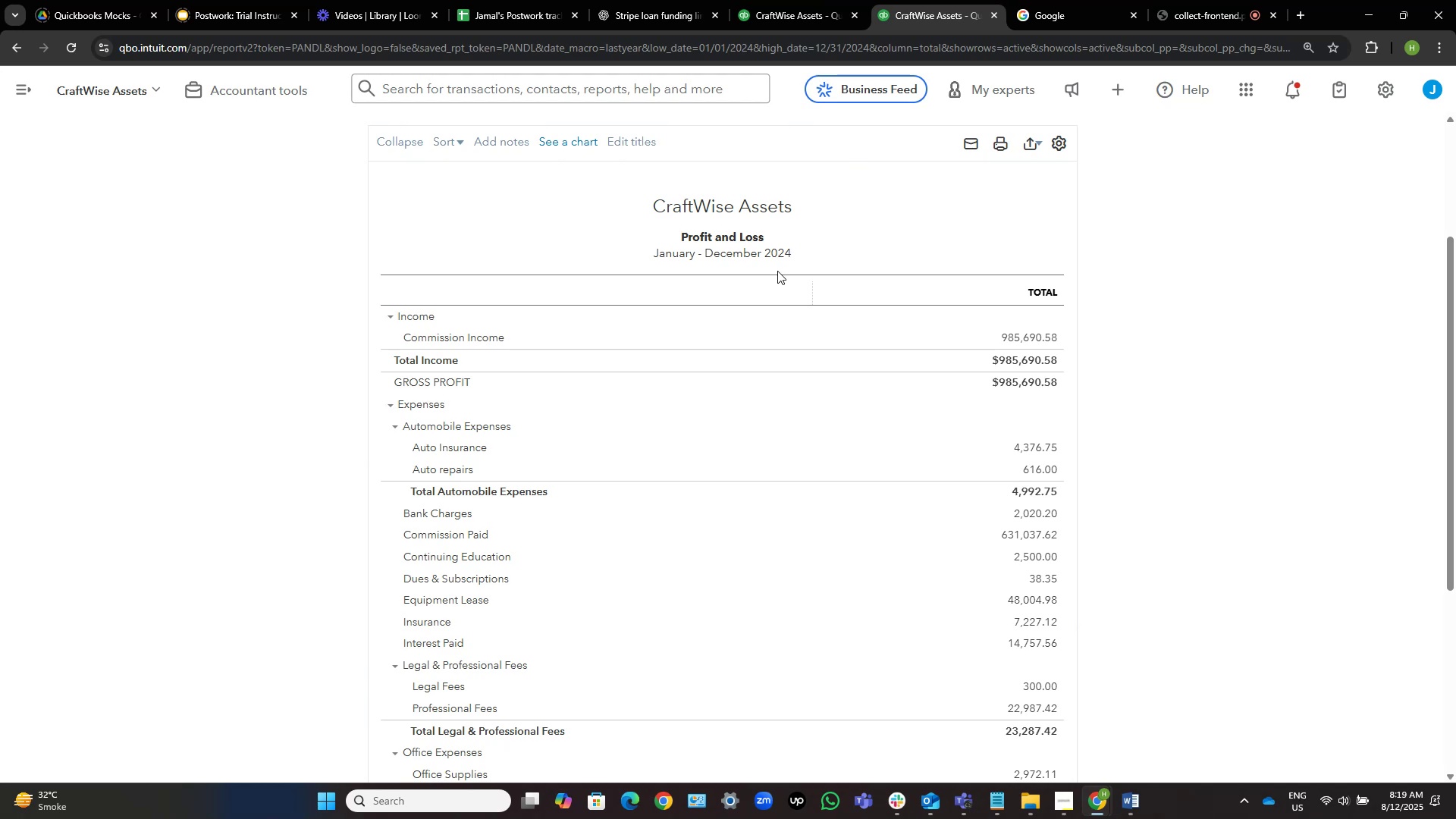 
wait(24.92)
 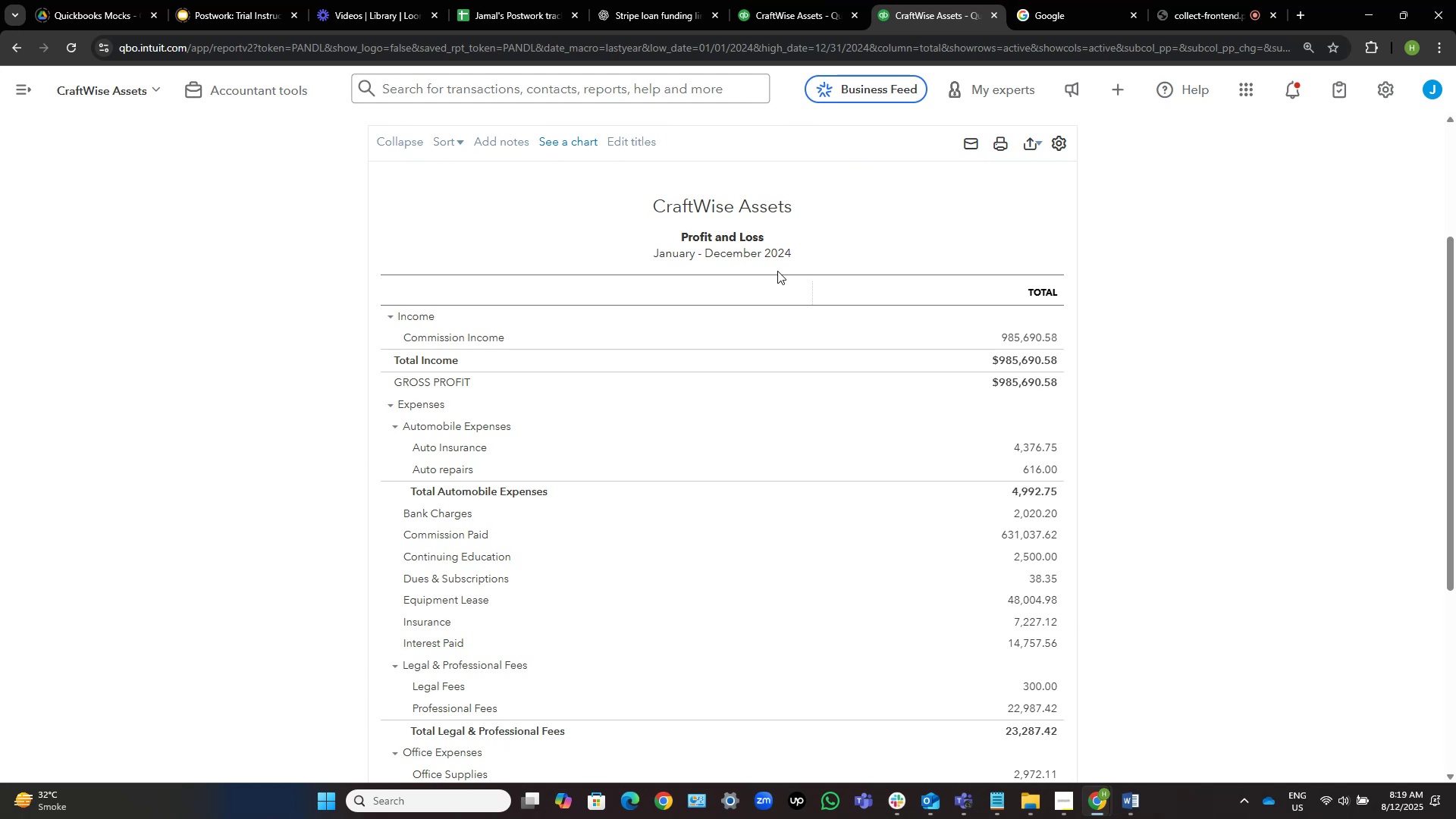 
scroll: coordinate [748, 444], scroll_direction: down, amount: 8.0
 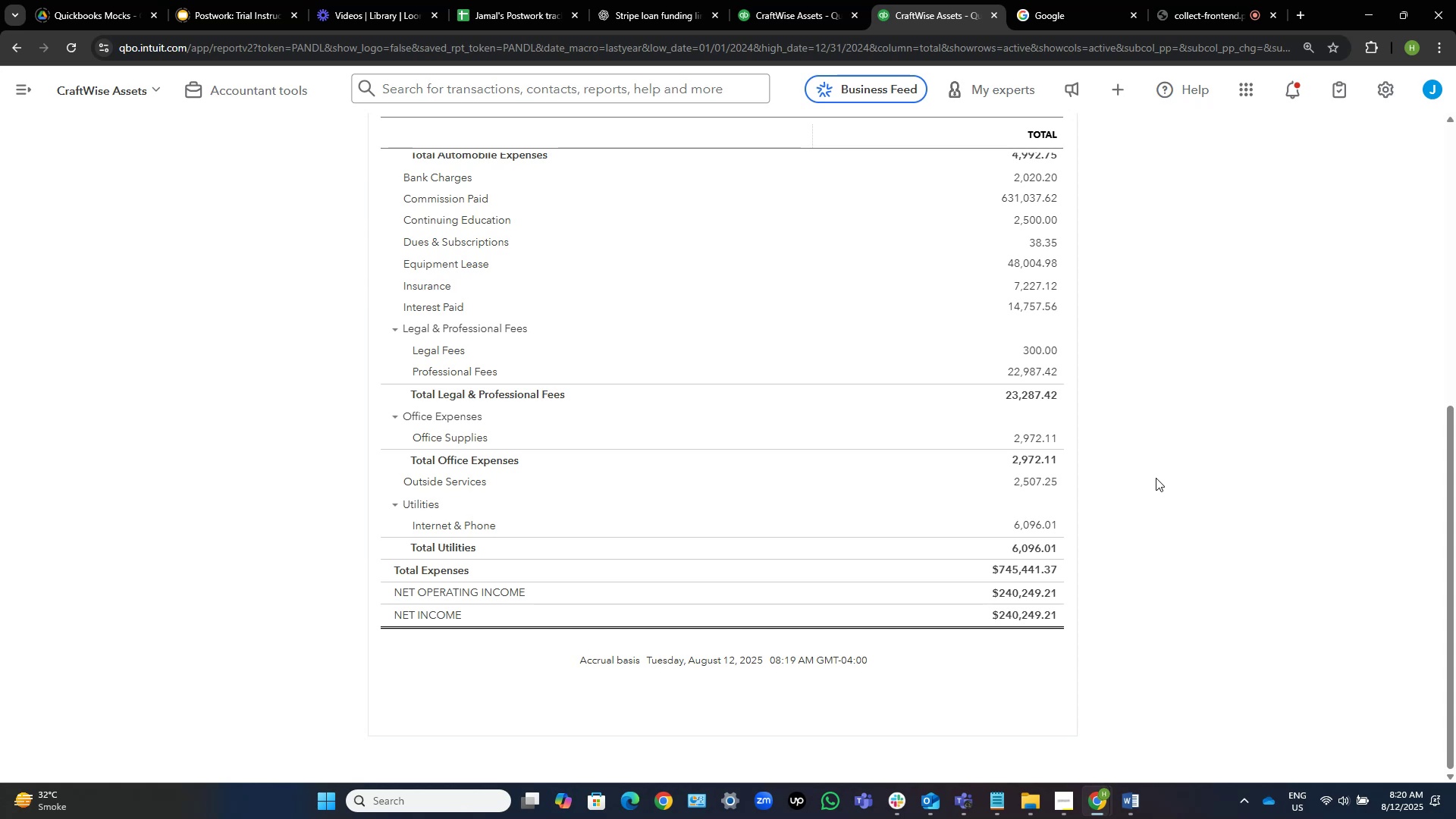 
wait(55.73)
 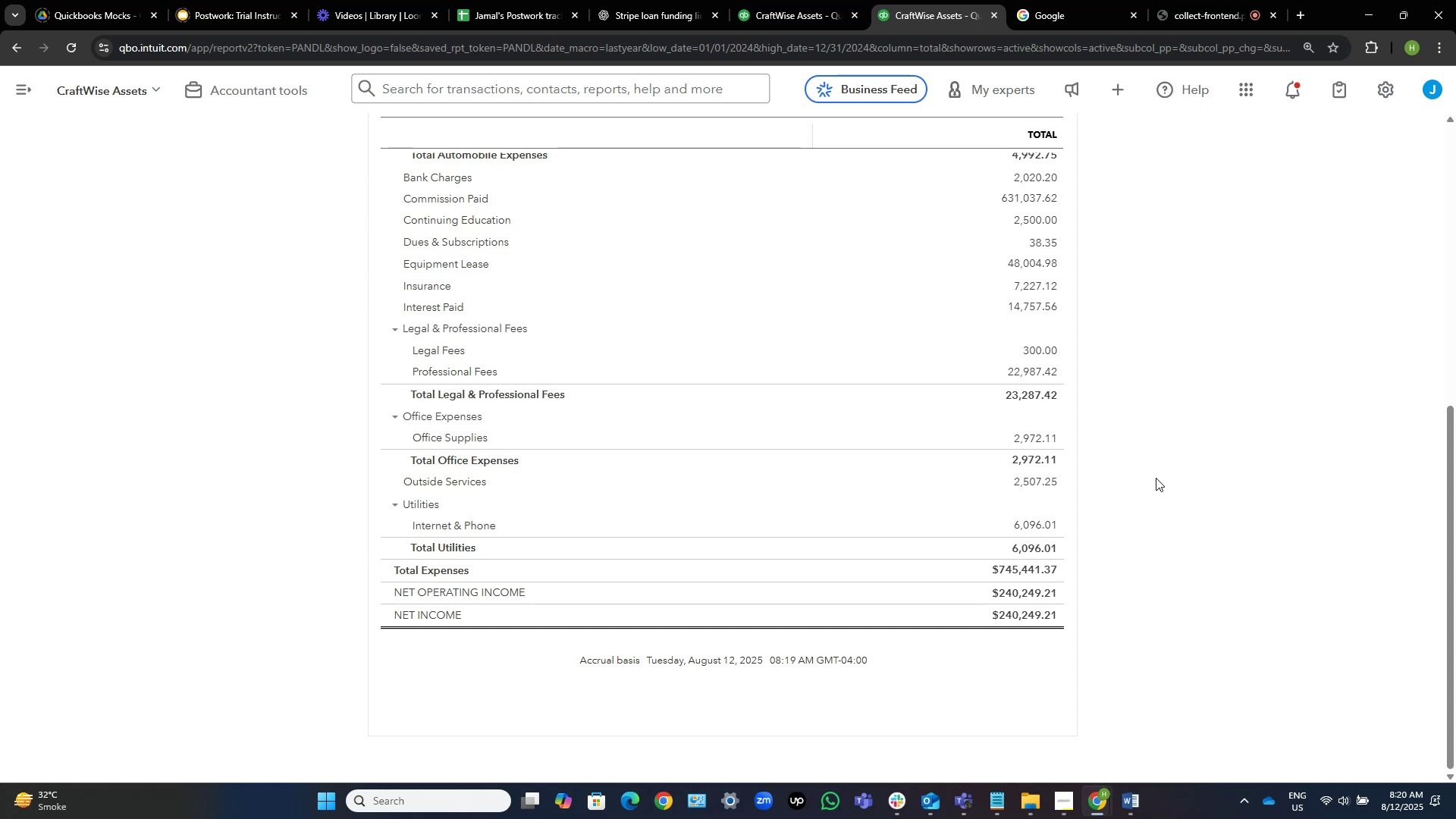 
scroll: coordinate [767, 460], scroll_direction: up, amount: 6.0
 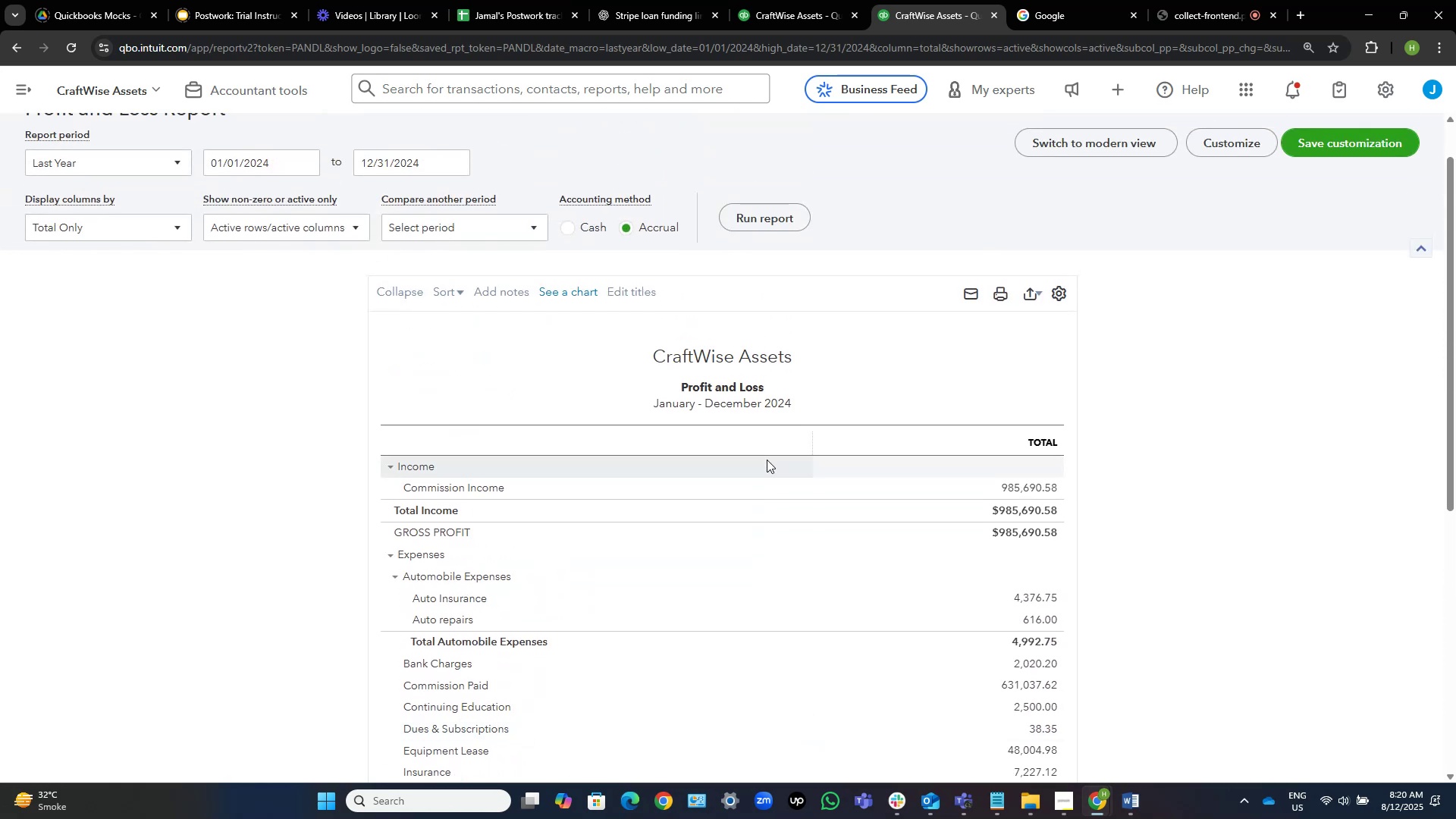 
wait(6.08)
 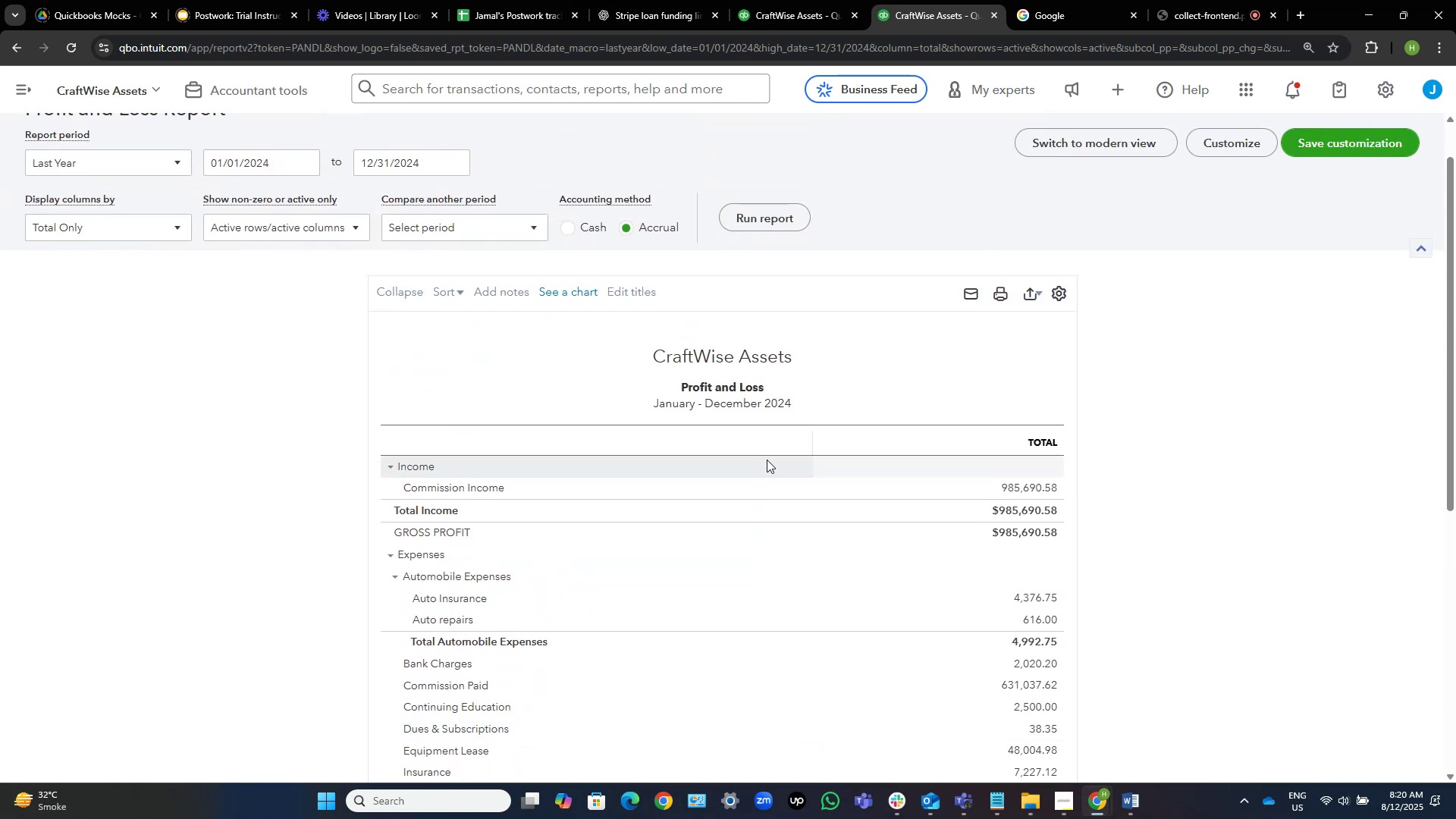 
left_click([250, 86])
 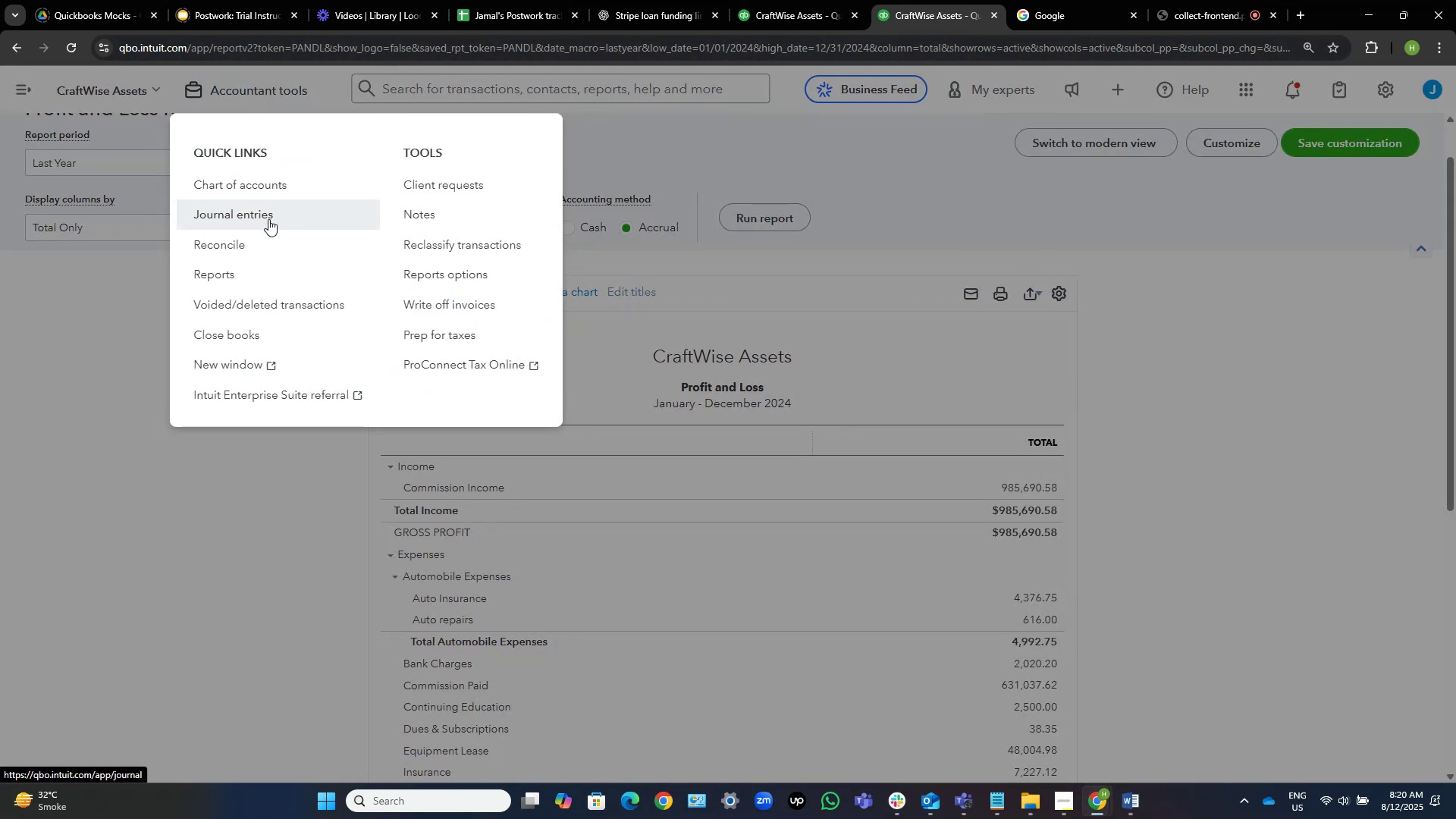 
right_click([268, 219])
 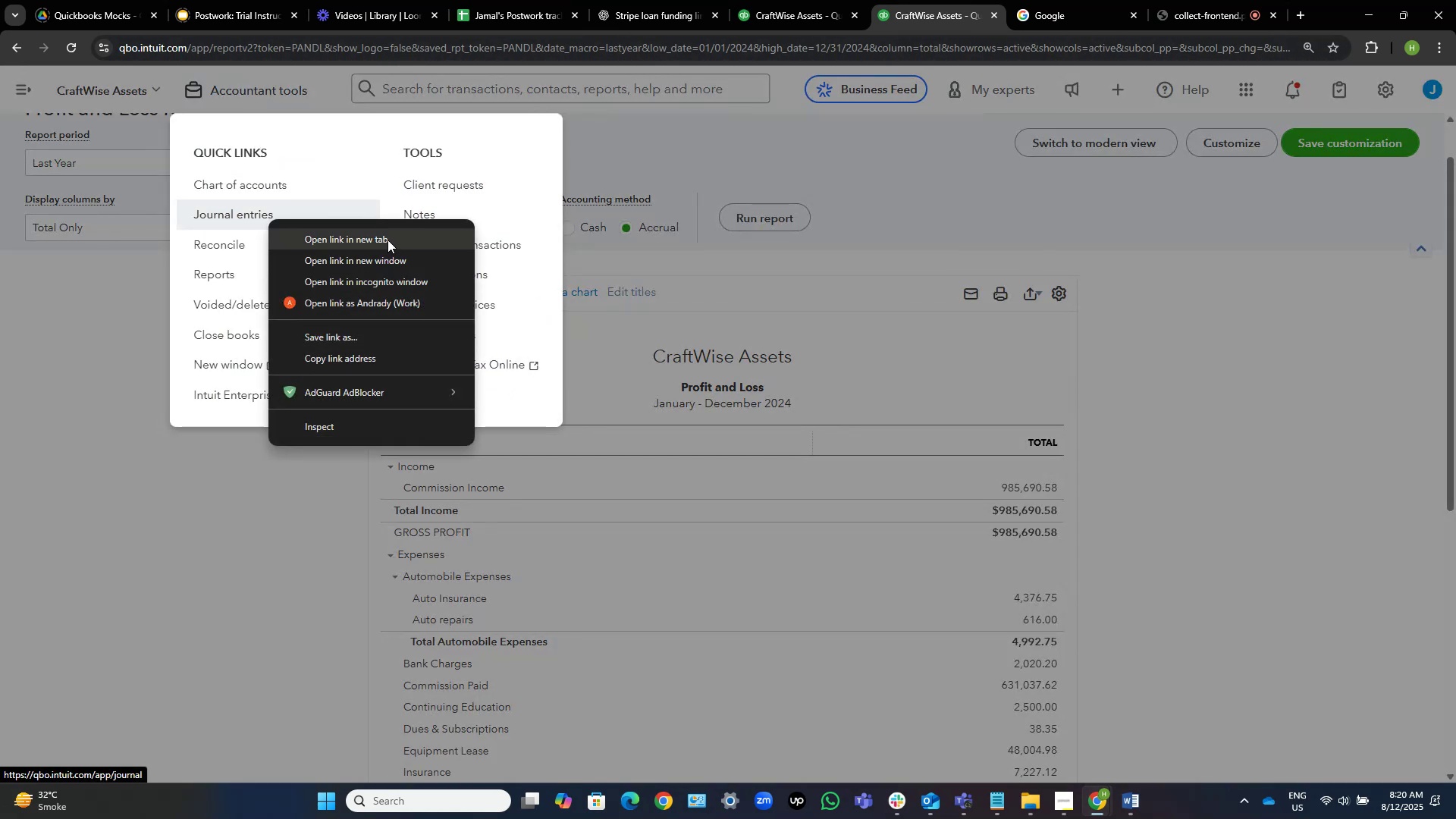 
left_click([384, 237])
 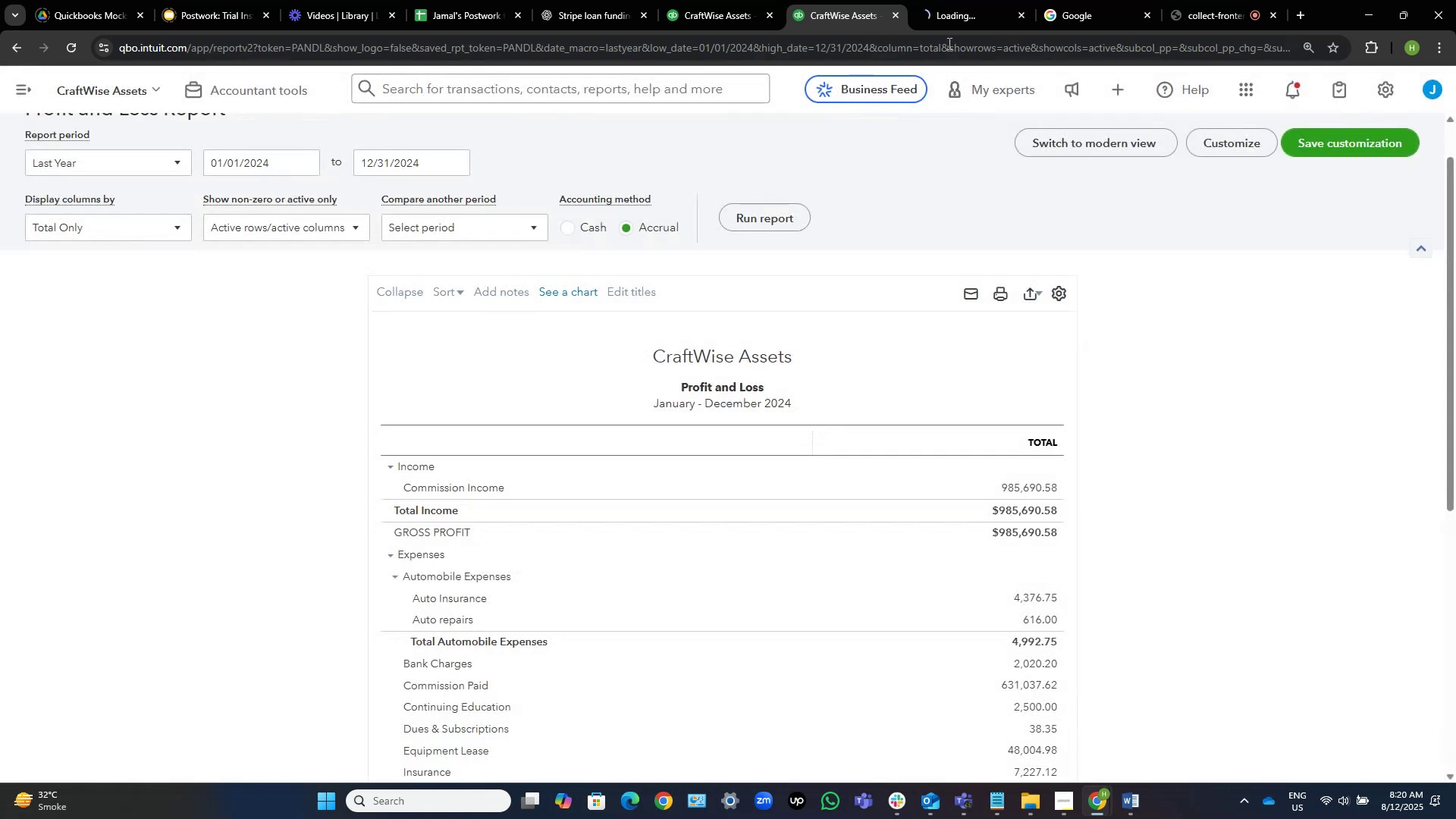 
left_click([961, 0])
 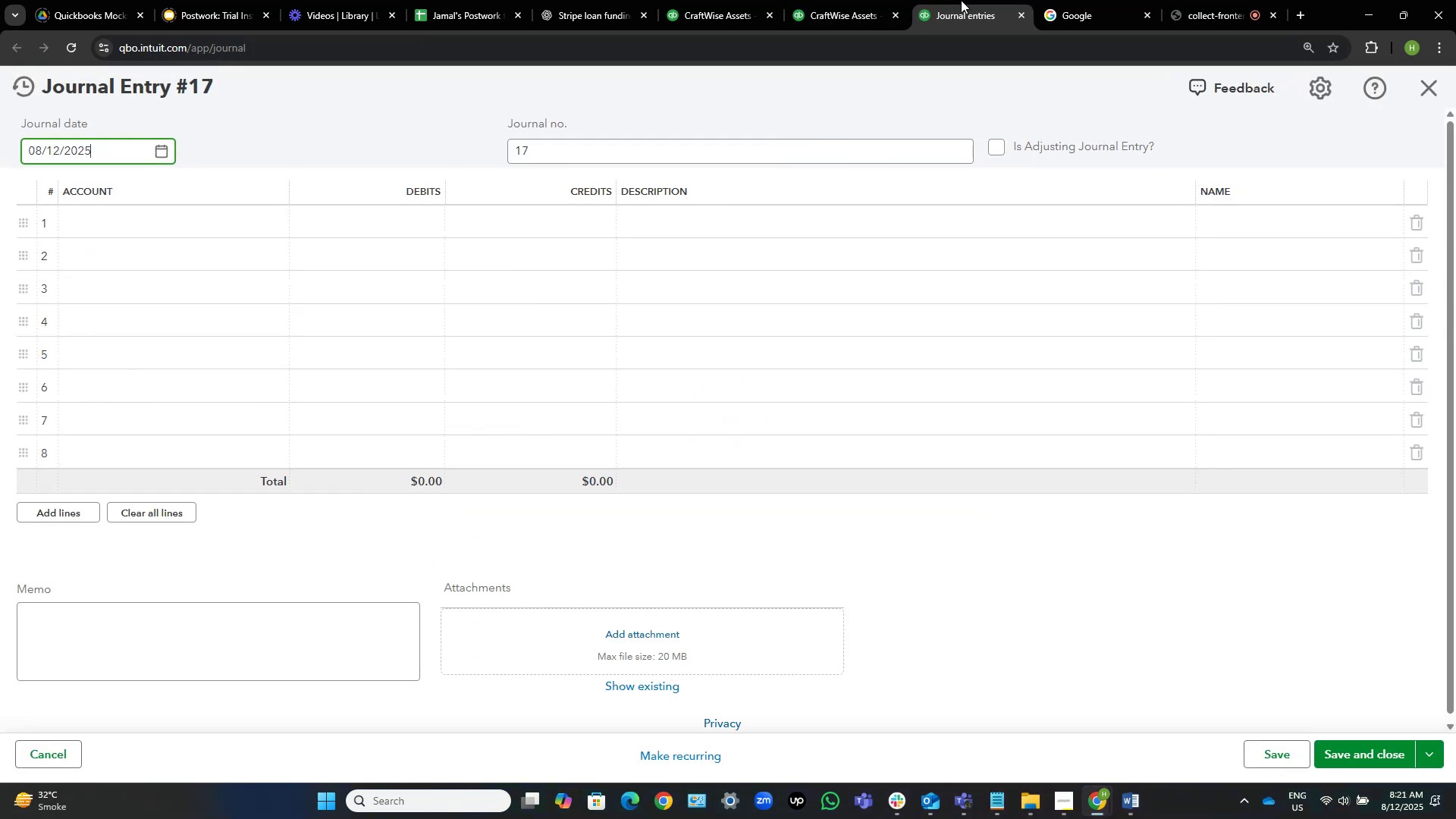 
wait(14.11)
 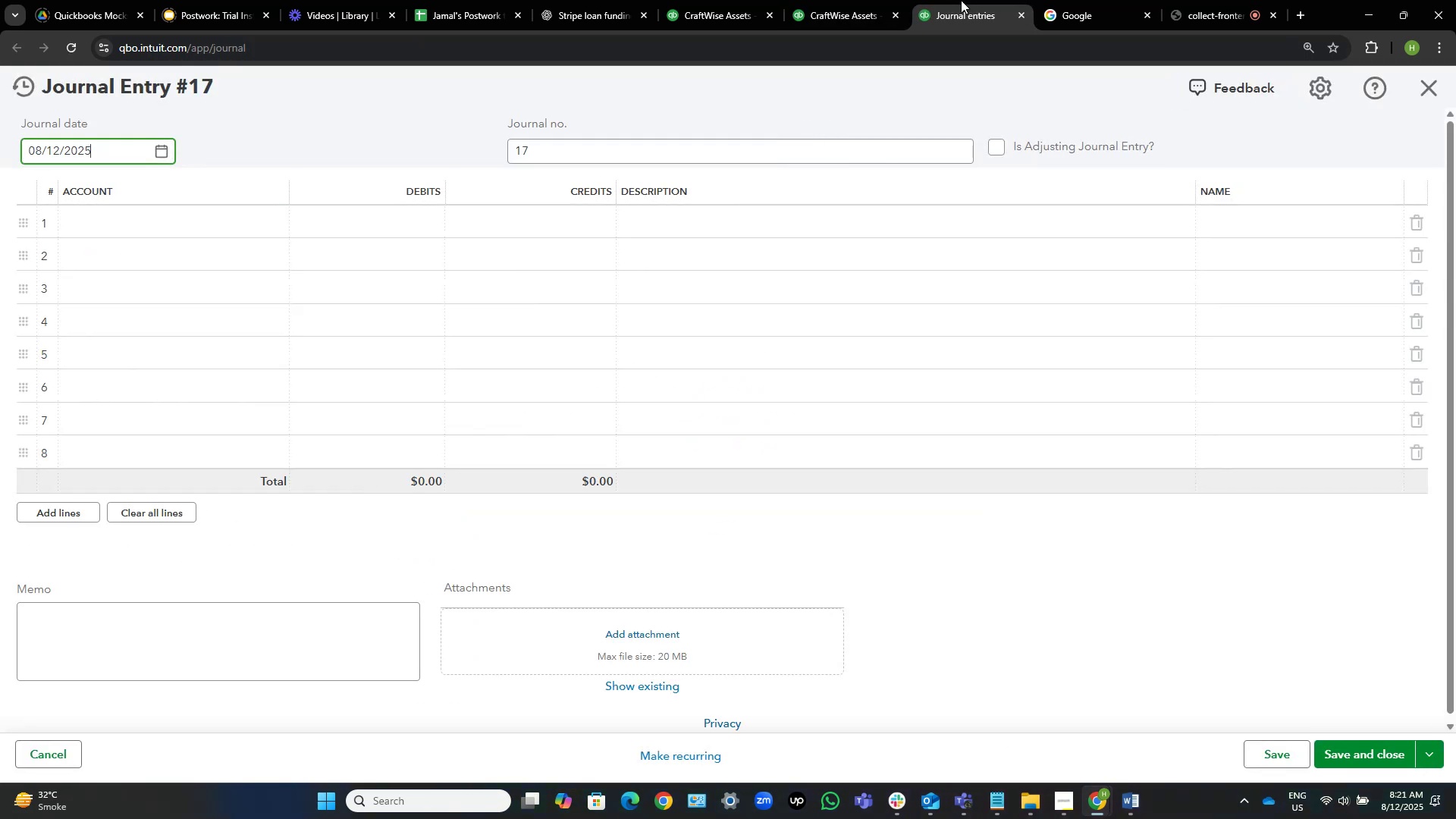 
left_click([131, 149])
 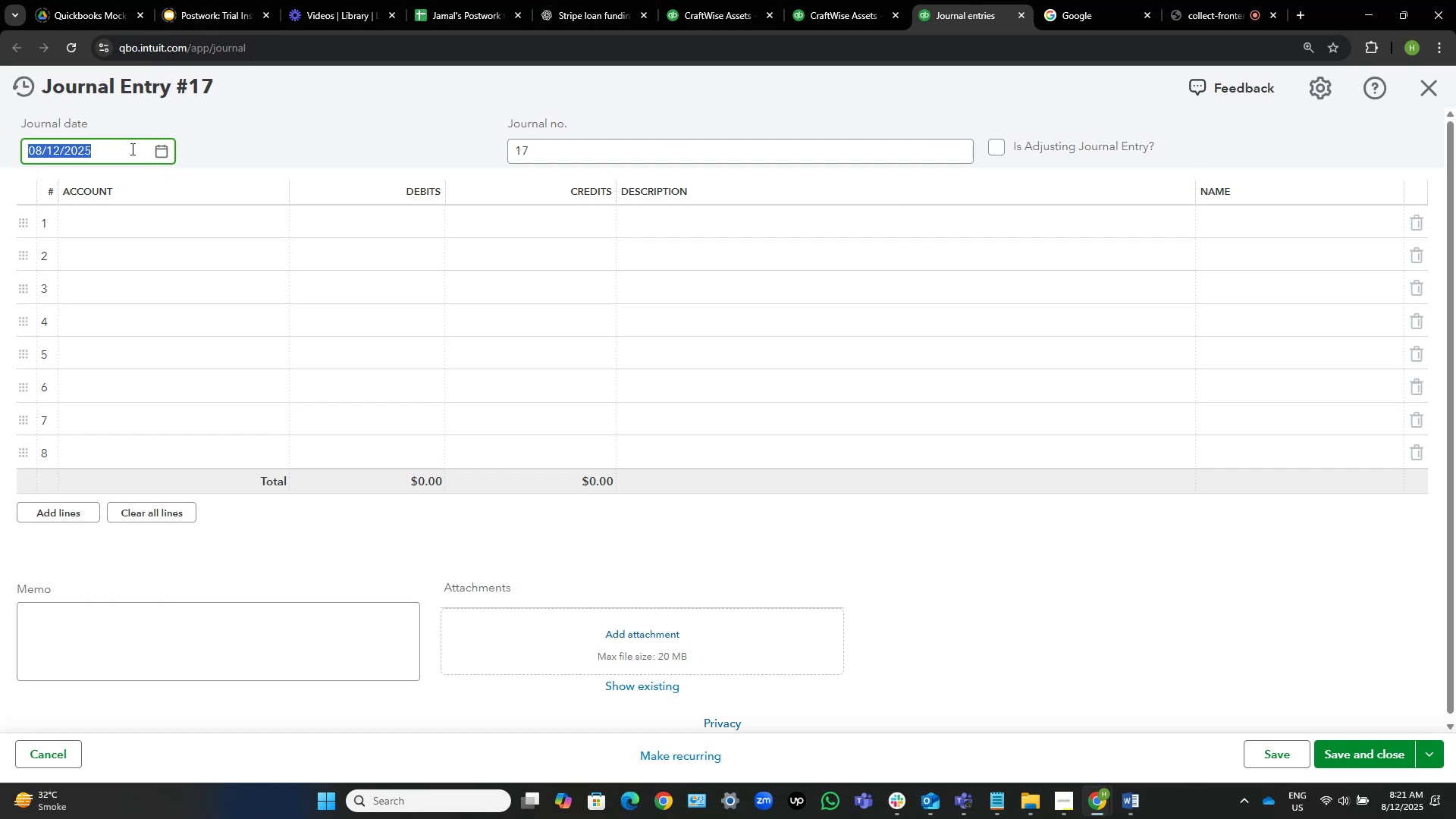 
key(Numpad1)
 